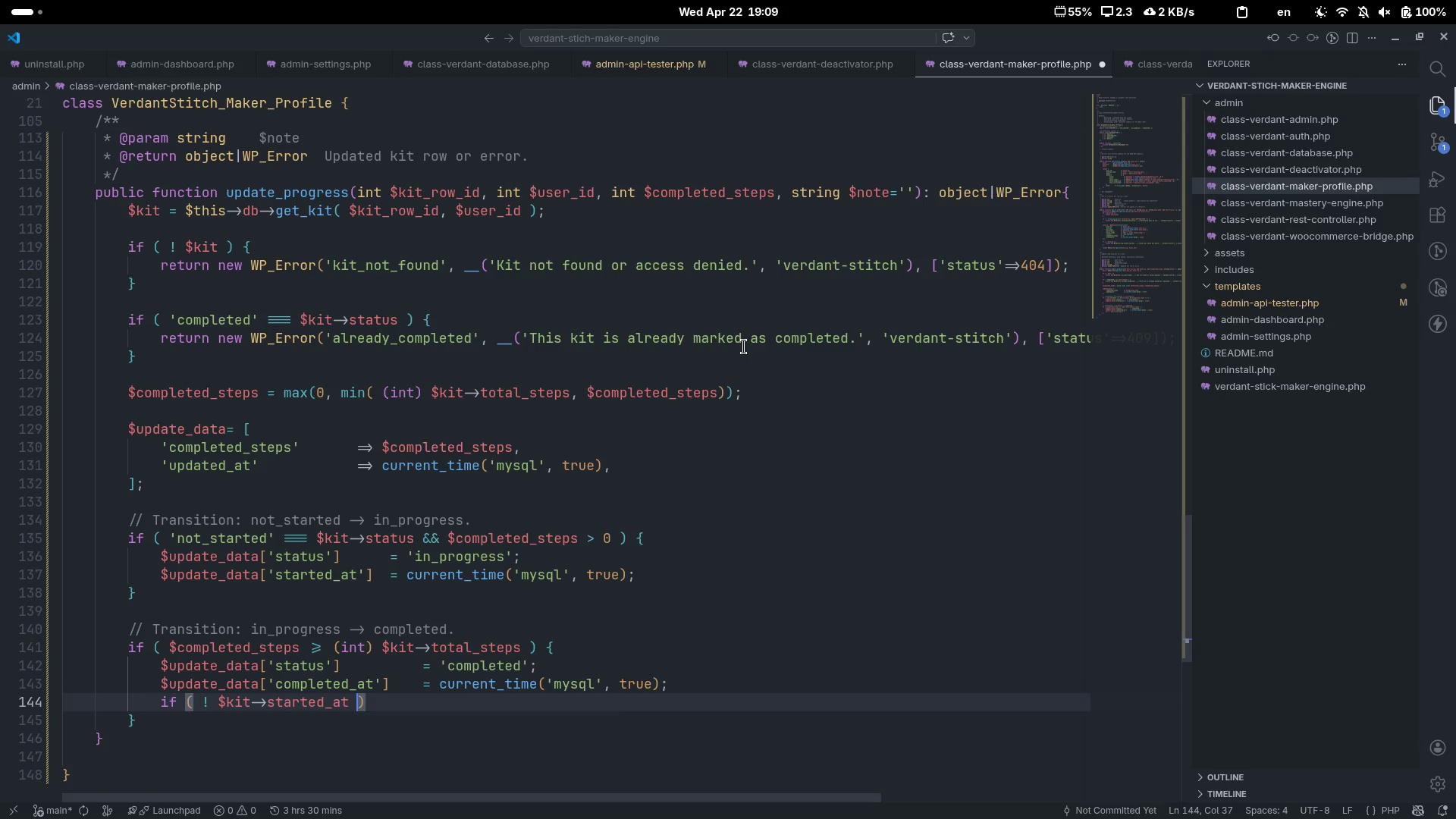 
key(ArrowRight)
 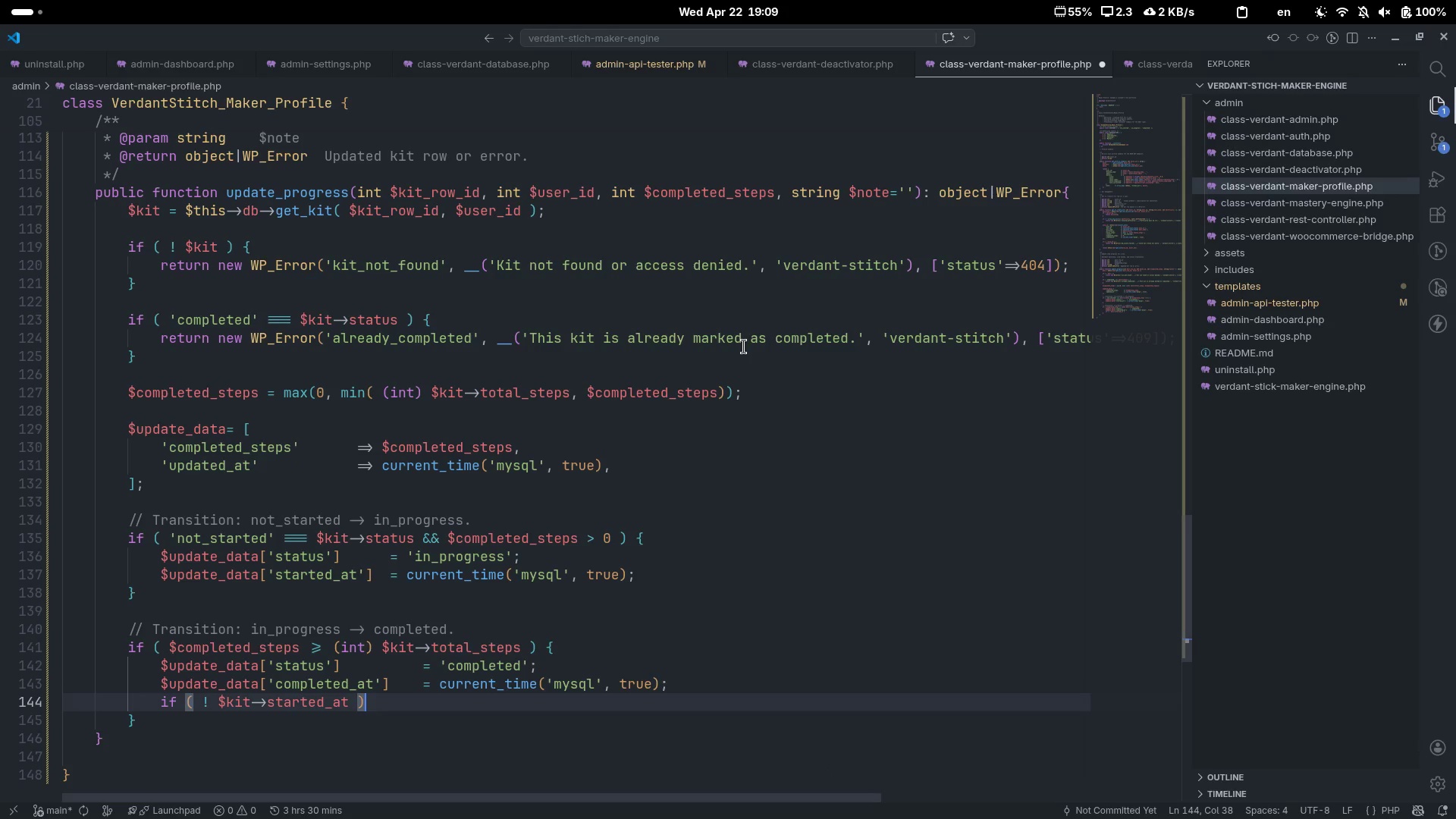 
key(Space)
 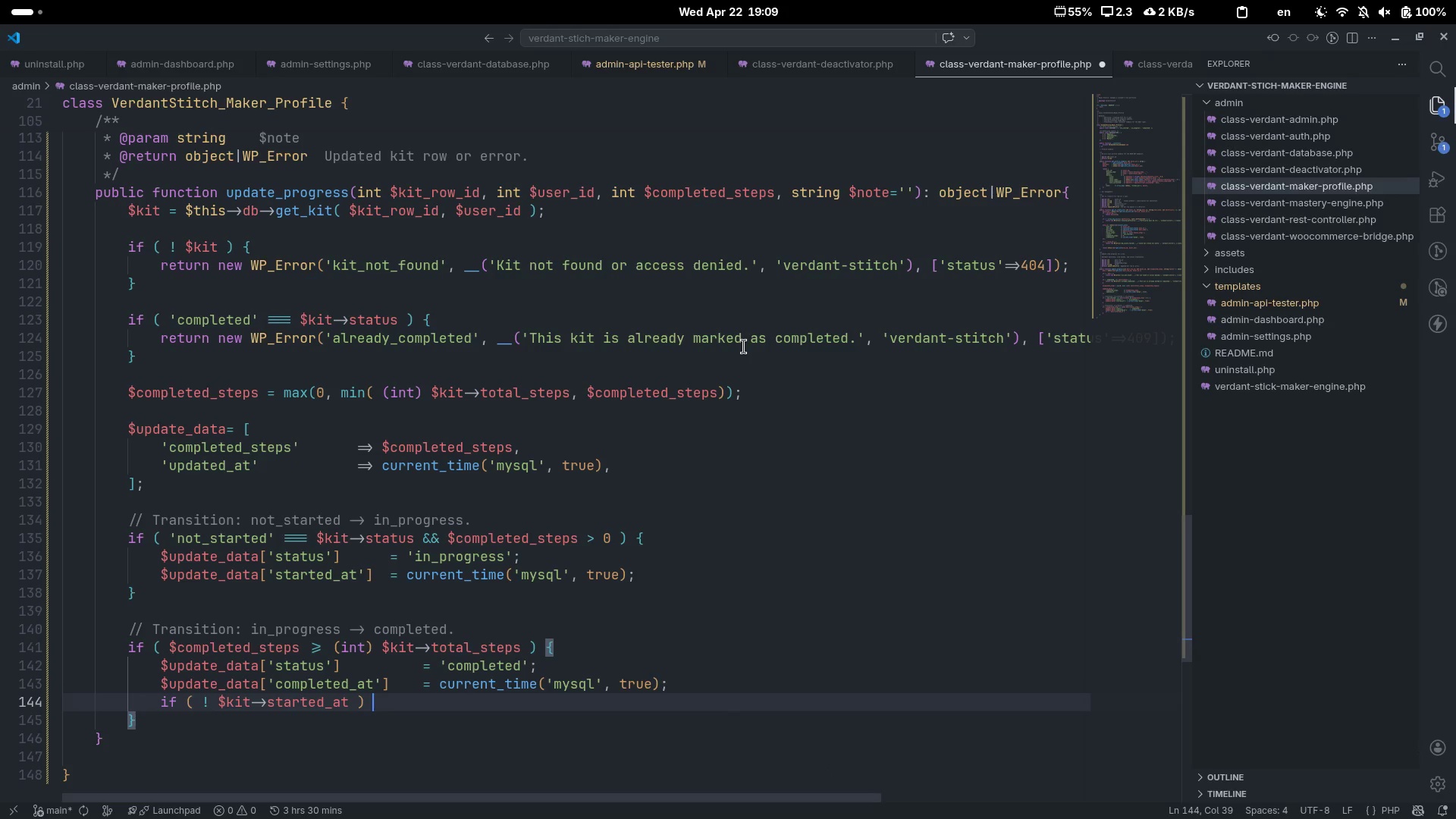 
key(Shift+ShiftLeft)
 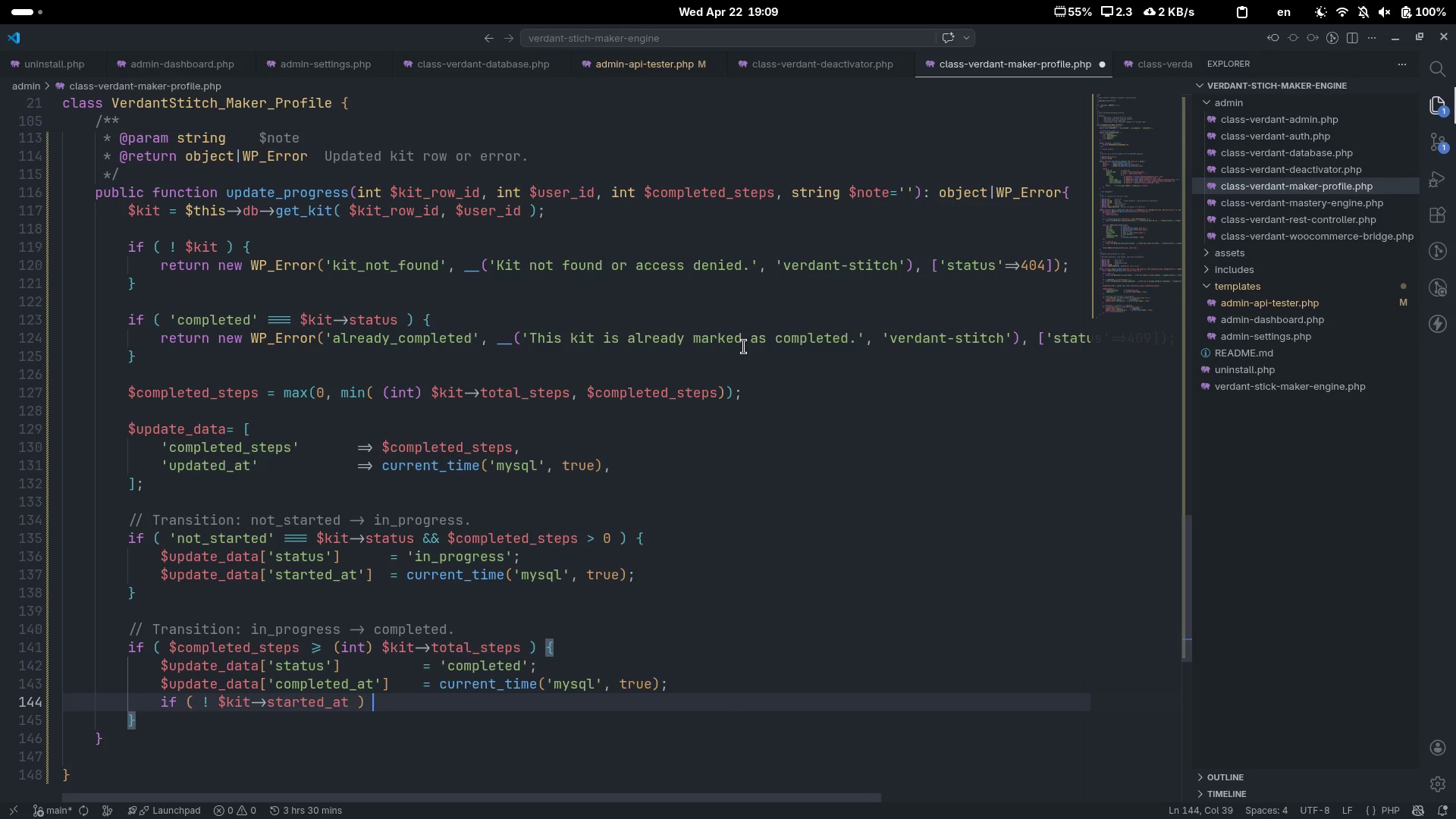 
key(Shift+BracketLeft)
 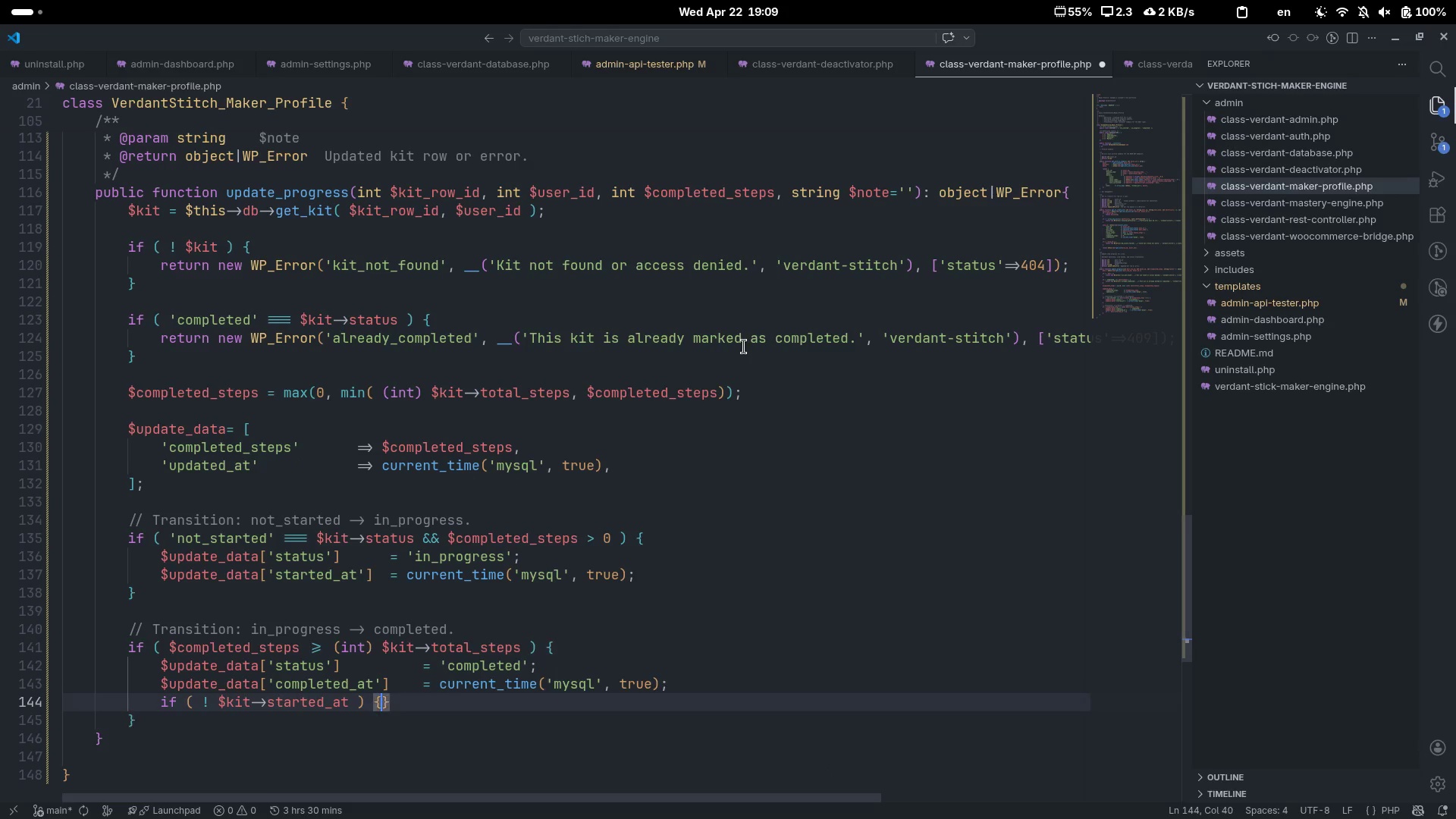 
key(Enter)
 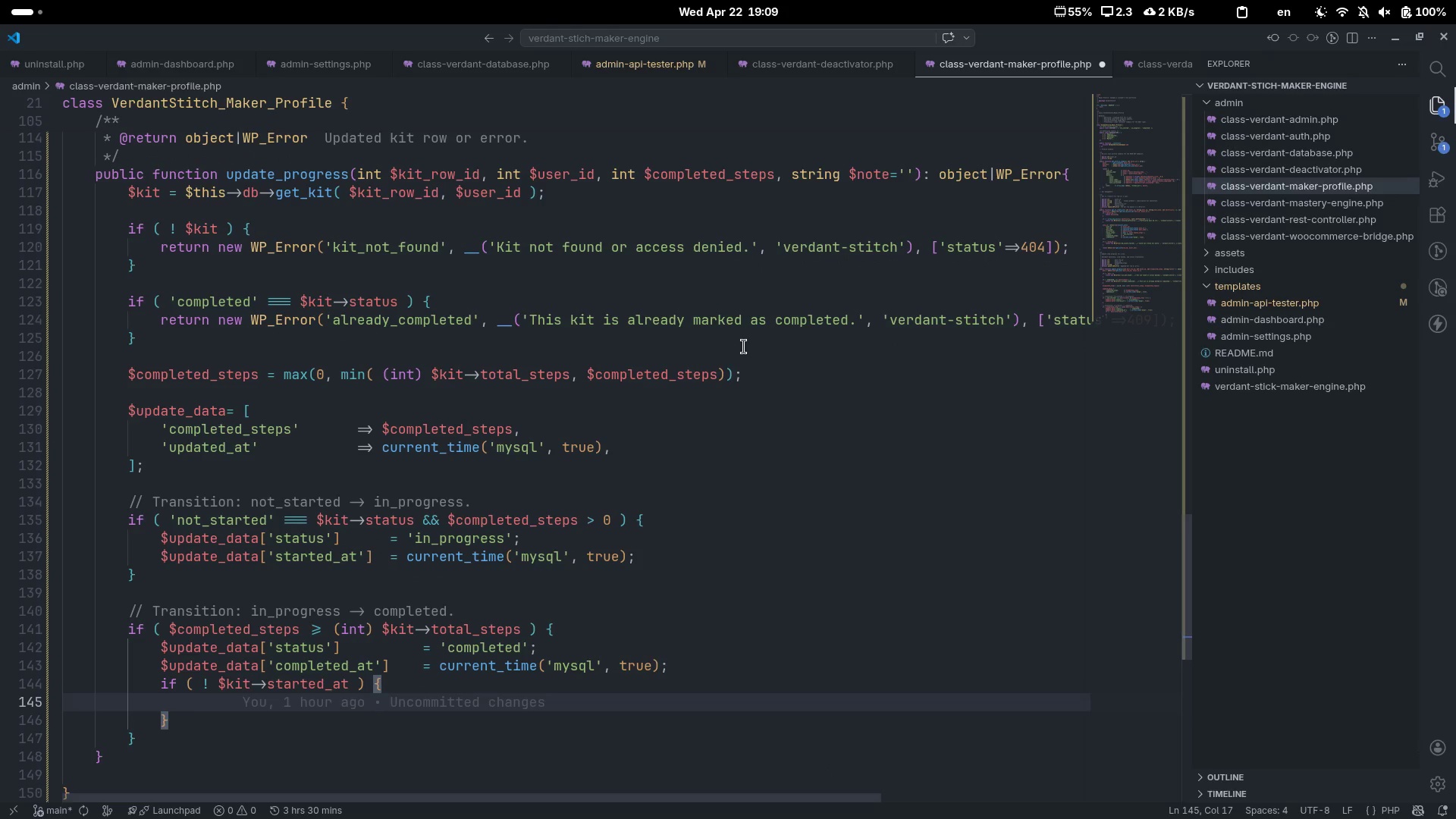 
type($update)
key(Tab)
type(['started_at)
 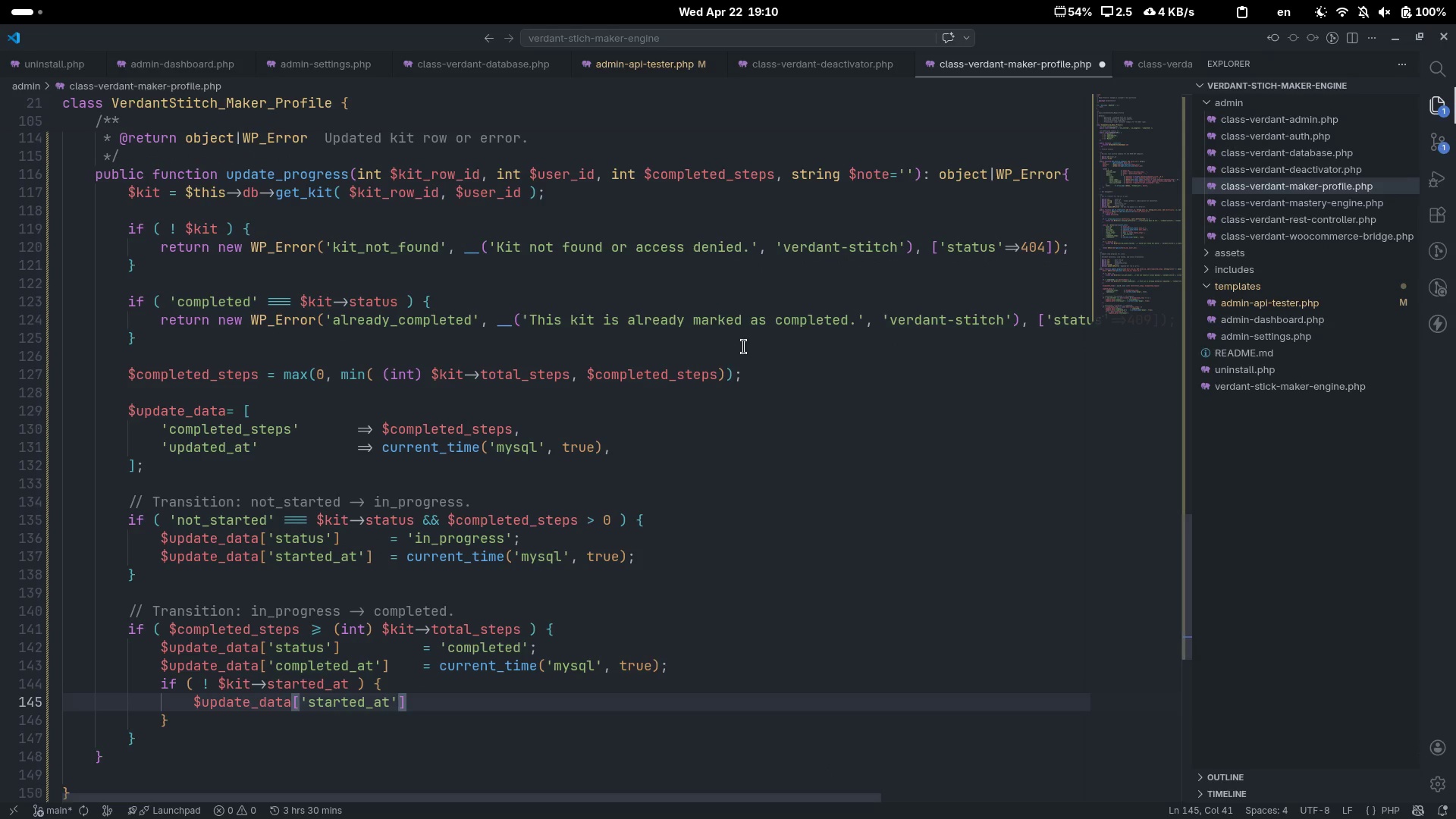 
key(Control+ControlLeft)
 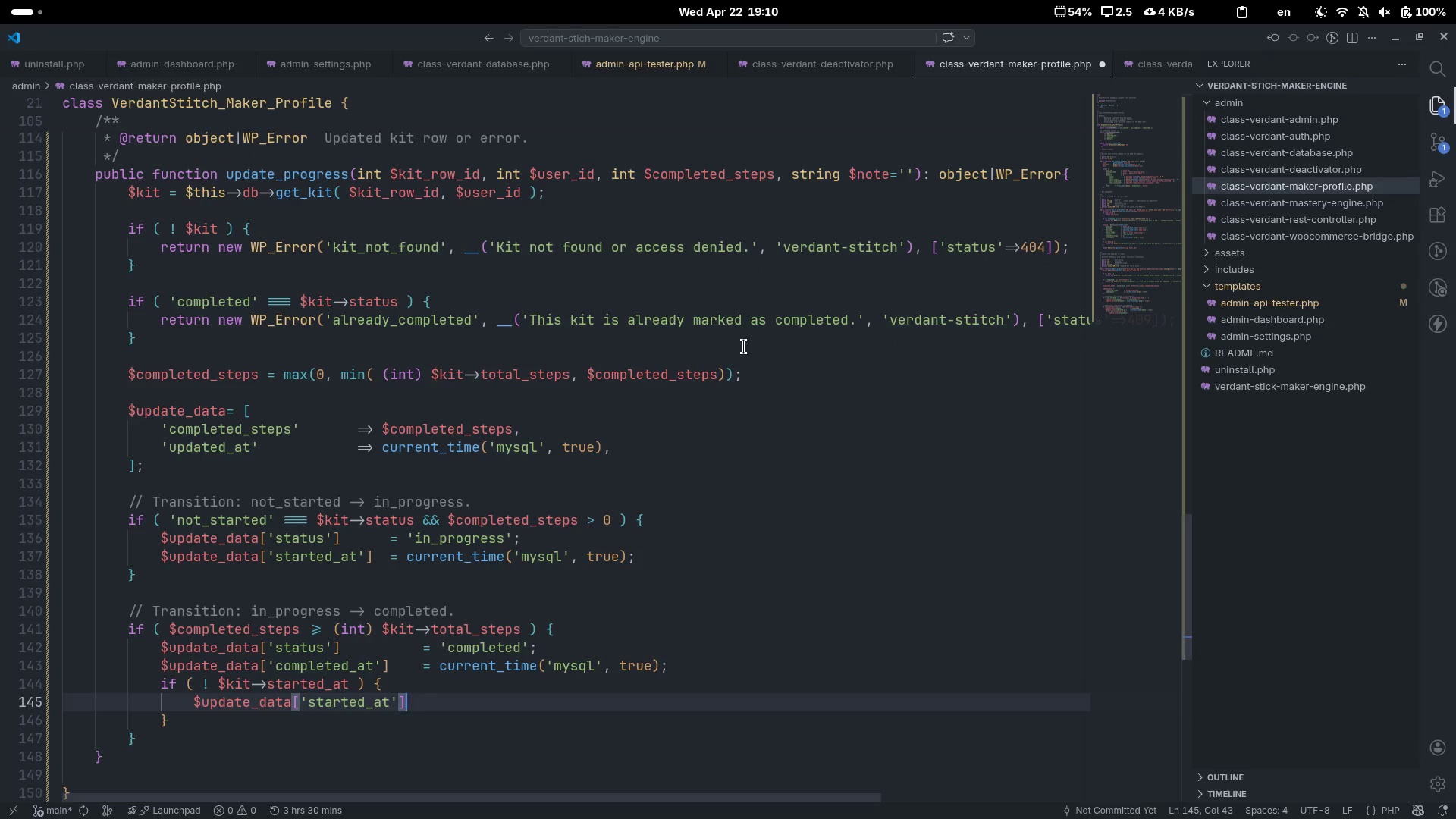 
key(Control+ArrowRight)
 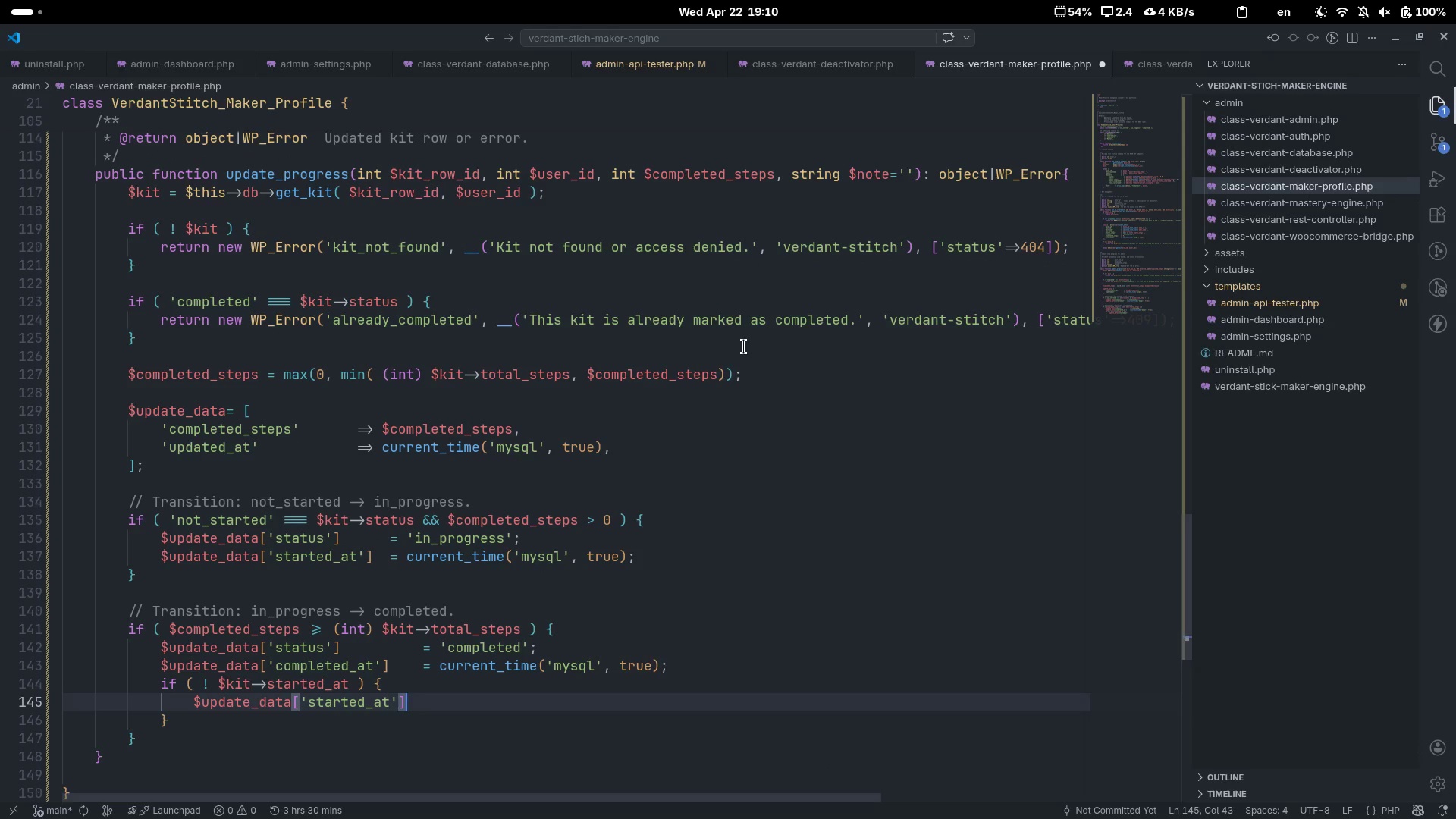 
type(  )
key(Backspace)
type(= current_time('mysql)
 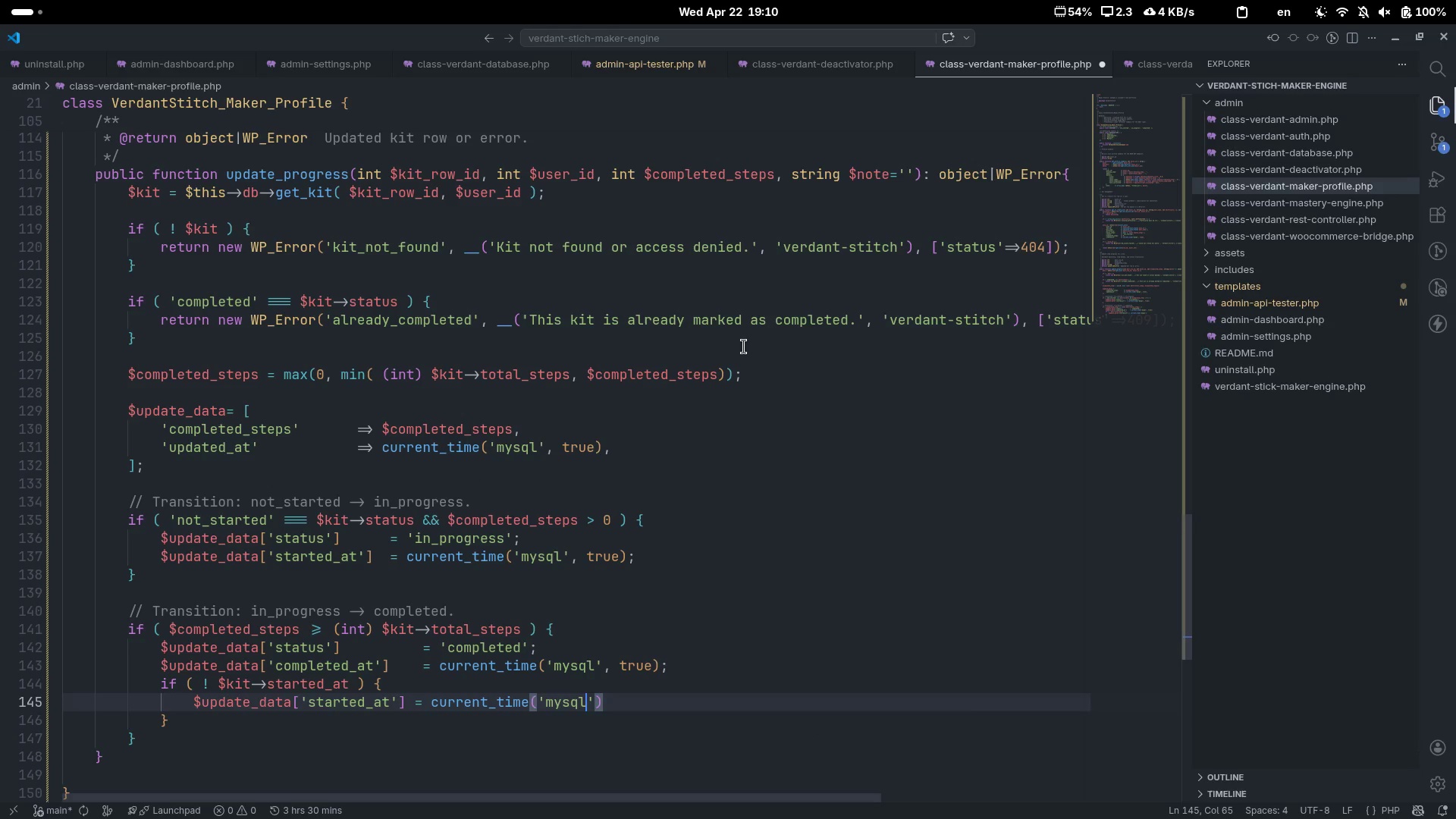 
key(ArrowRight)
 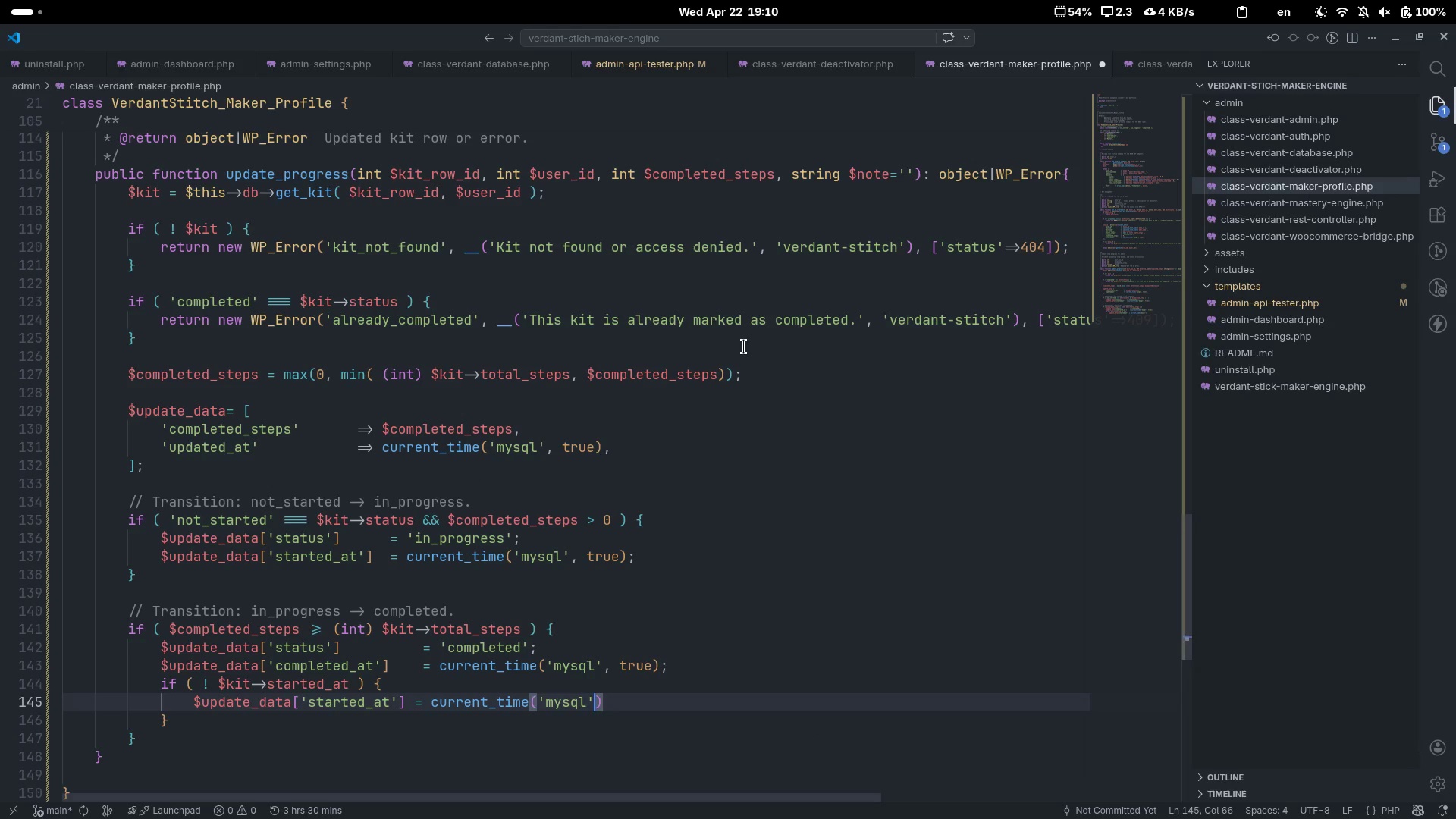 
type(, true)
 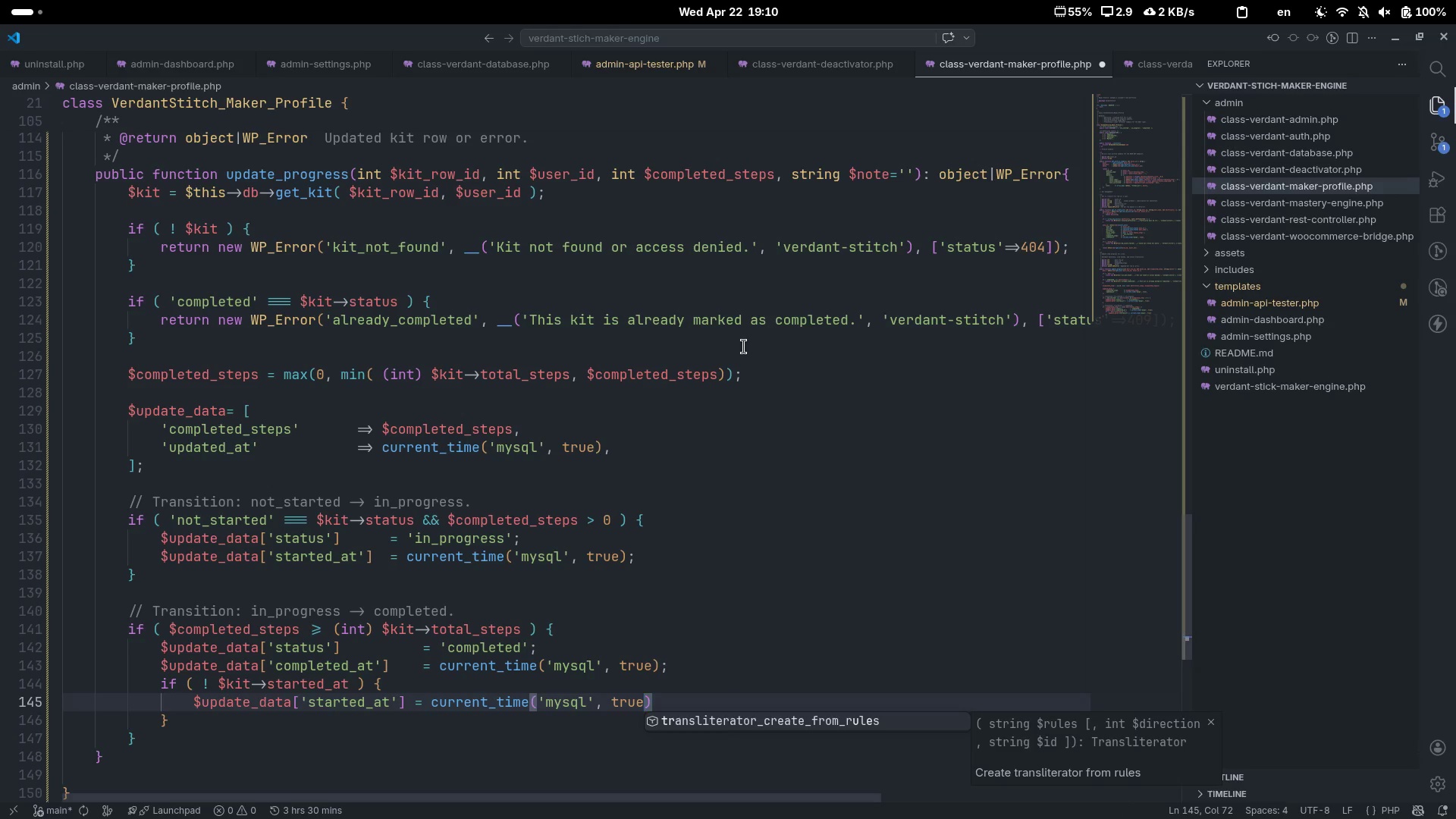 
key(ArrowRight)
 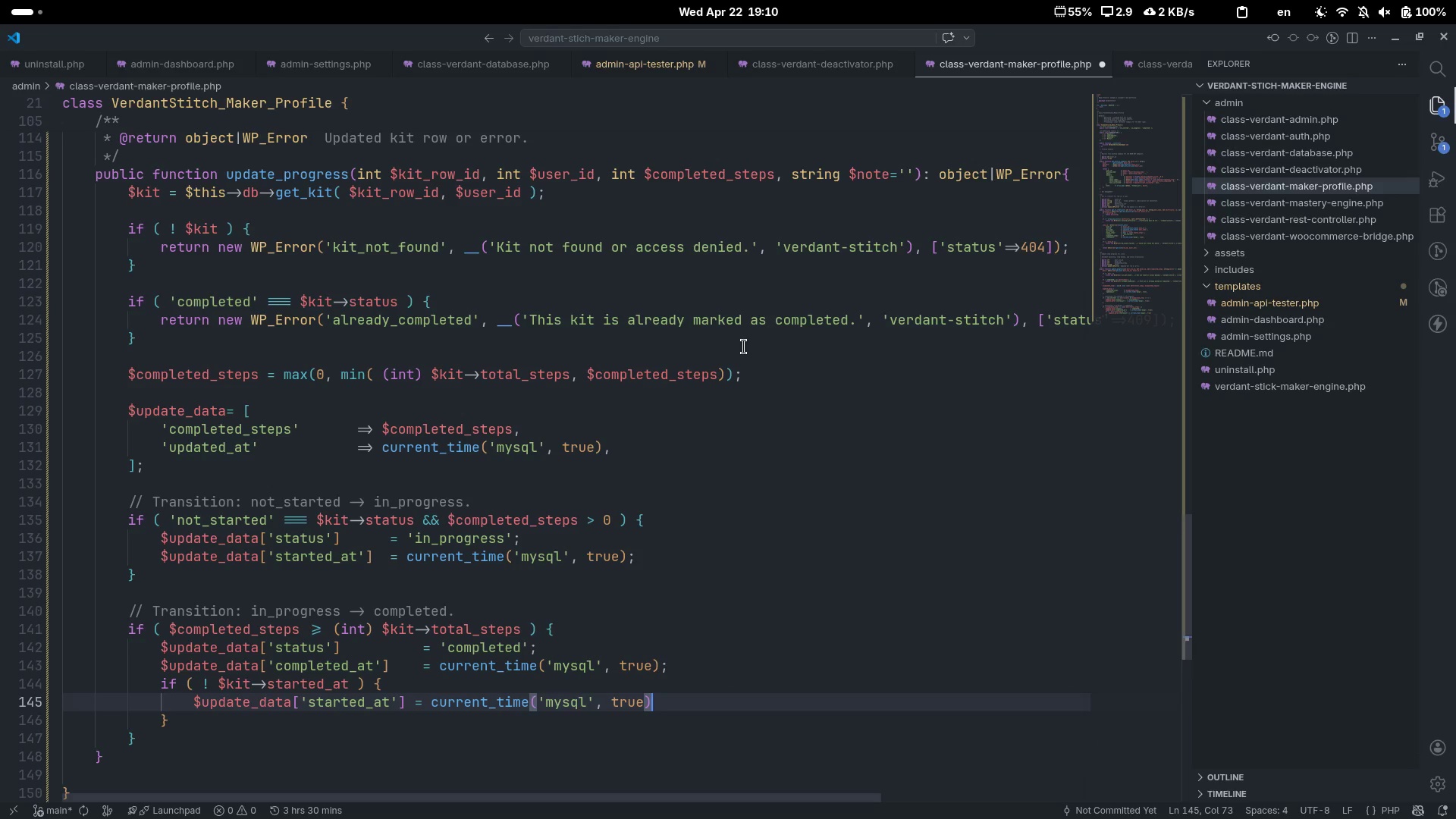 
key(Semicolon)
 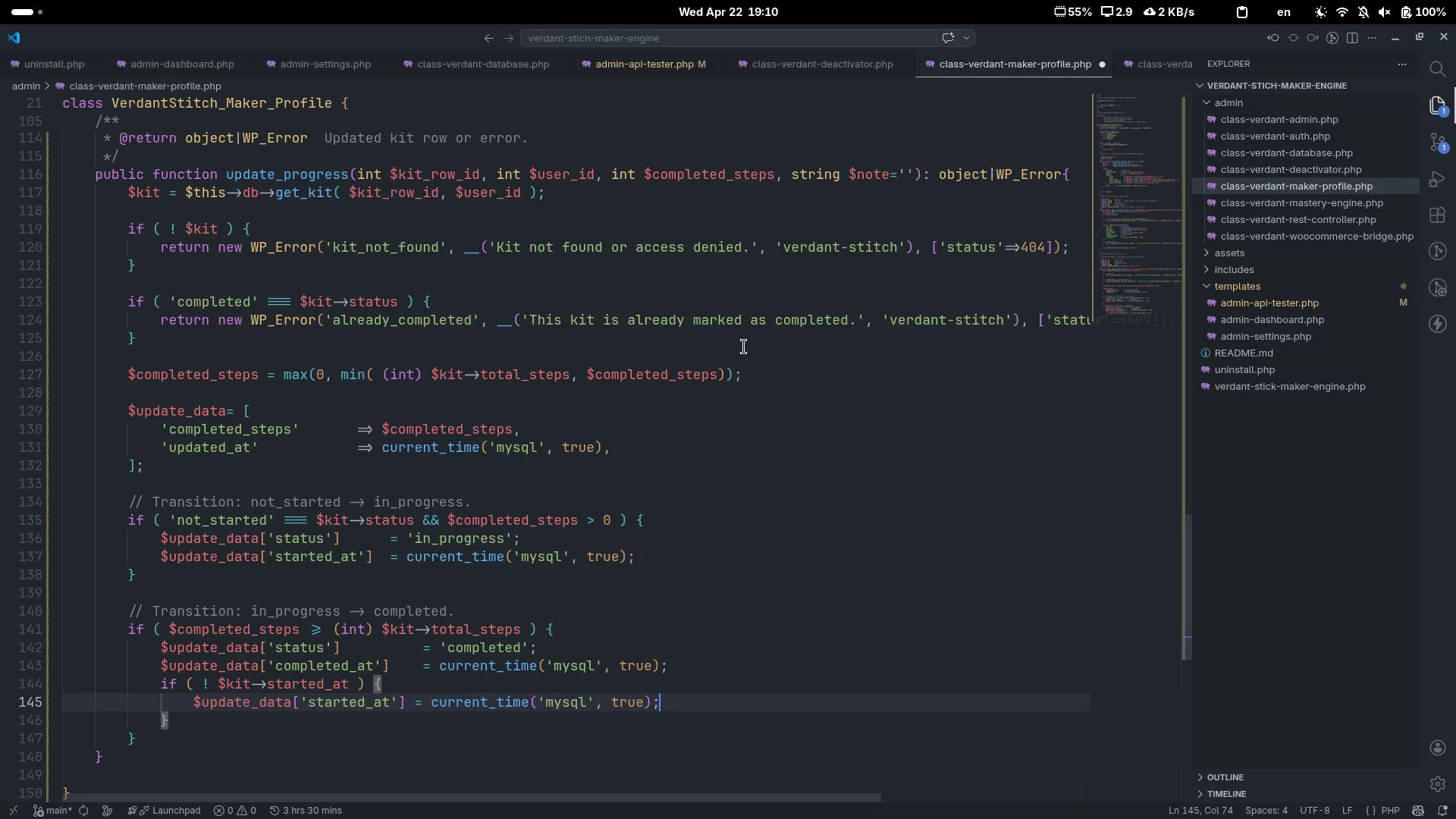 
key(ArrowDown)
 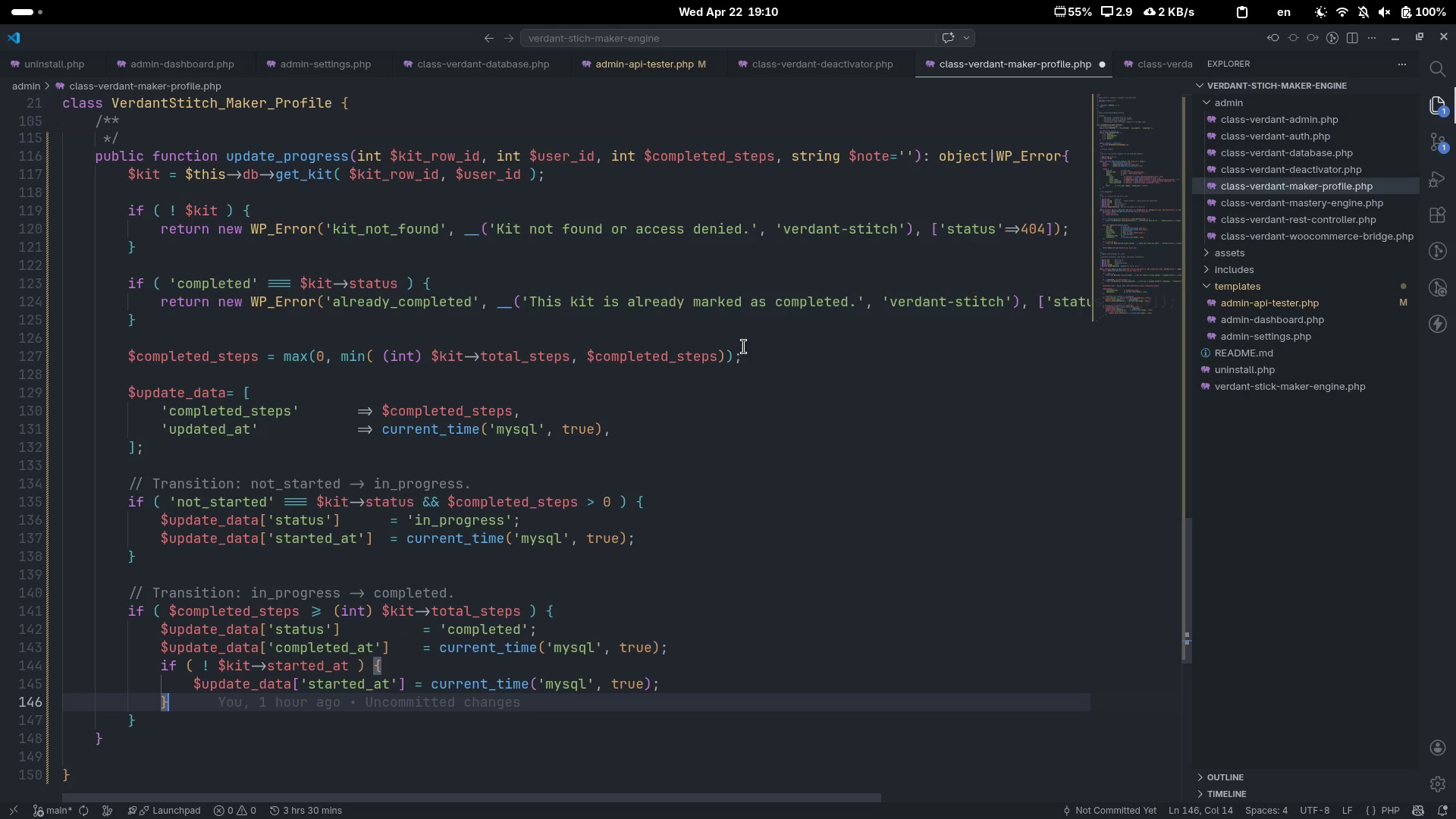 
key(ArrowDown)
 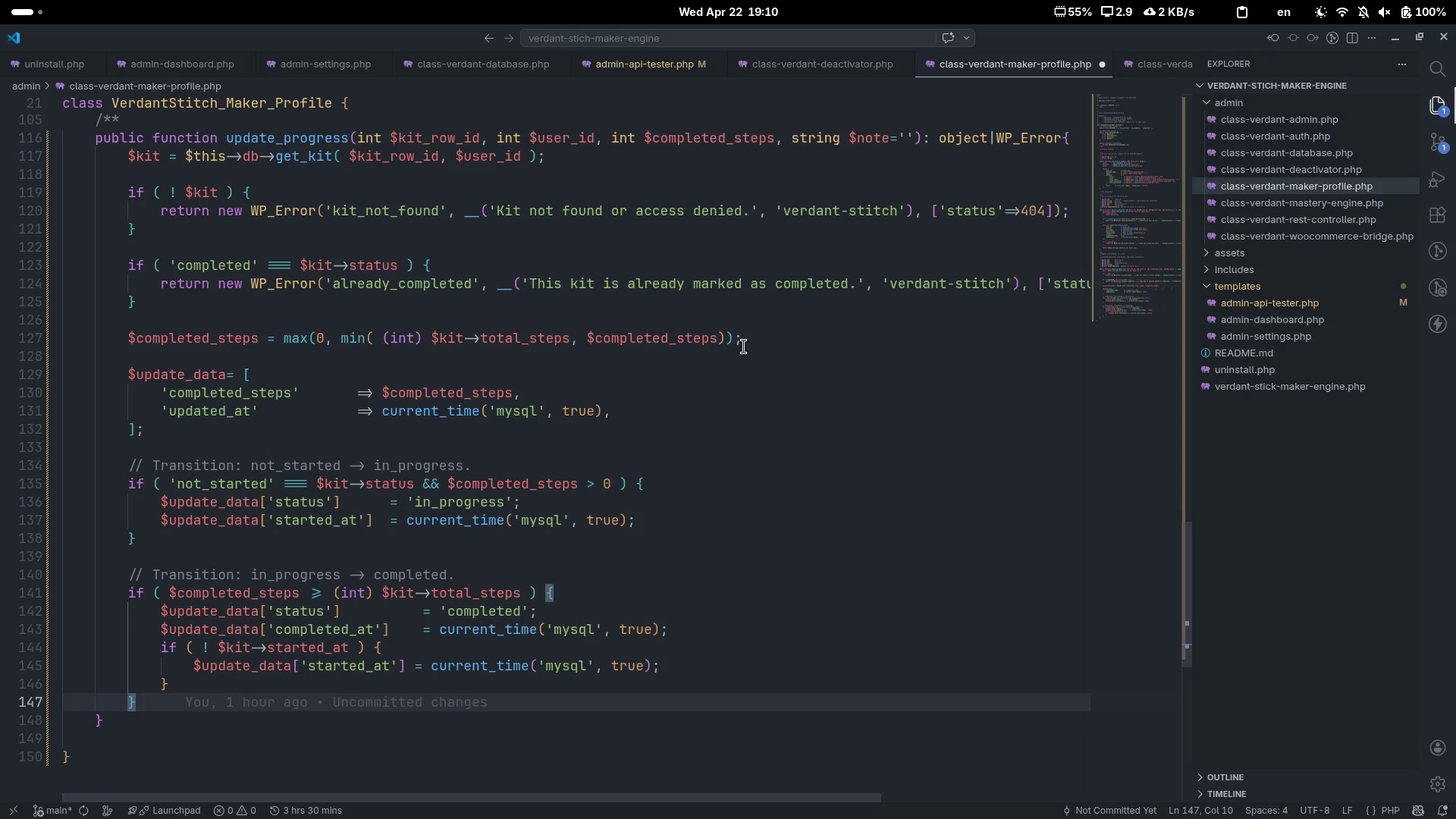 
key(Enter)
 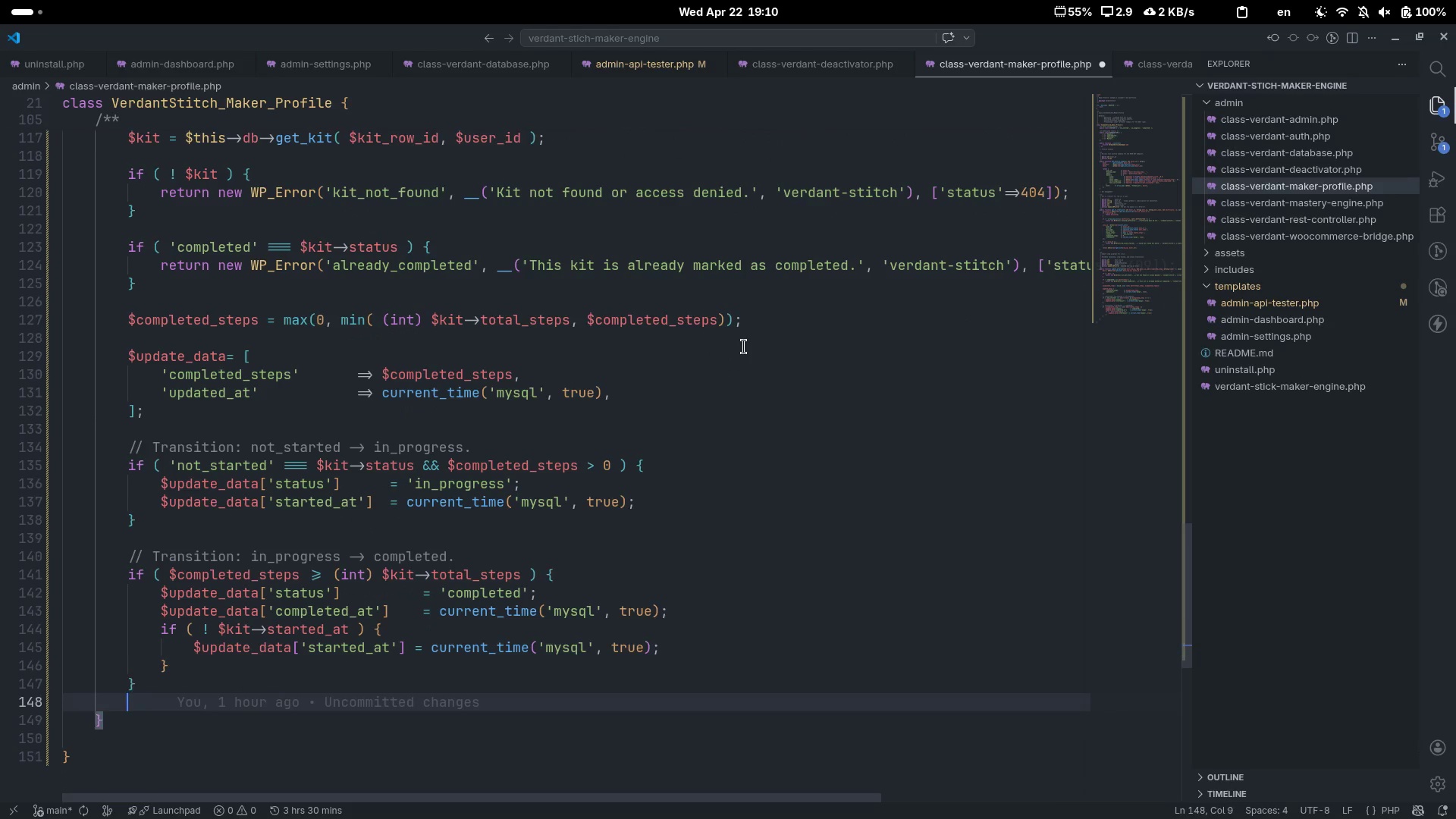 
key(Enter)
 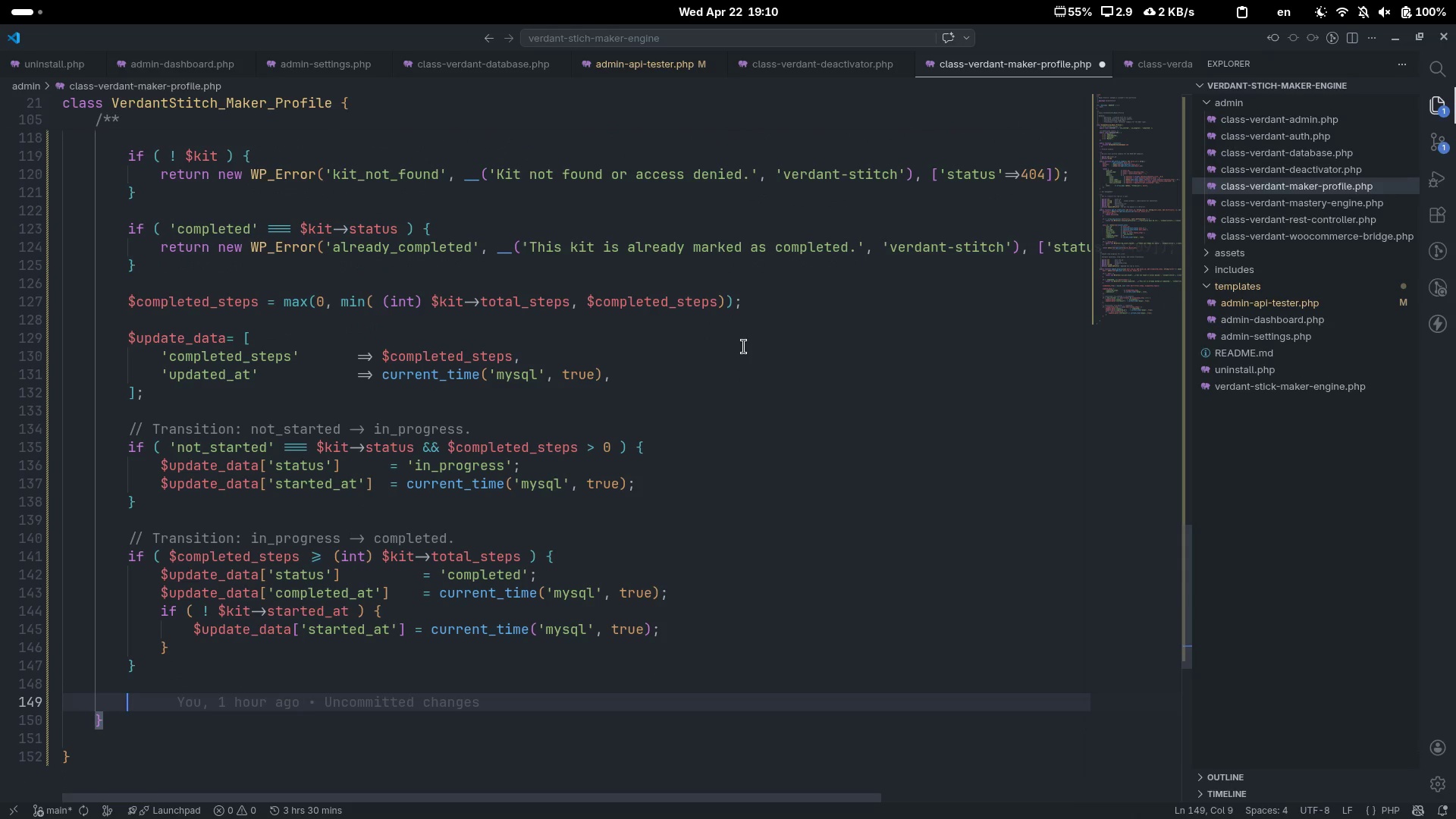 
type($thos)
key(Backspace)
key(Backspace)
type(is->db->update_l)
key(Backspace)
type(kit( )
 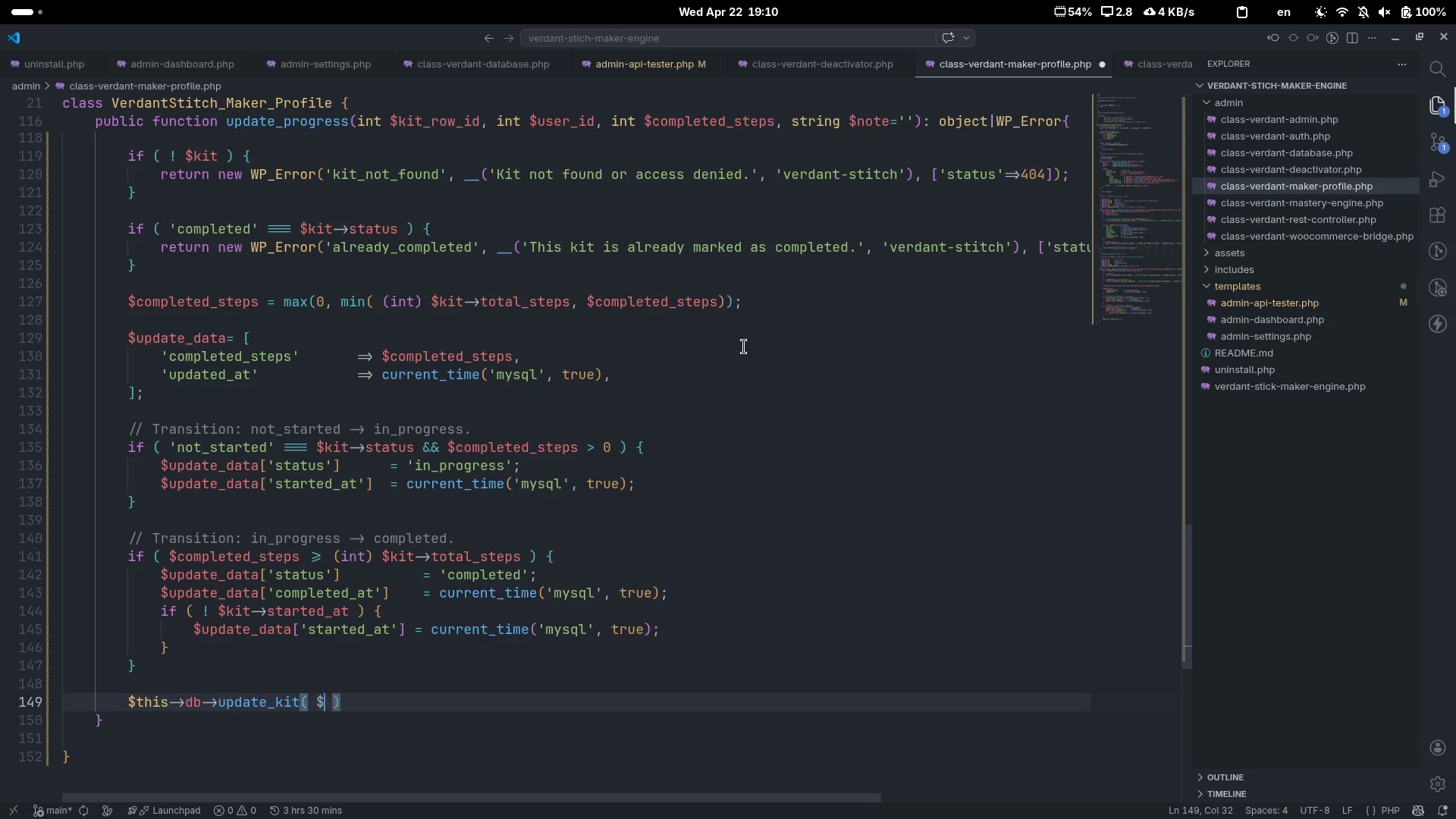 
key(ArrowLeft)
 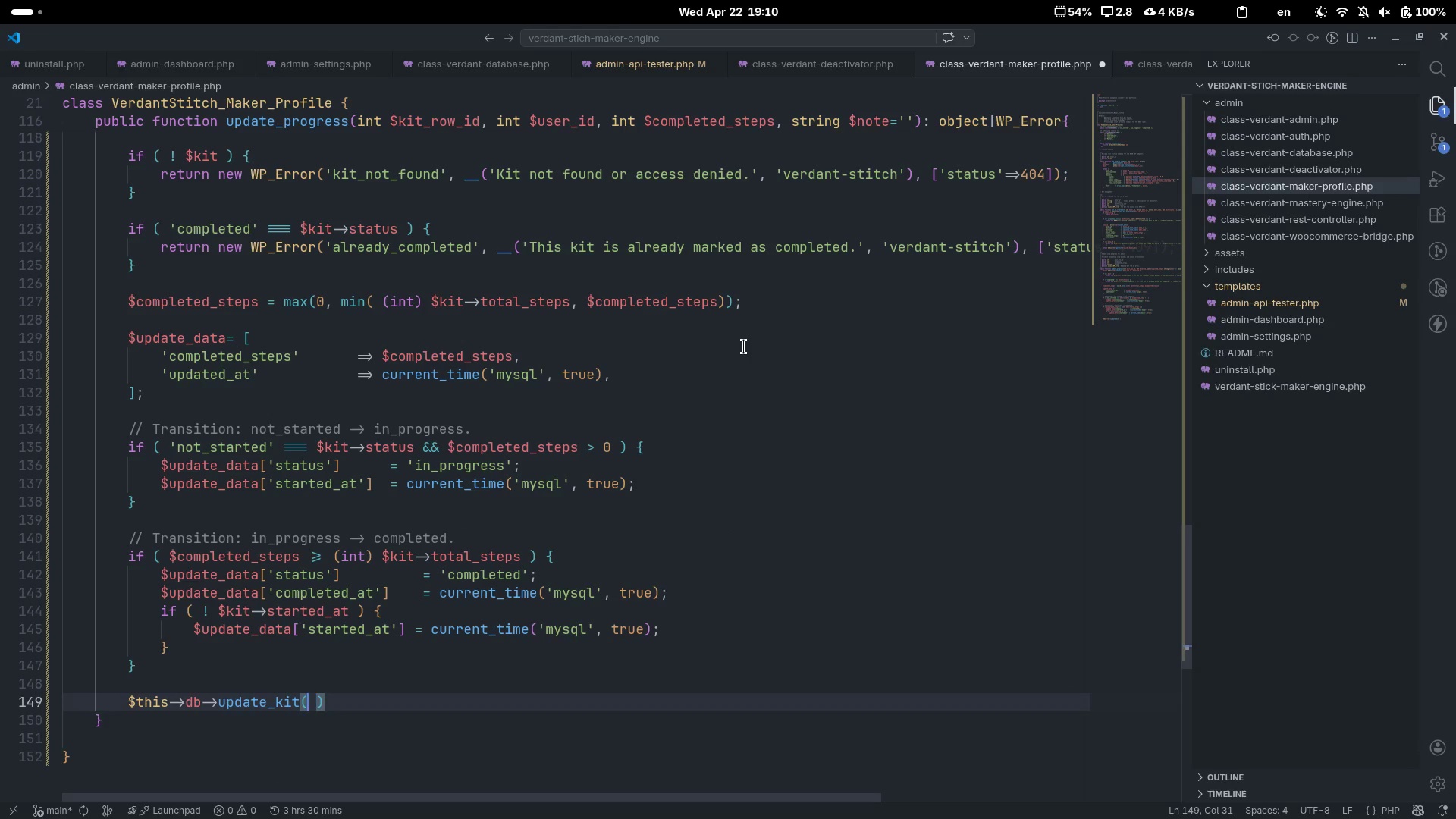 
type( $kot)
key(Backspace)
key(Backspace)
type(it_row_i)
key(Tab)
type(, $user)
 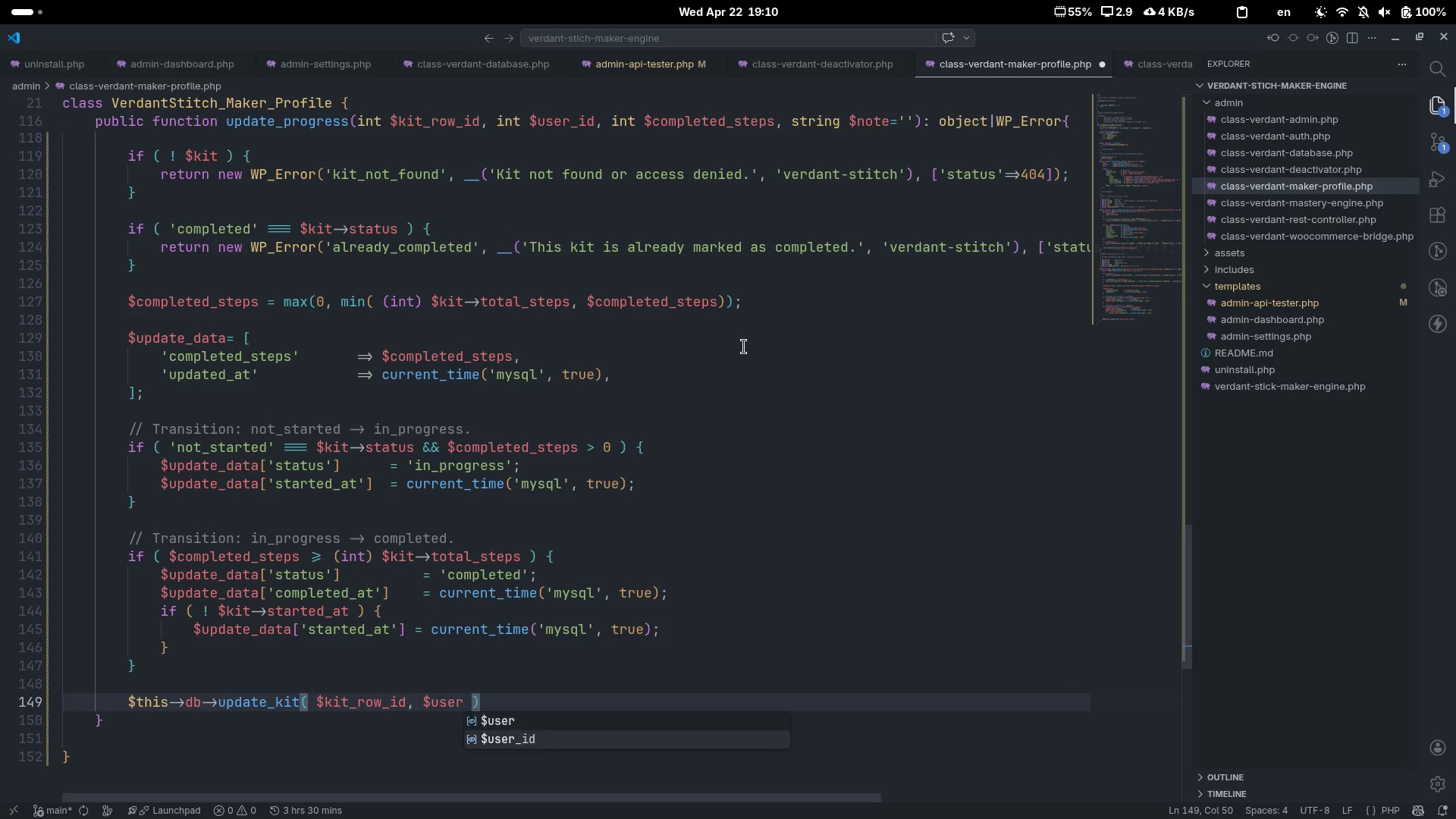 
 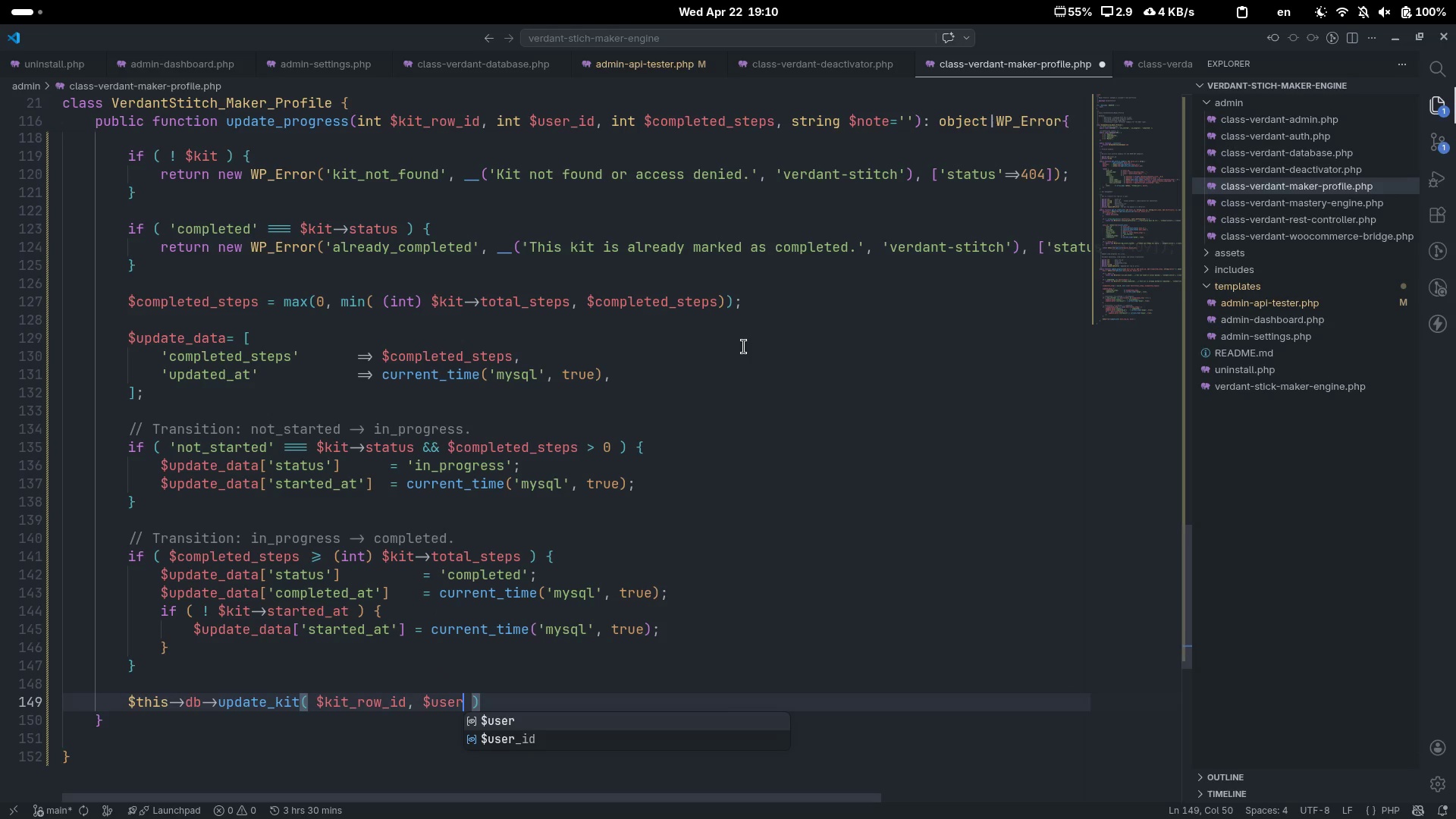 
key(ArrowDown)
 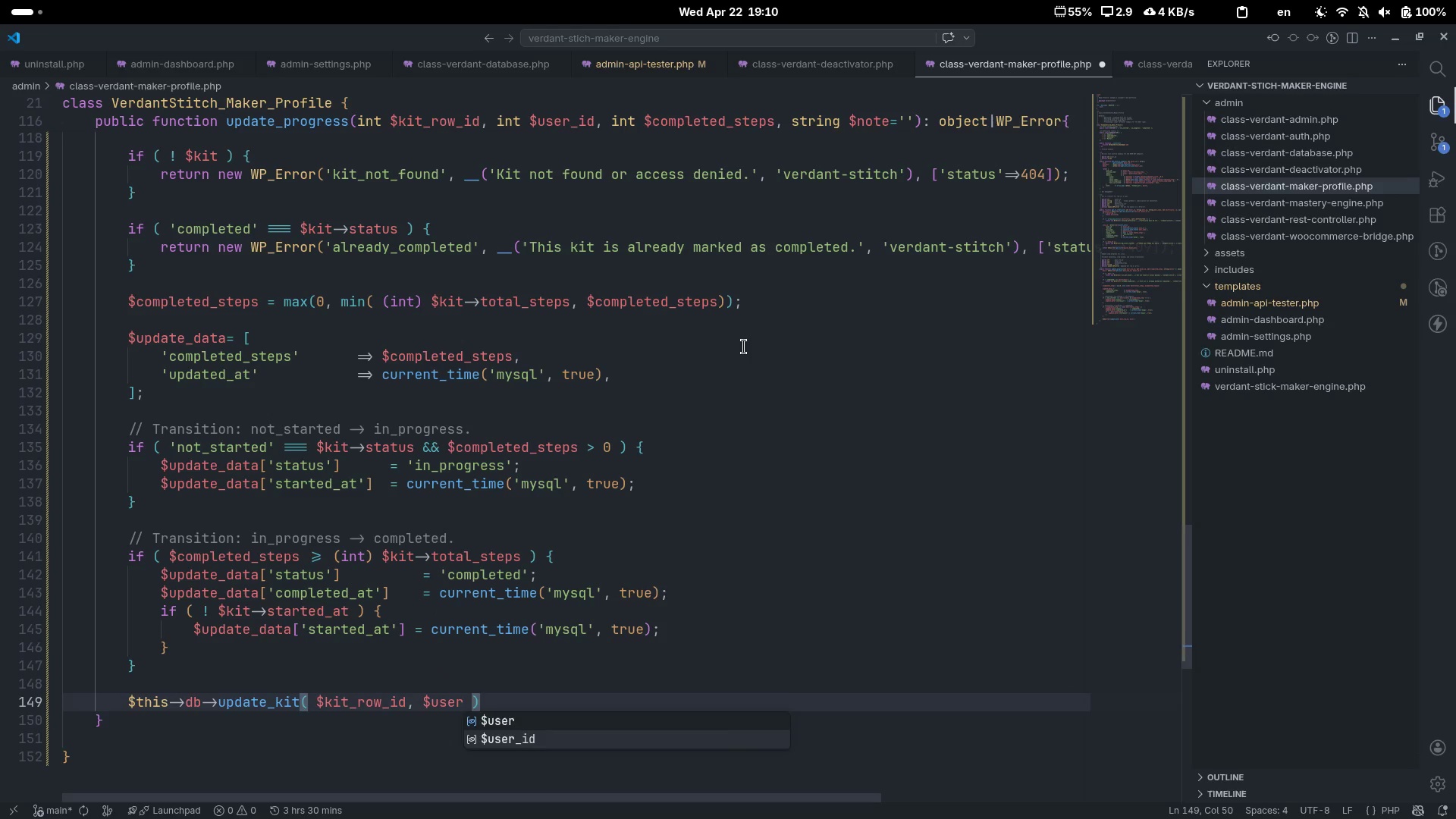 
key(Enter)
 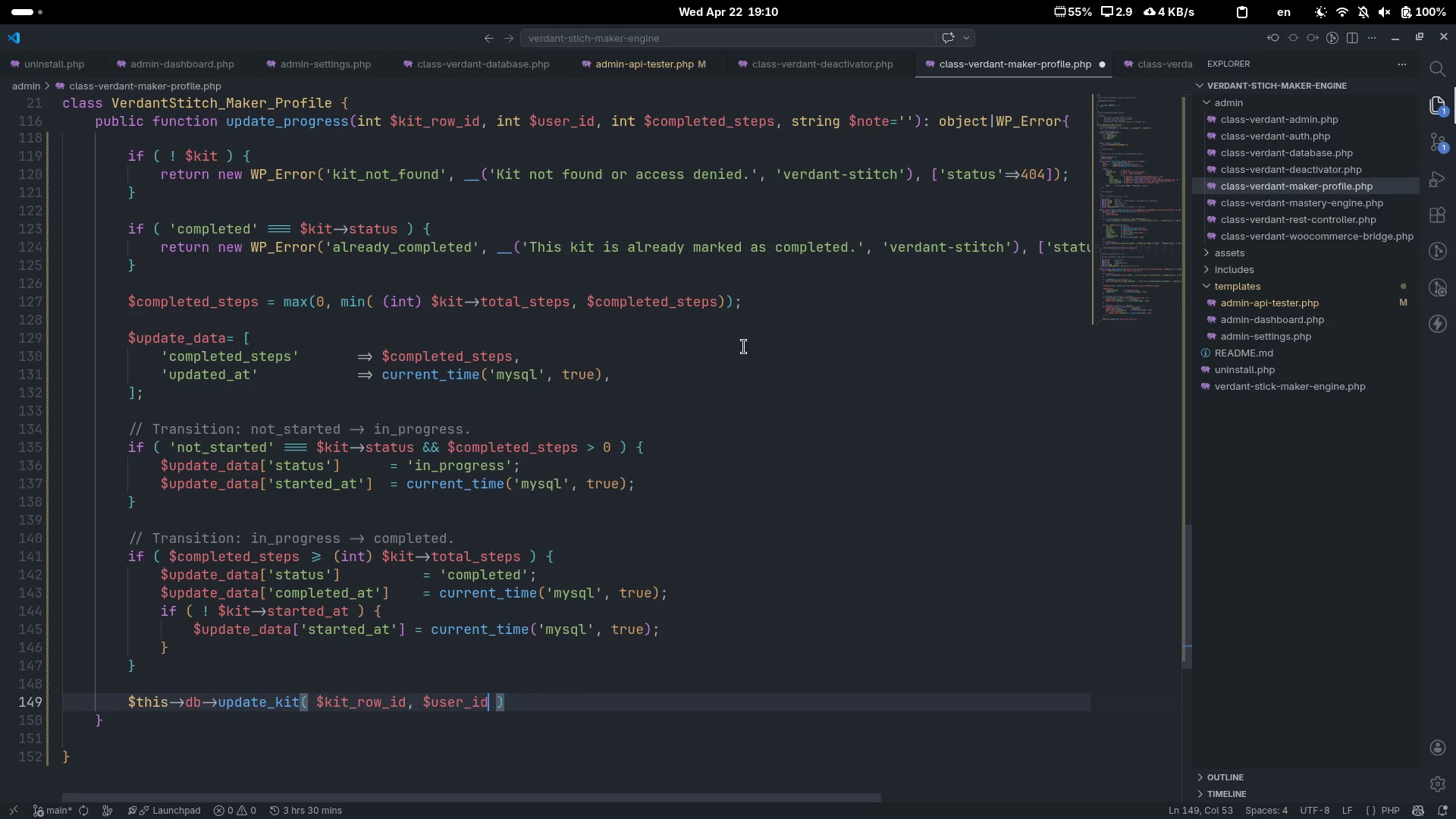 
type(, $update)
key(Tab)
 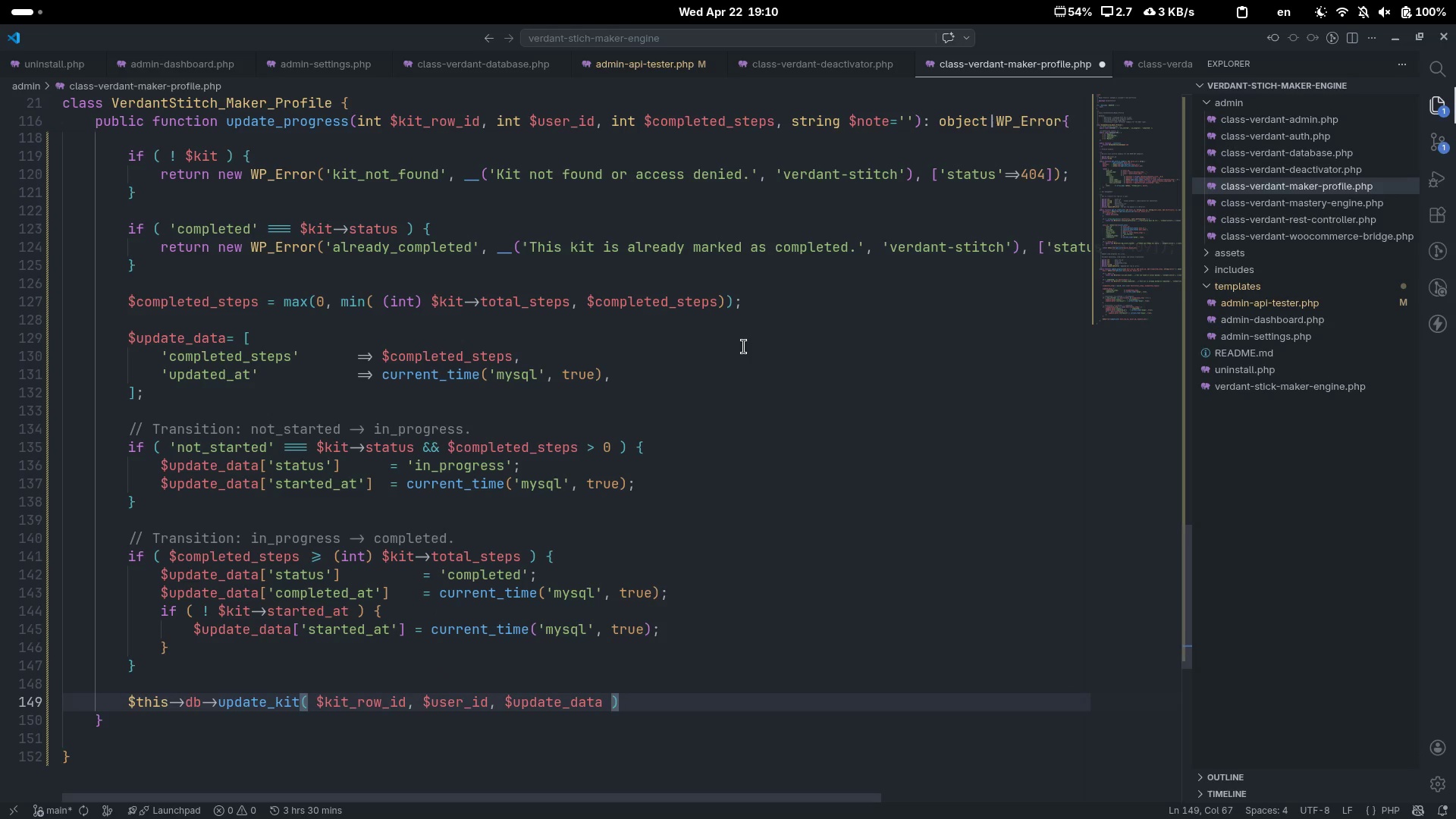 
key(Control+ControlLeft)
 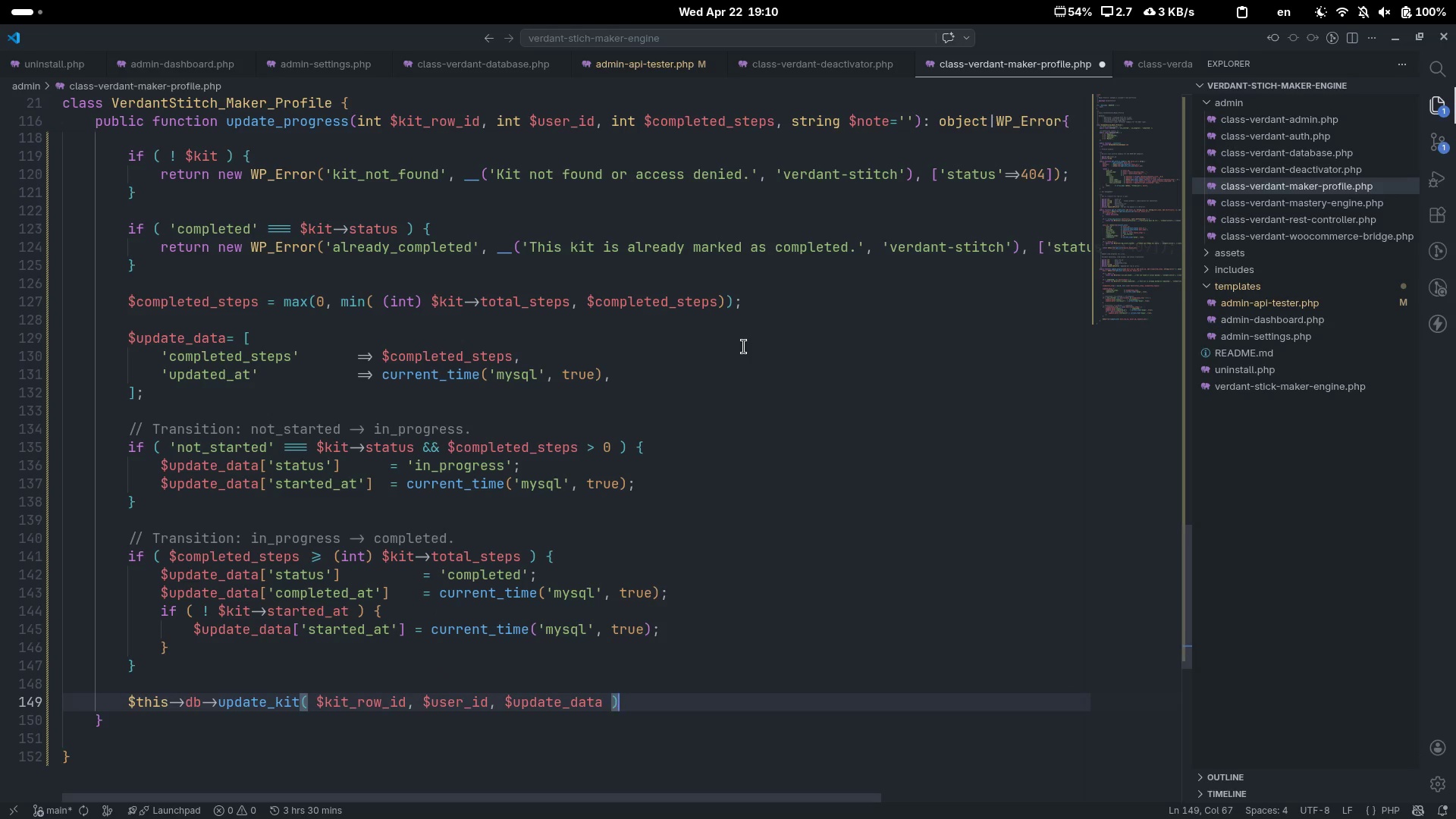 
key(Control+ArrowRight)
 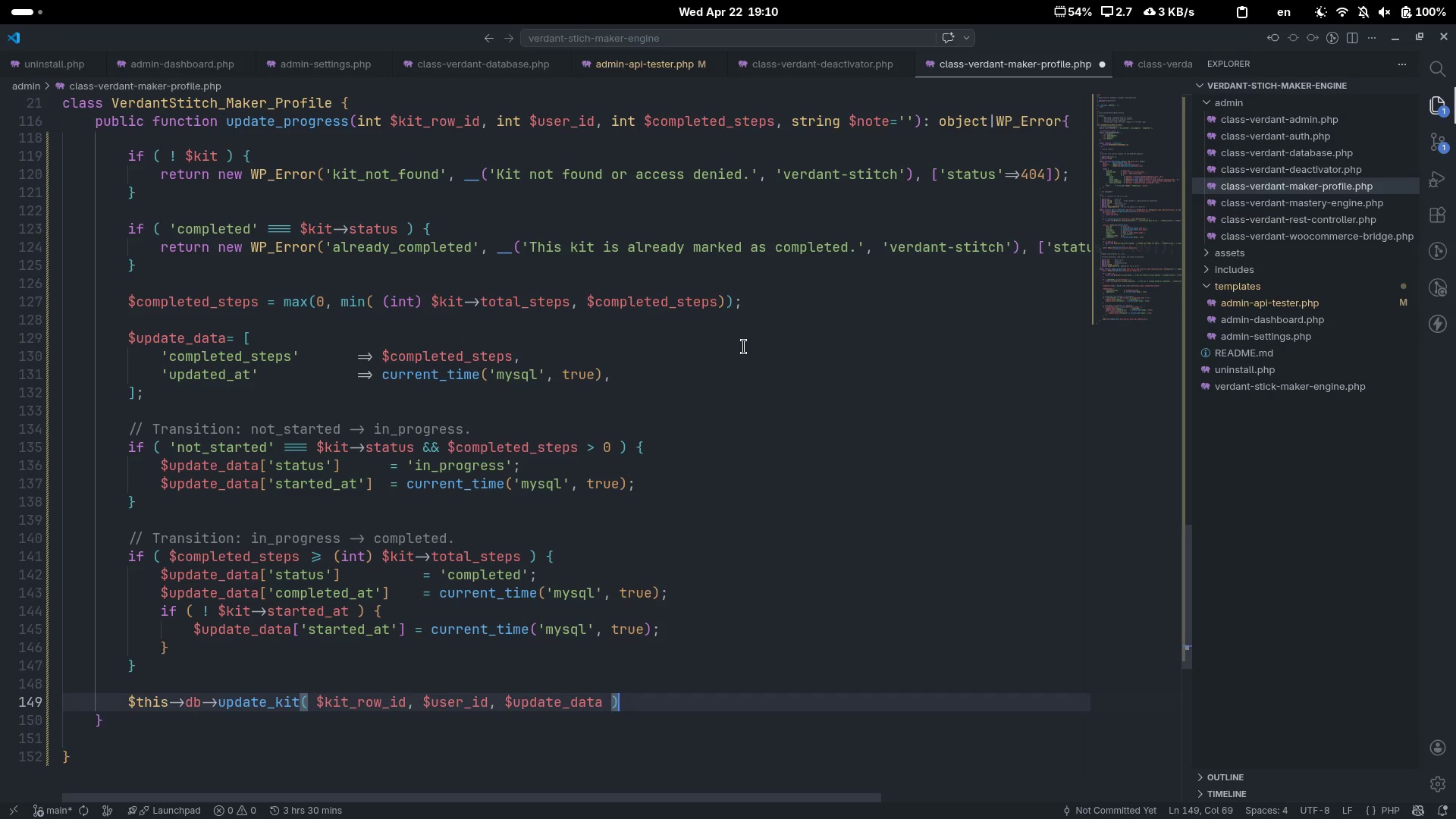 
key(Semicolon)
 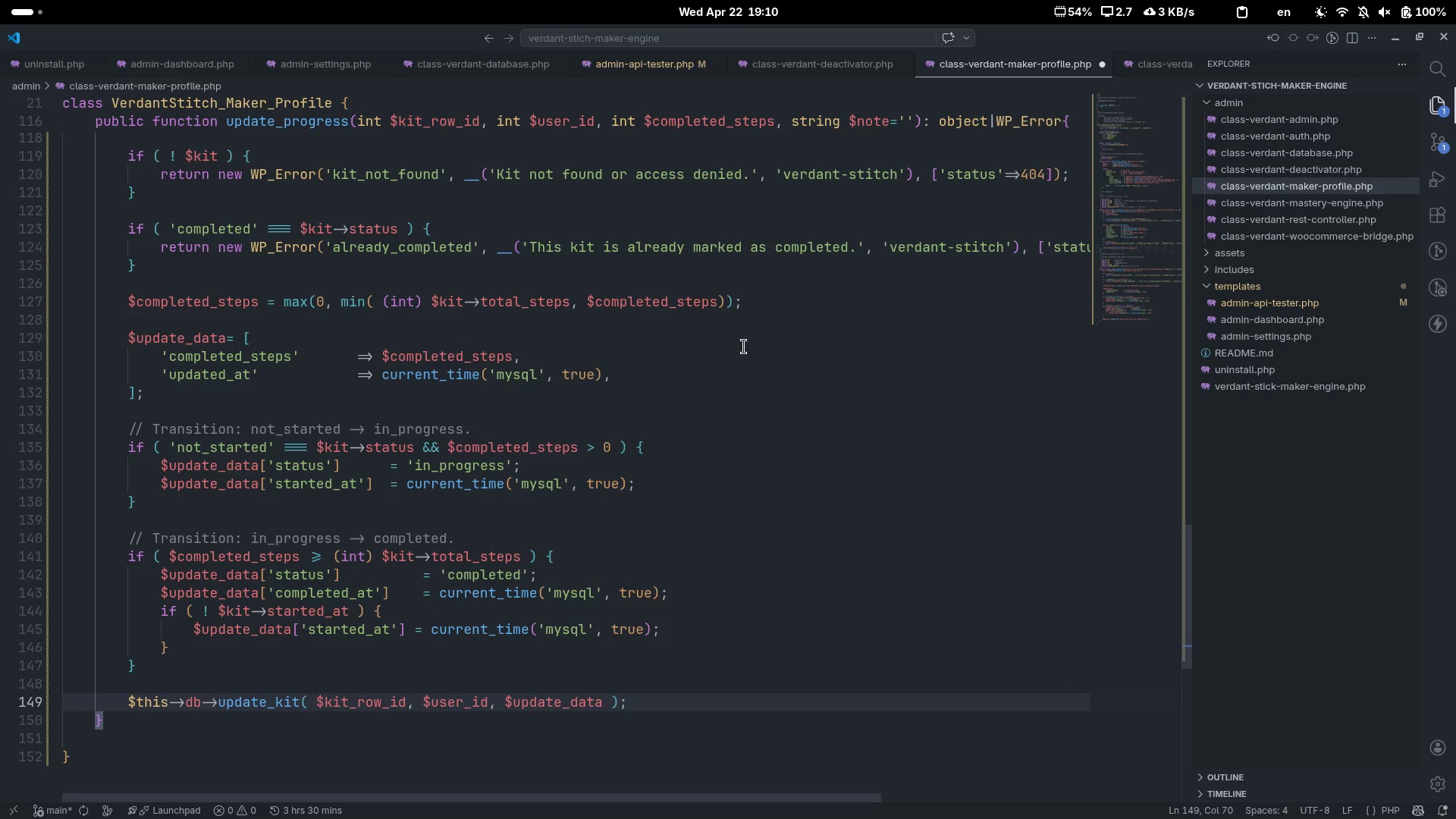 
key(Enter)
 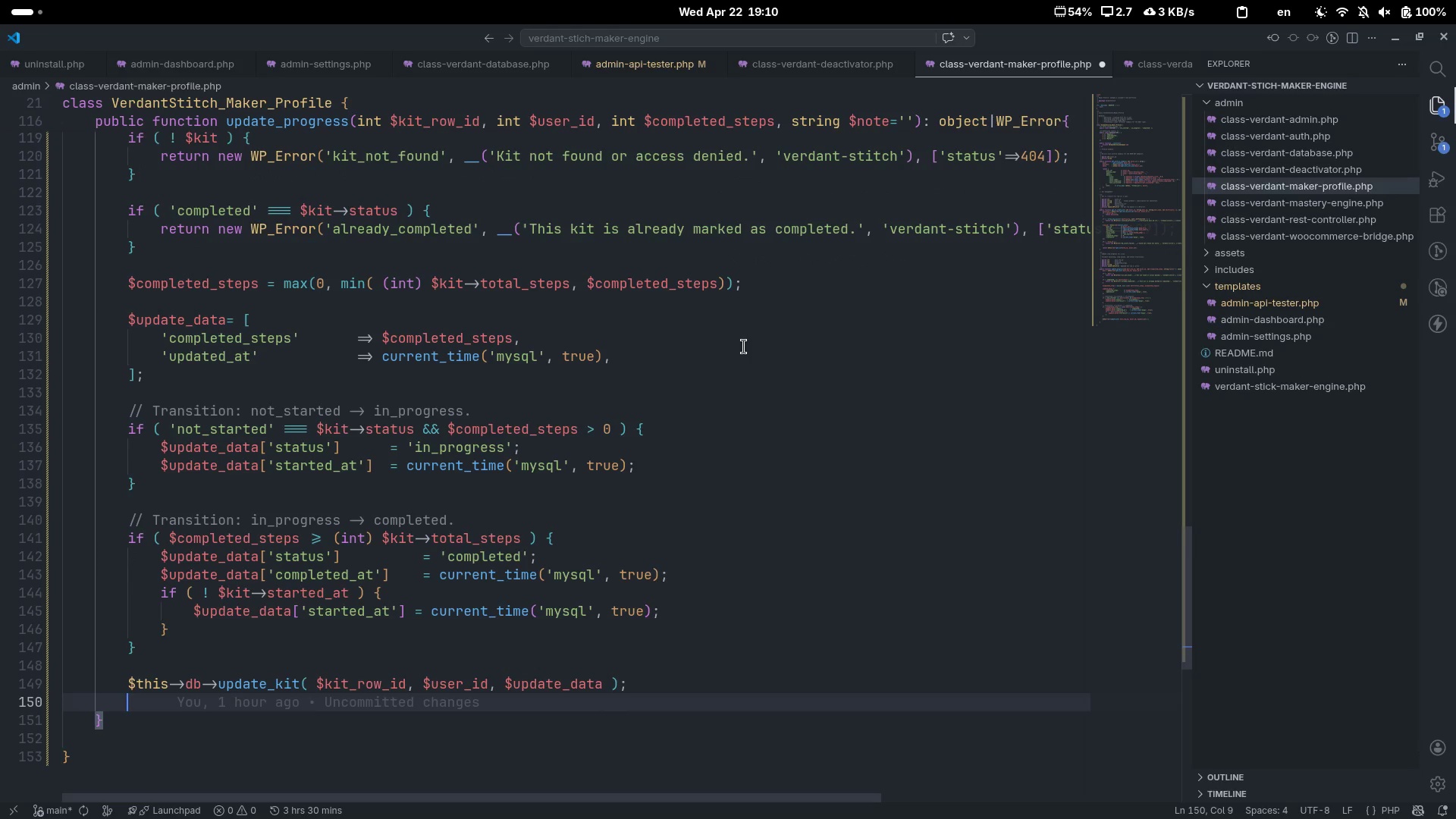 
type($this->db->logP)
key(Backspace)
type(_progress($kit_row_id, $user)
 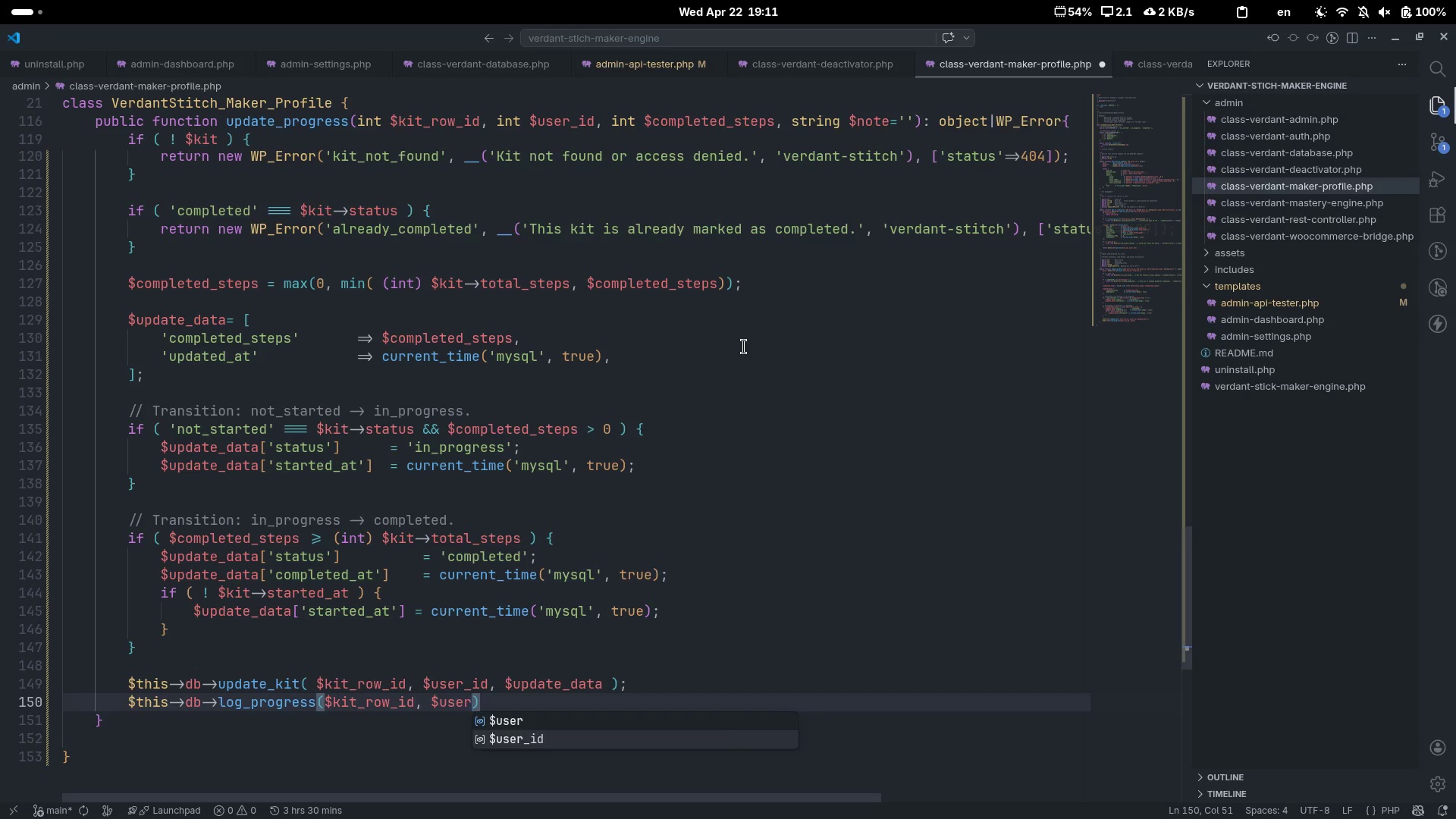 
 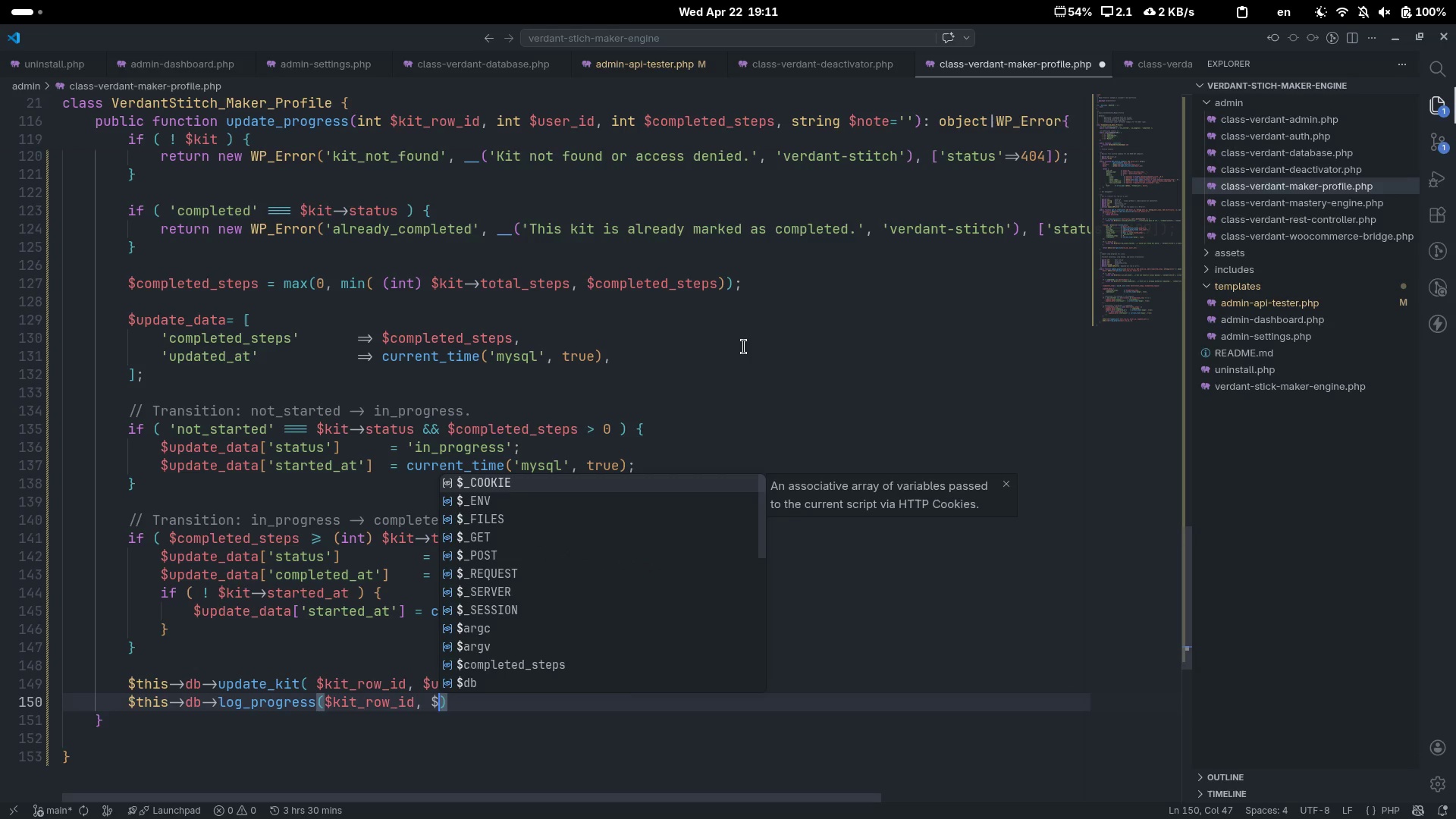 
key(ArrowDown)
 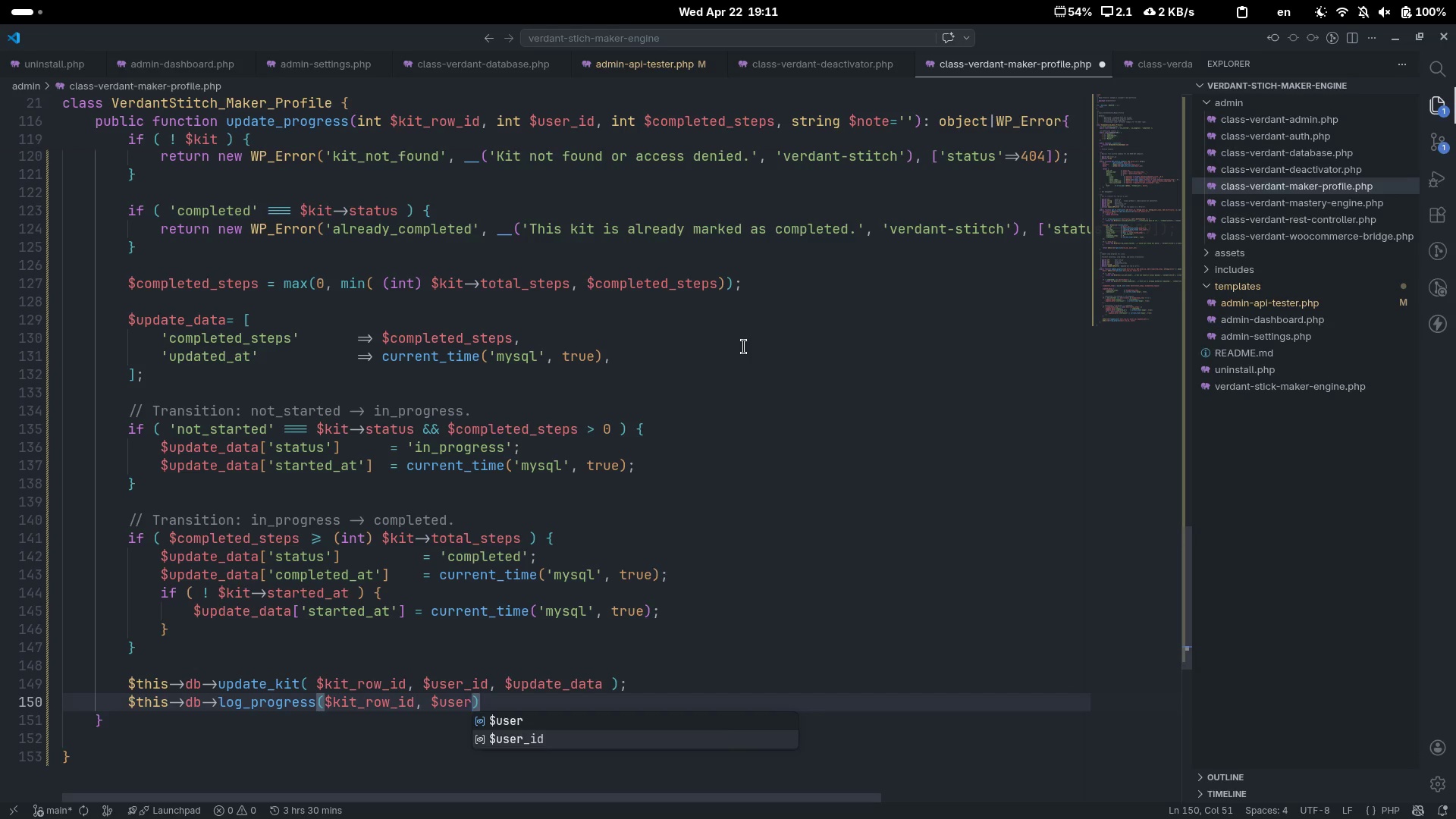 
key(Enter)
 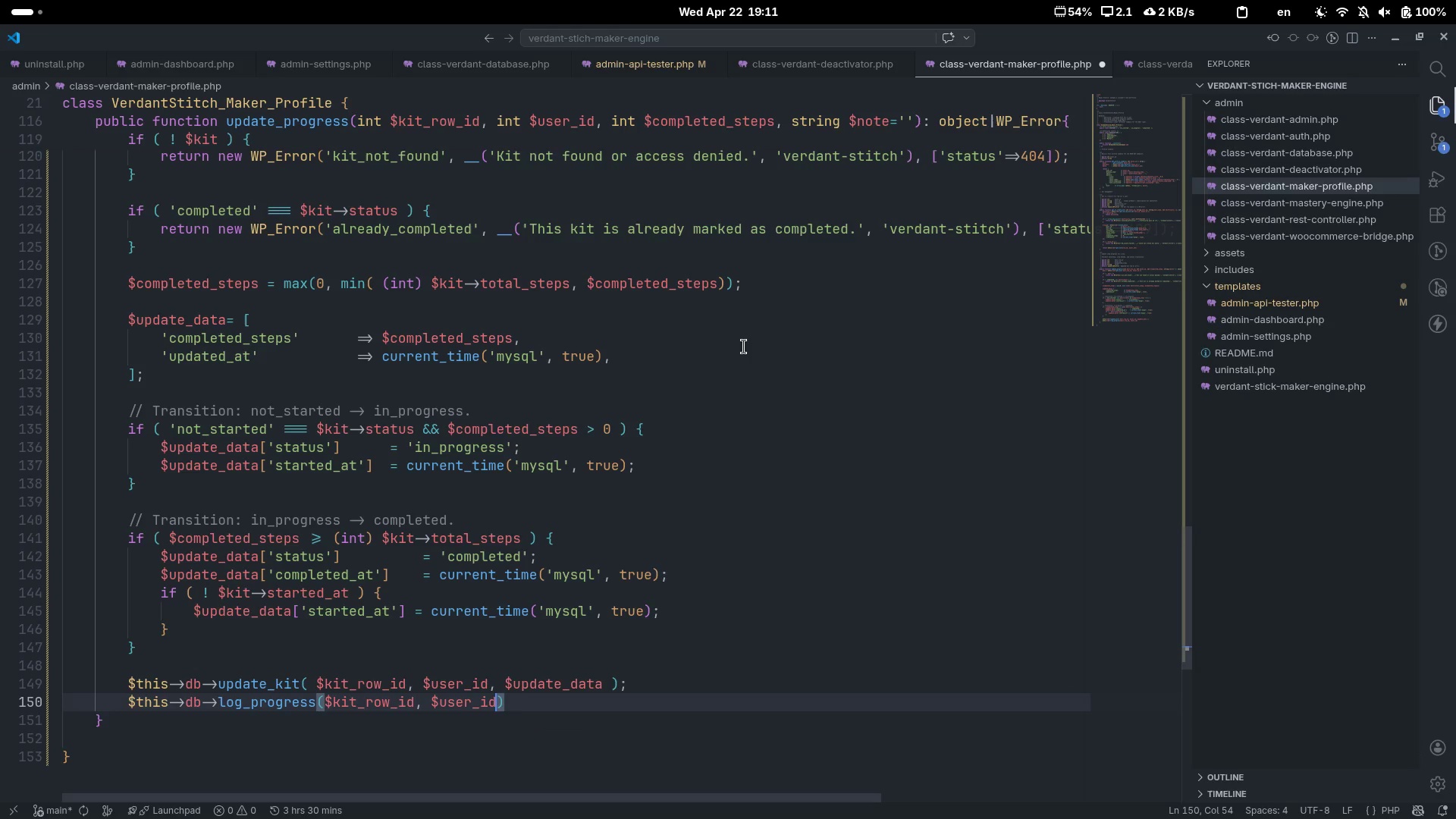 
type(, $cimple)
 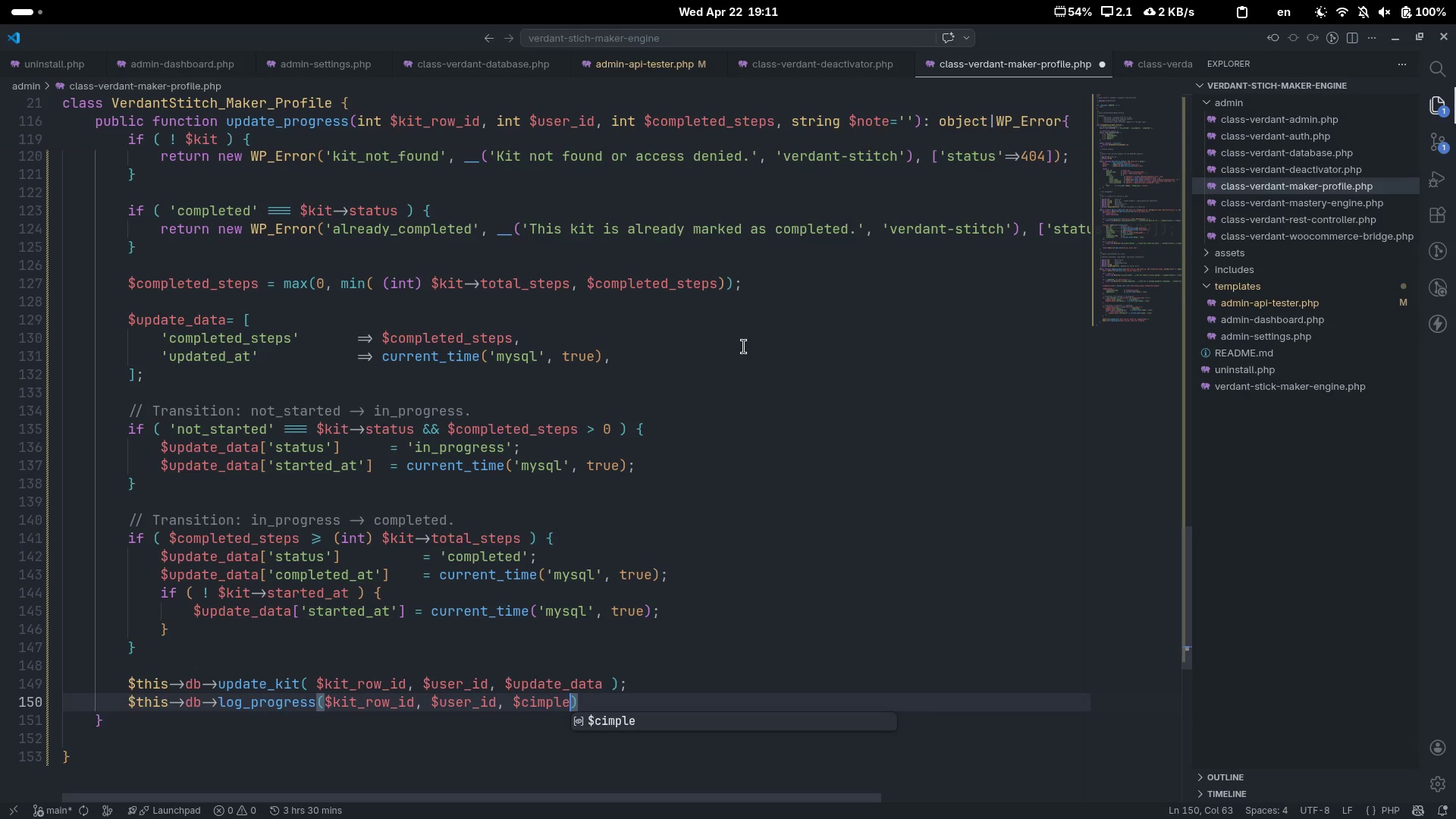 
key(Control+ControlLeft)
 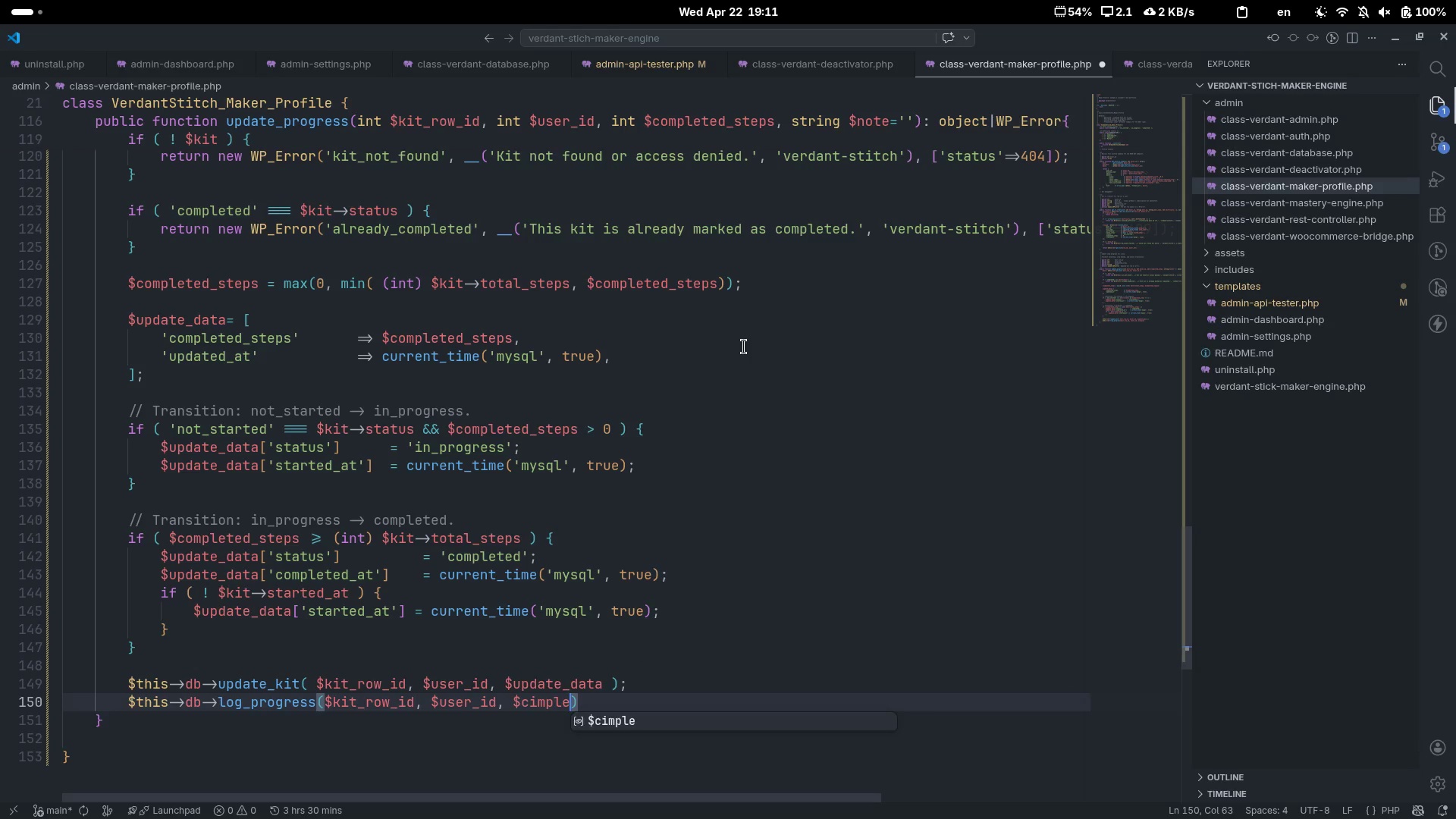 
key(Control+Backspace)
 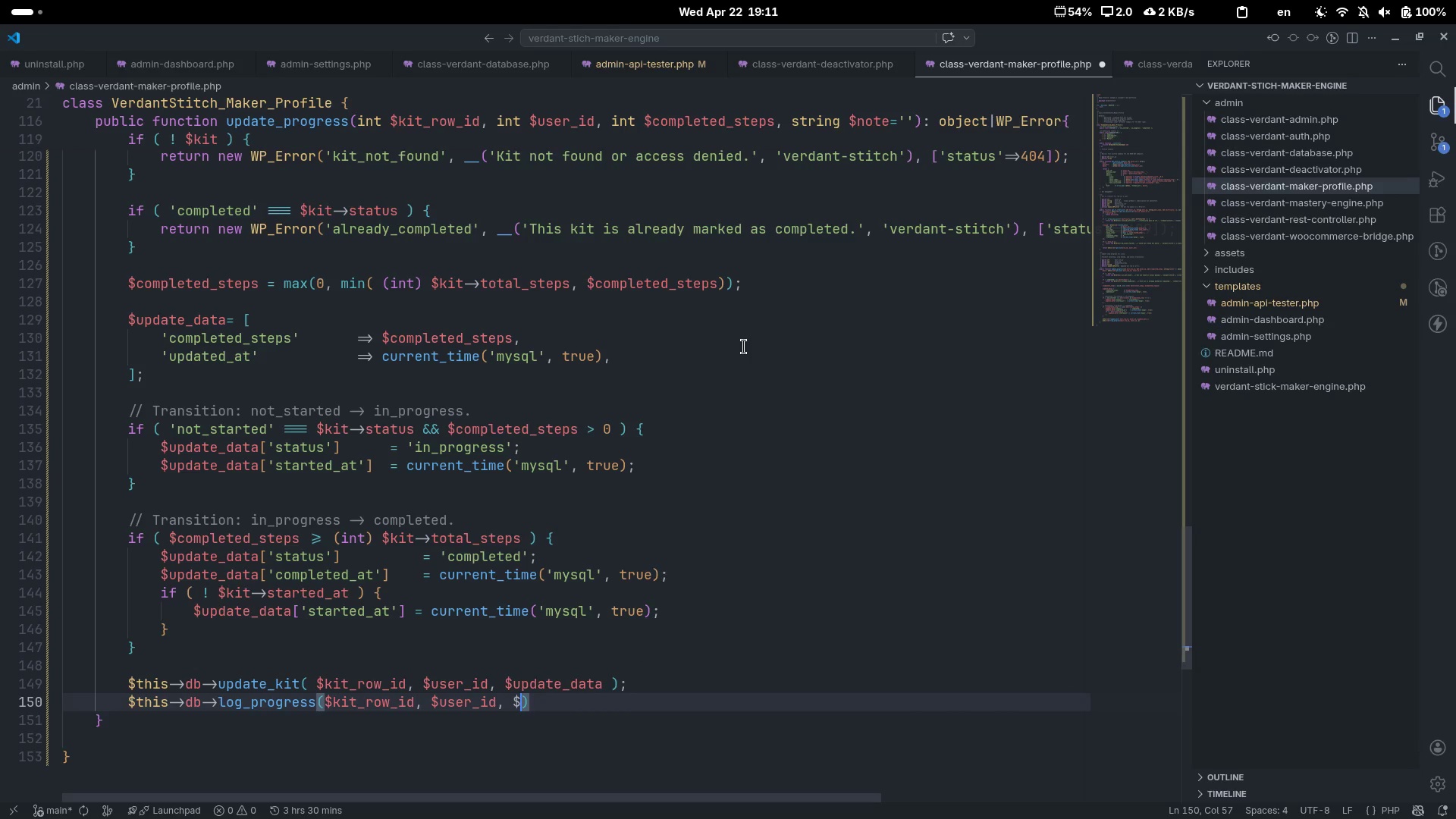 
type(completed)
key(Tab)
type(, $note)
 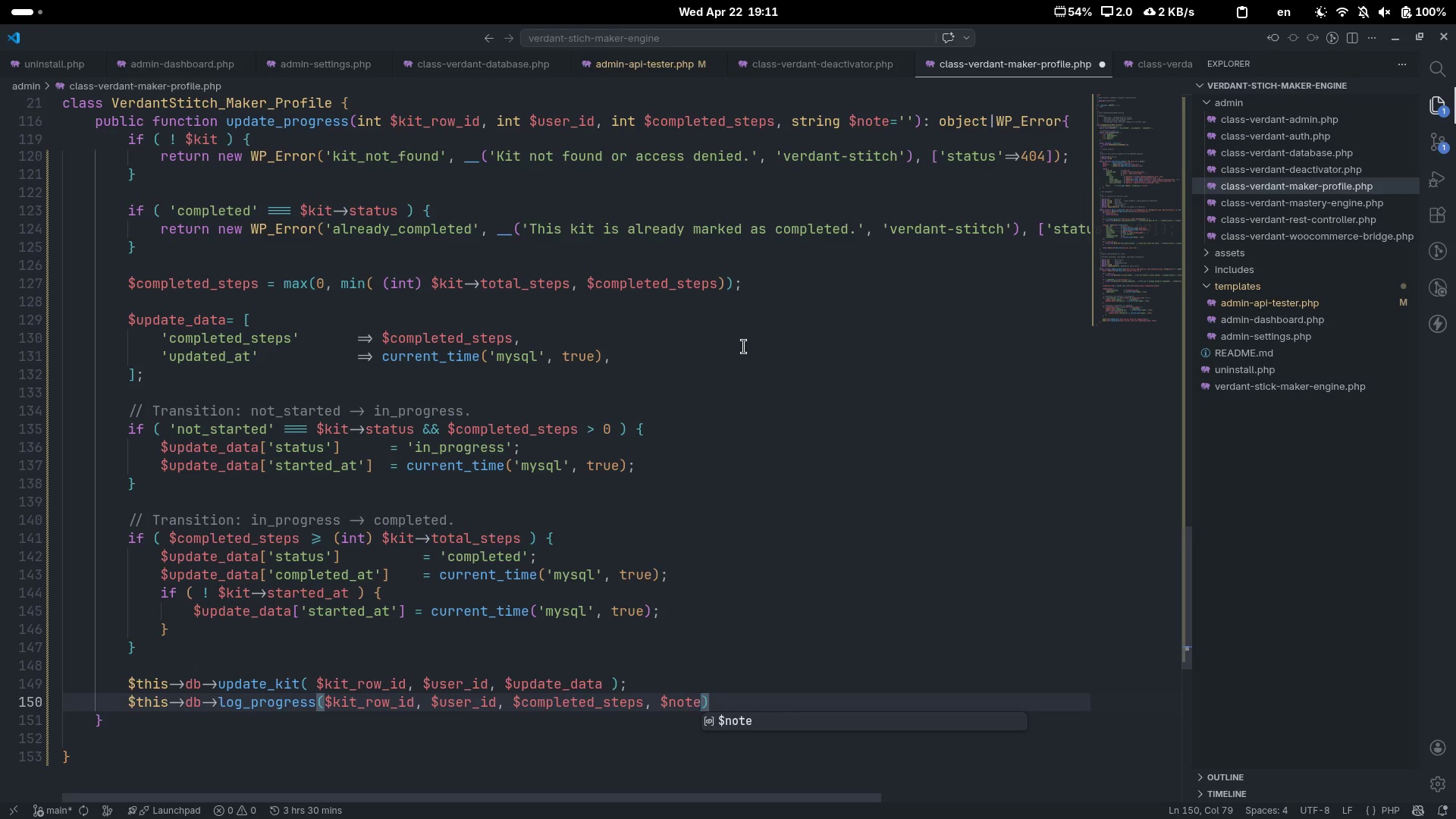 
key(ArrowRight)
 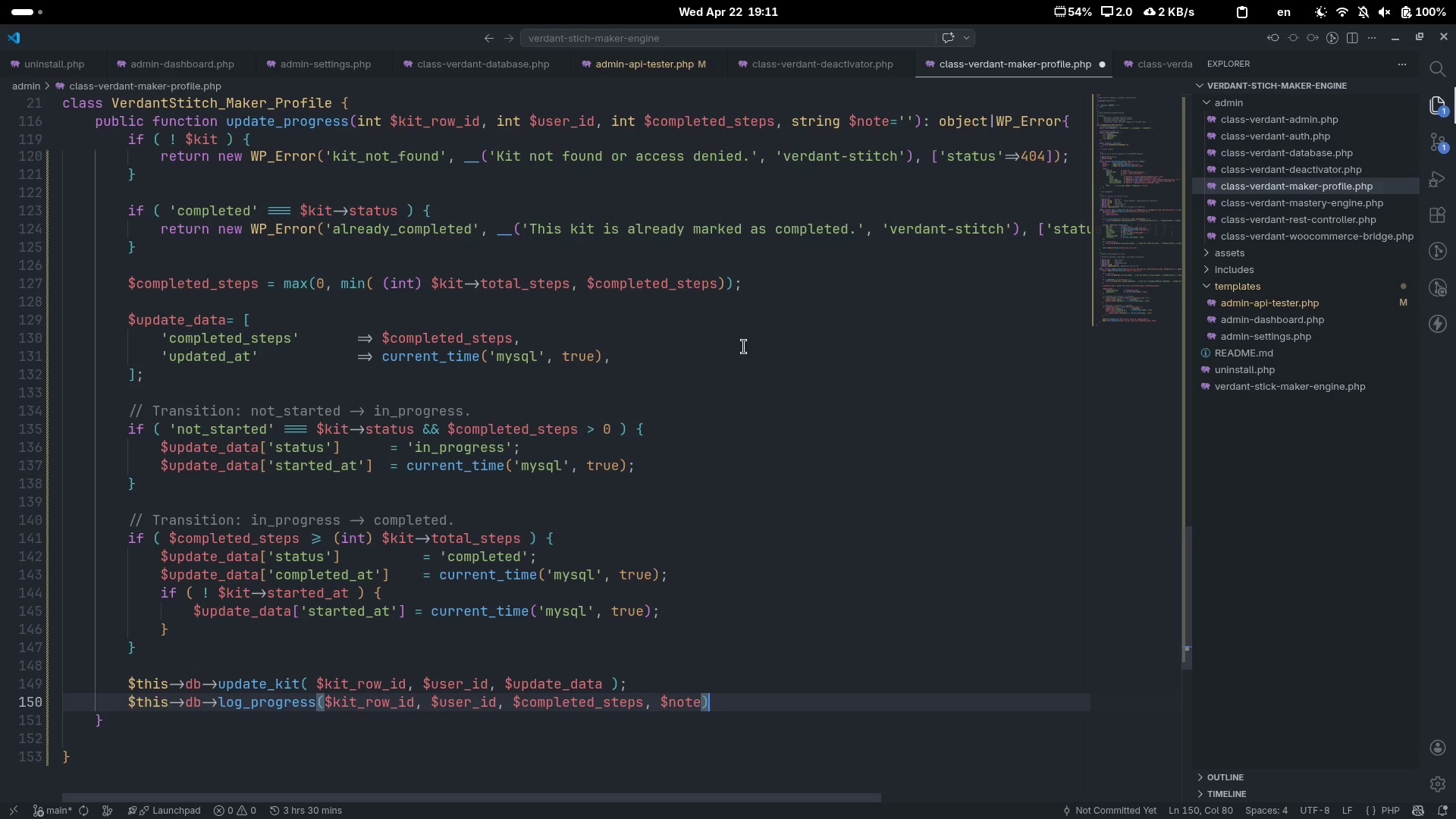 
key(Semicolon)
 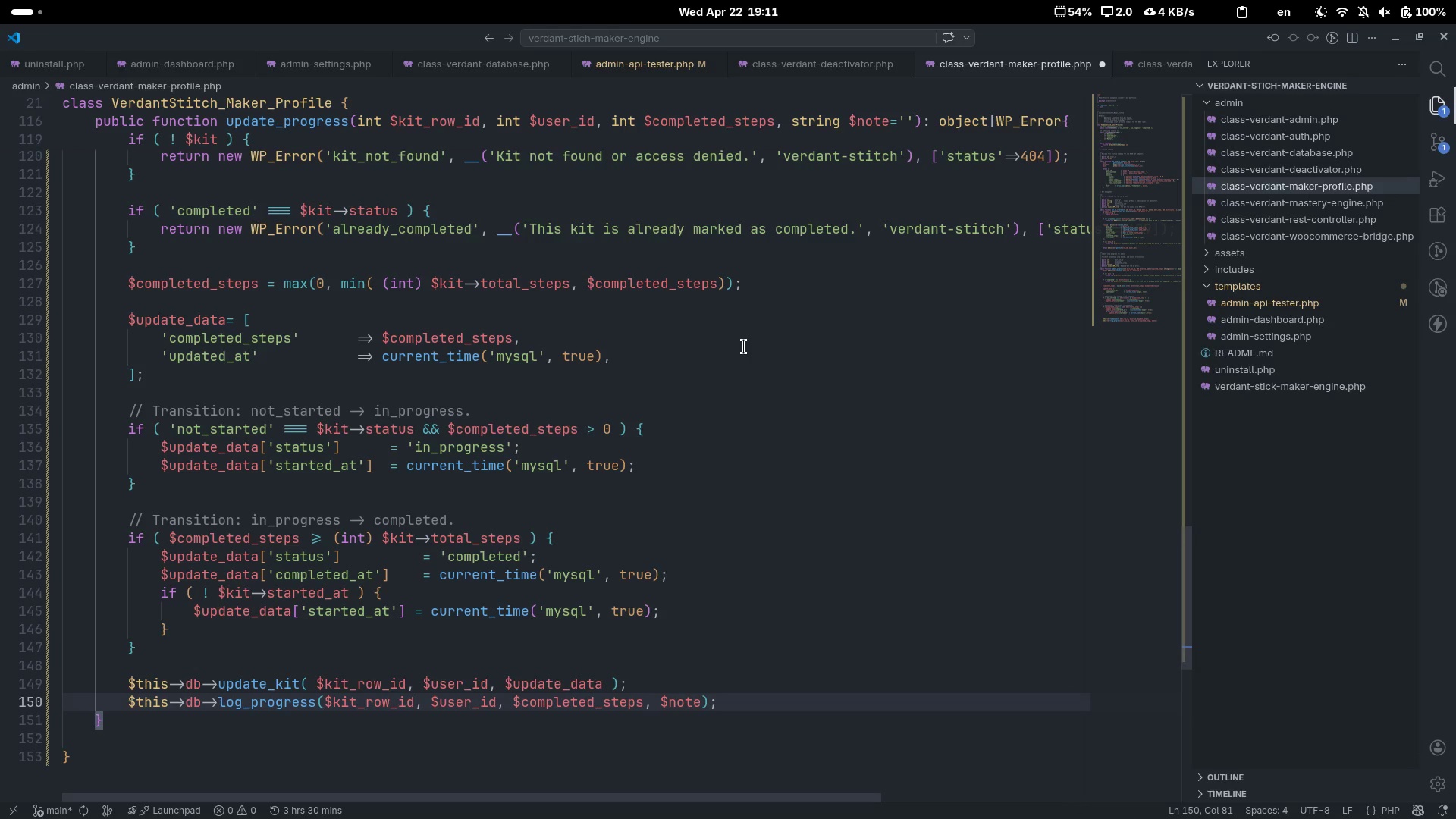 
key(Enter)
 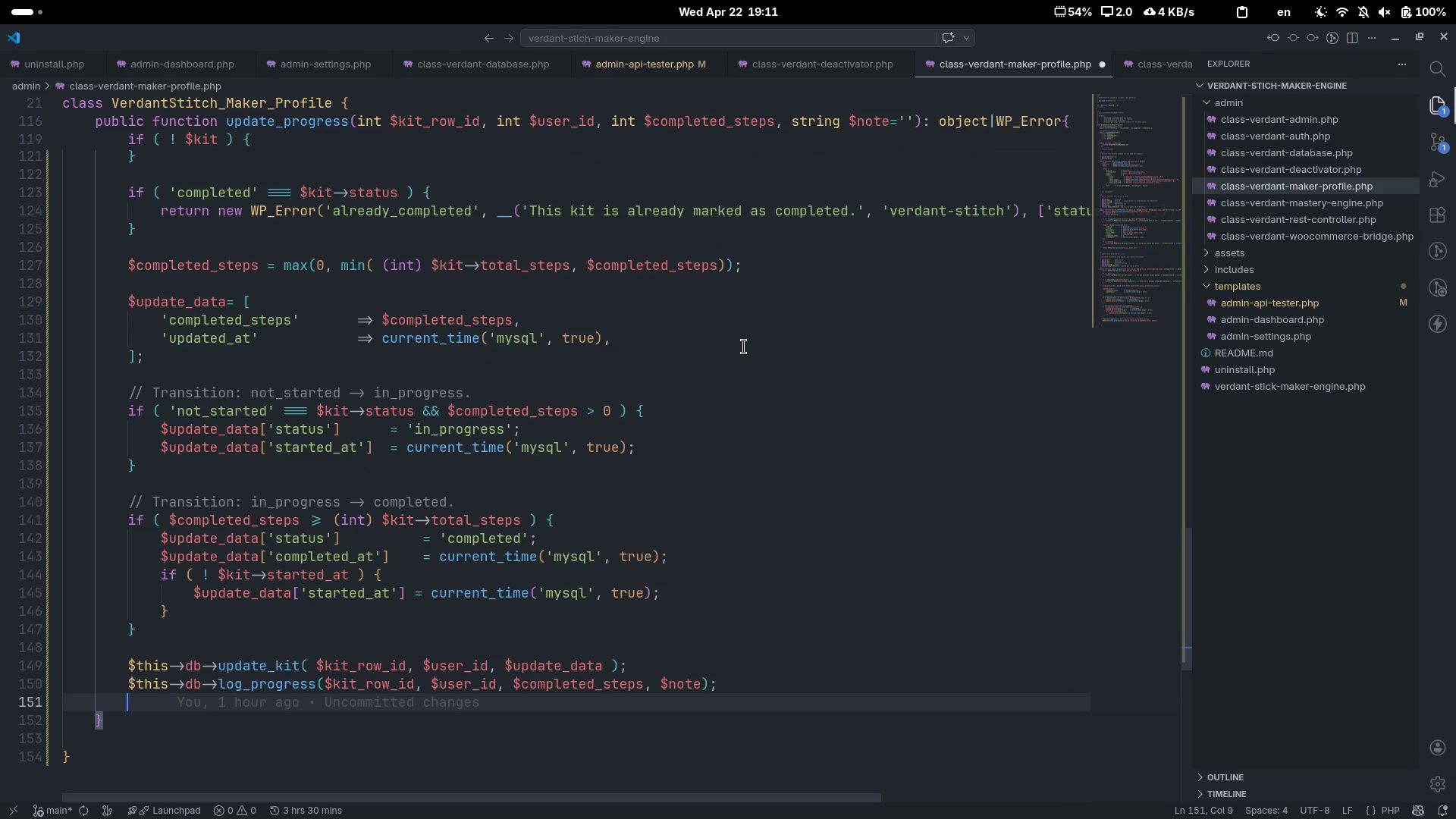 
key(Enter)
 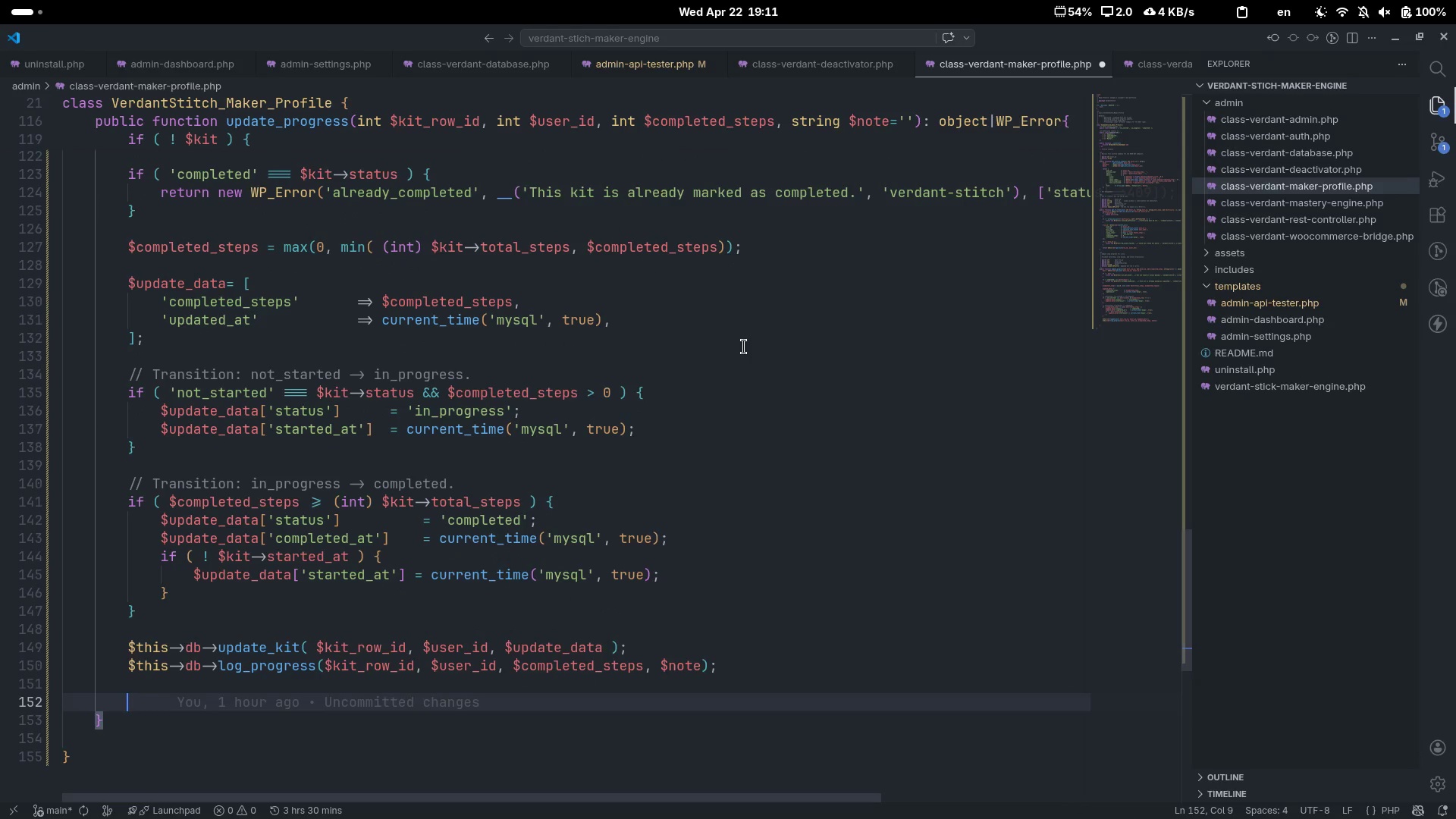 
key(Control+ControlLeft)
 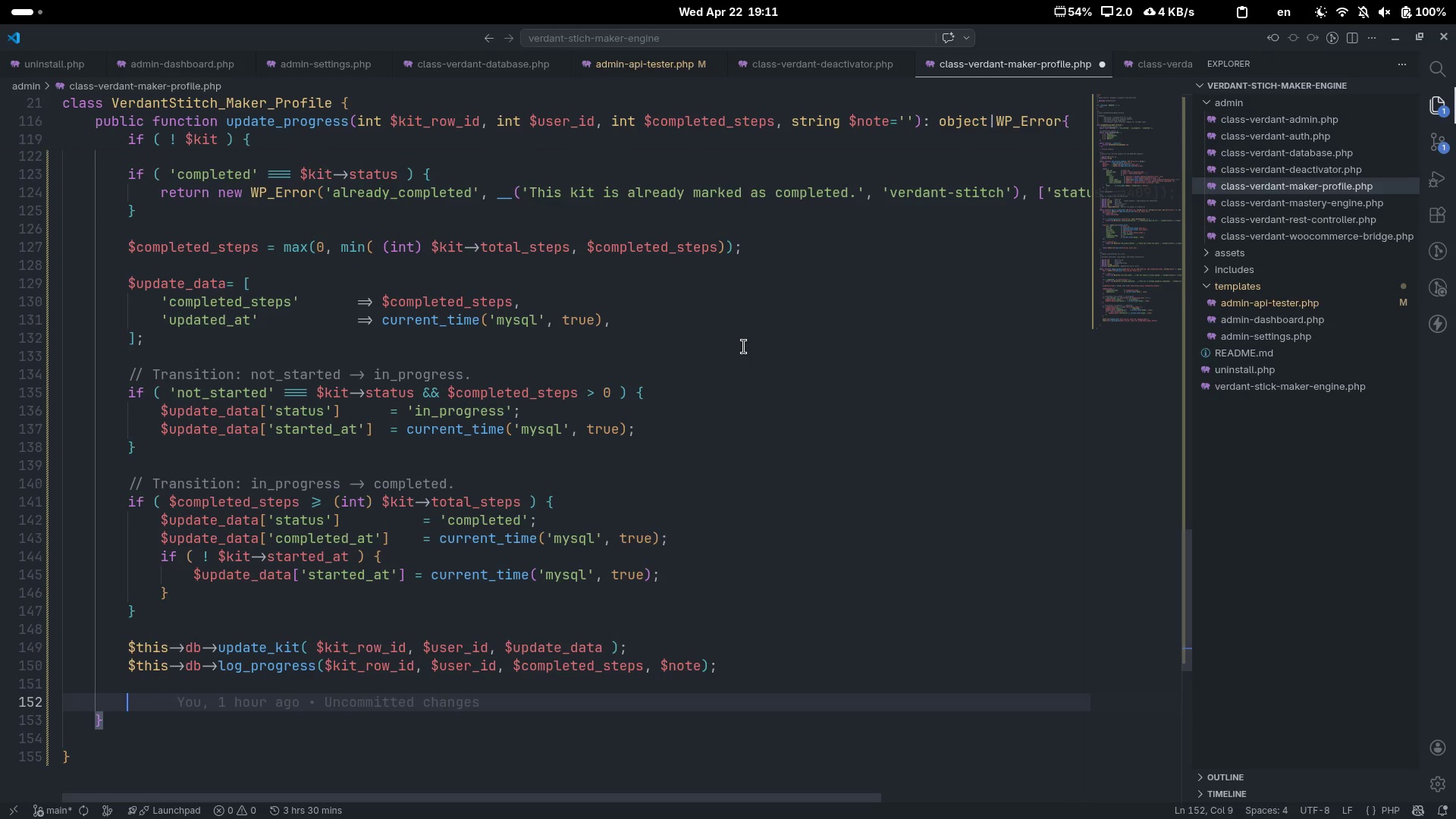 
key(Control+Slash)
 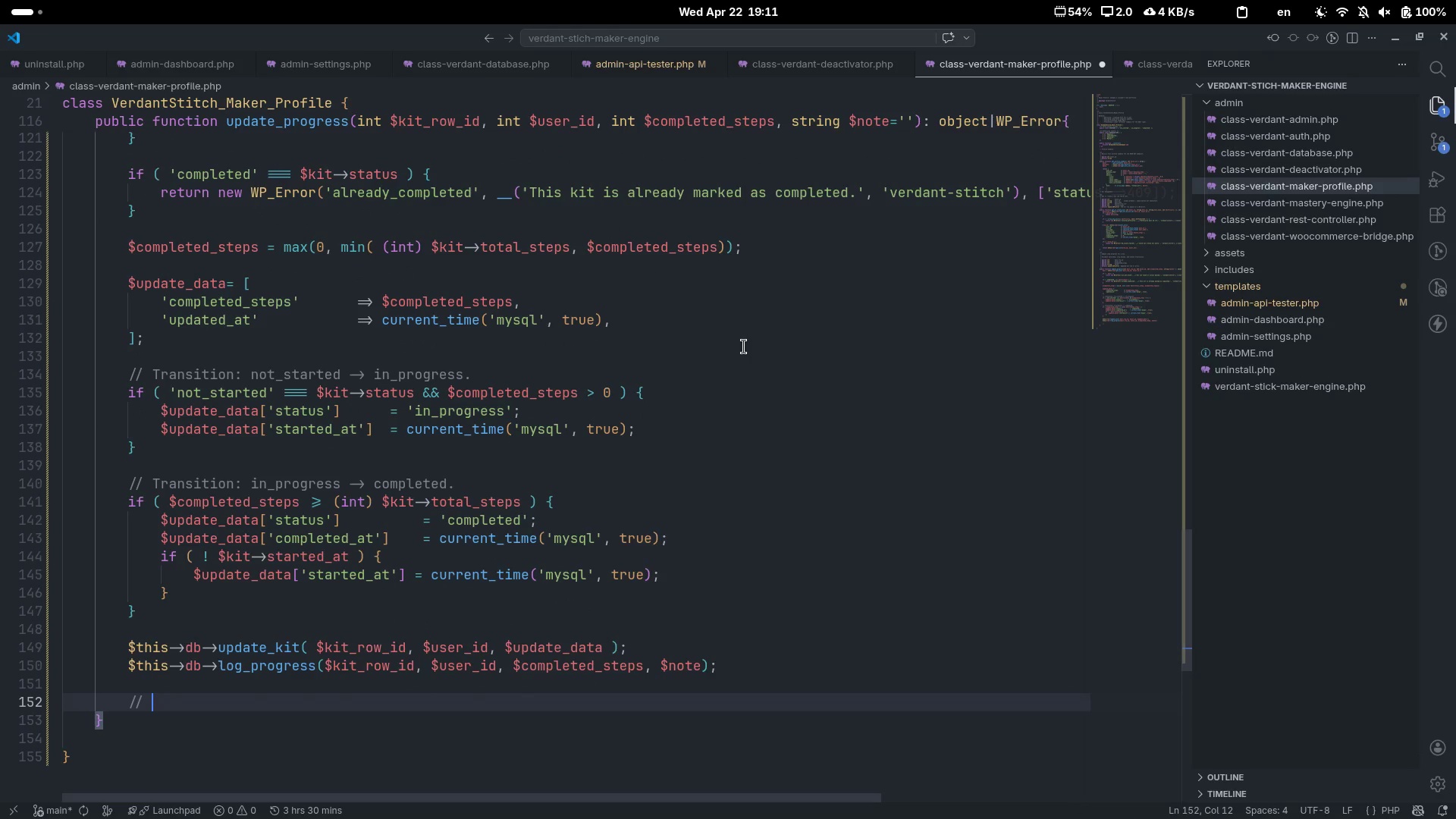 
type(File )
key(Backspace)
key(Backspace)
key(Backspace)
type(re action so mastery engine can racal)
 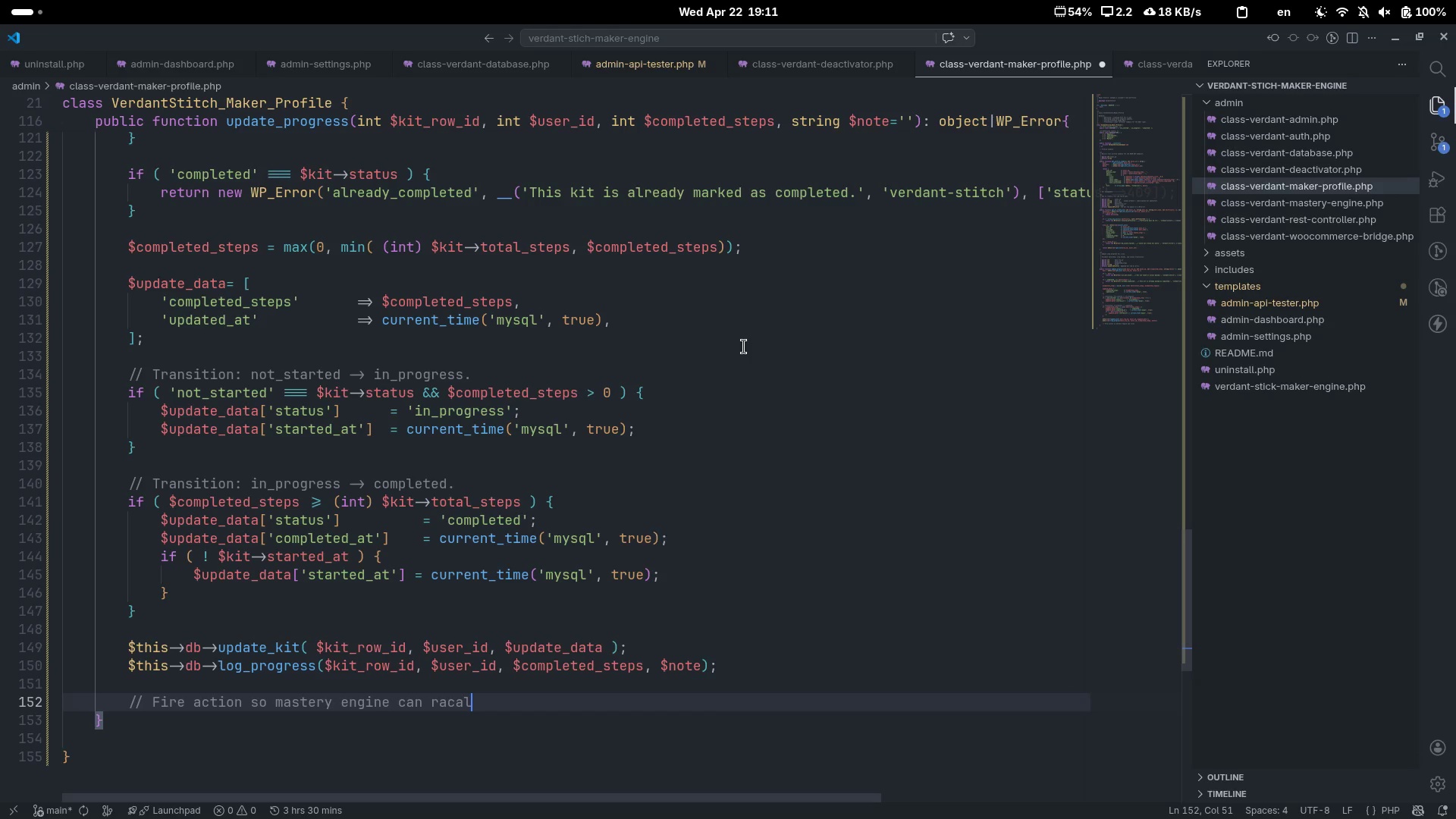 
key(Control+ControlLeft)
 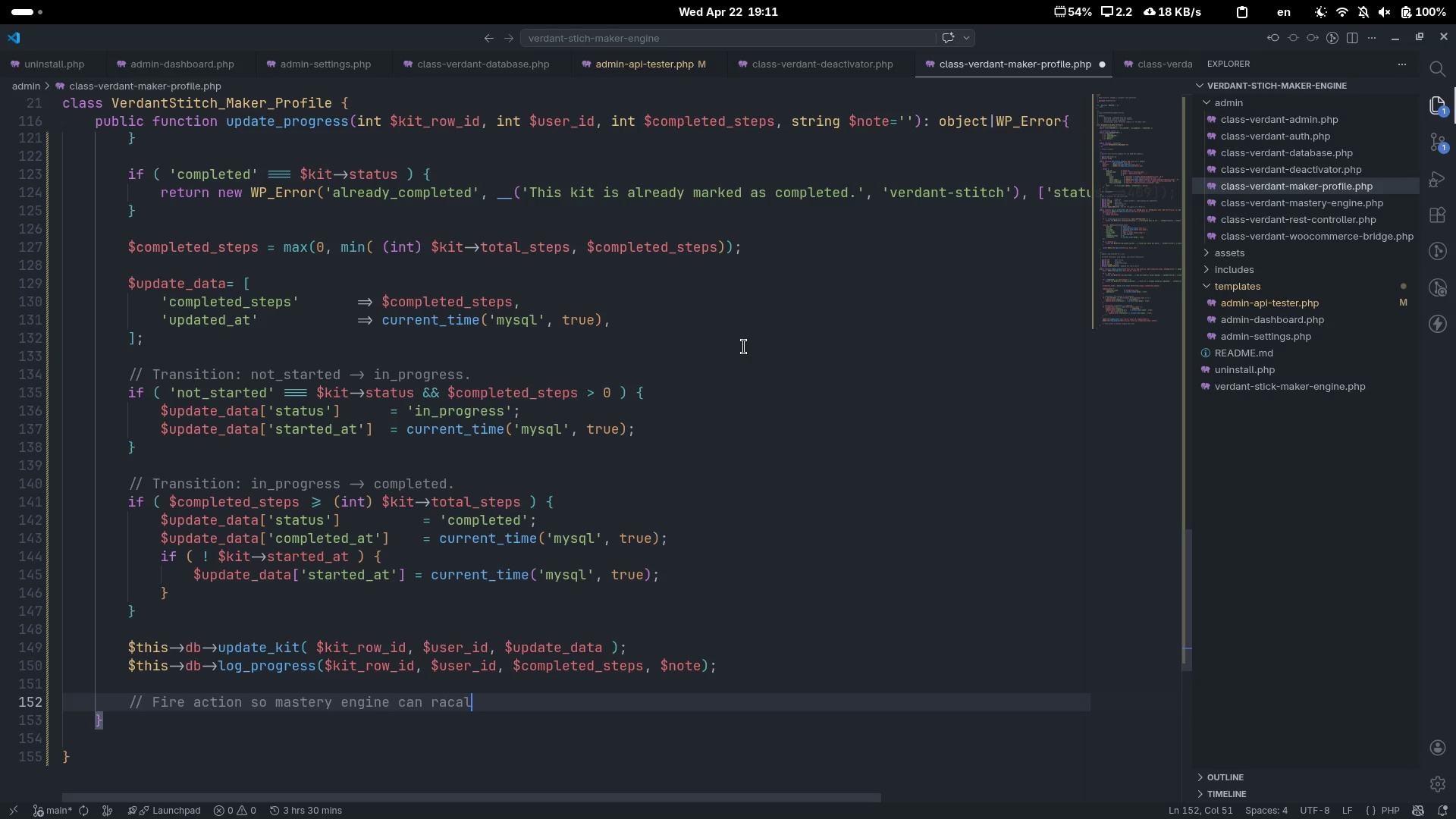 
key(Control+Backspace)
 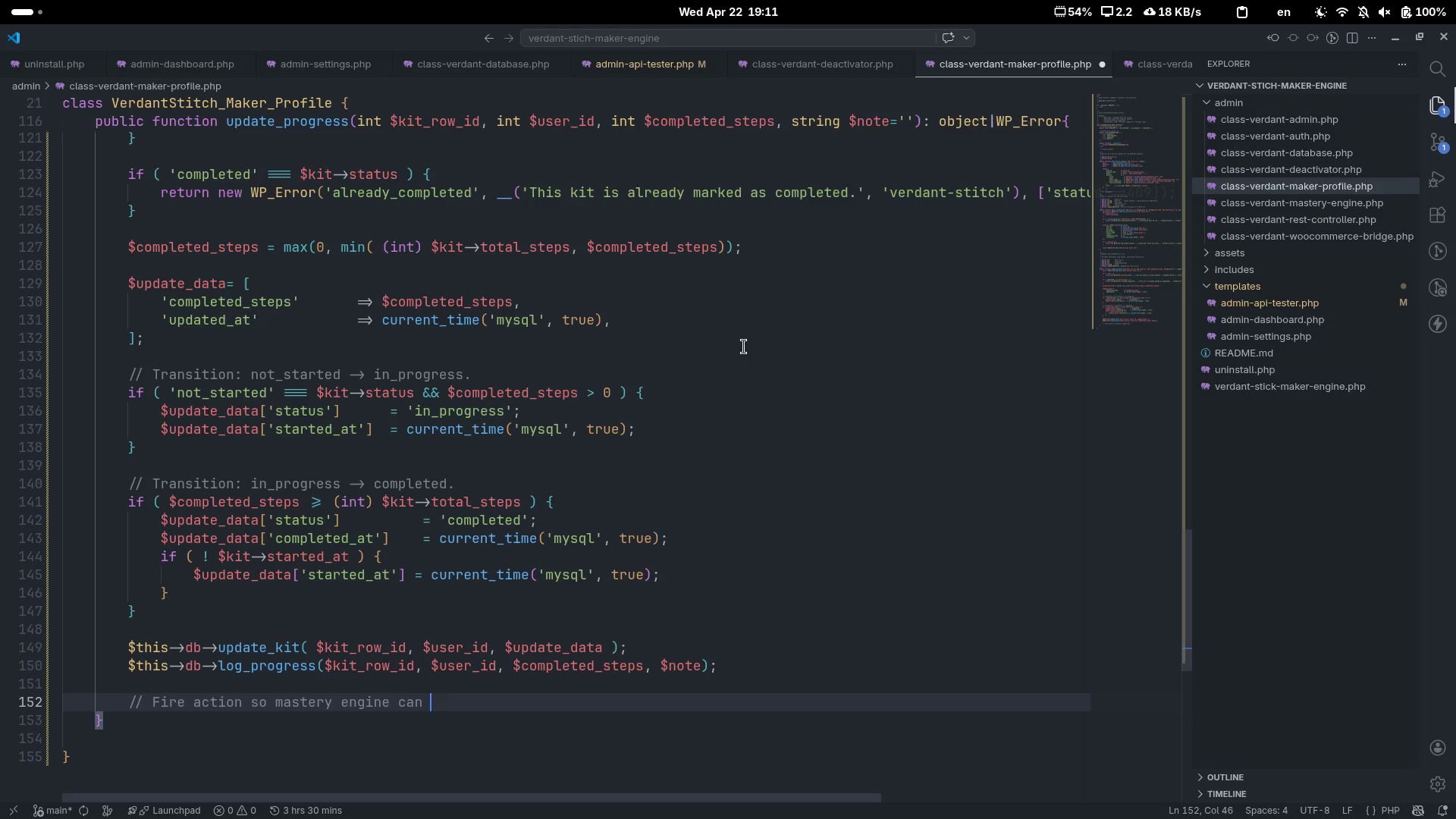 
type(recalculate.)
 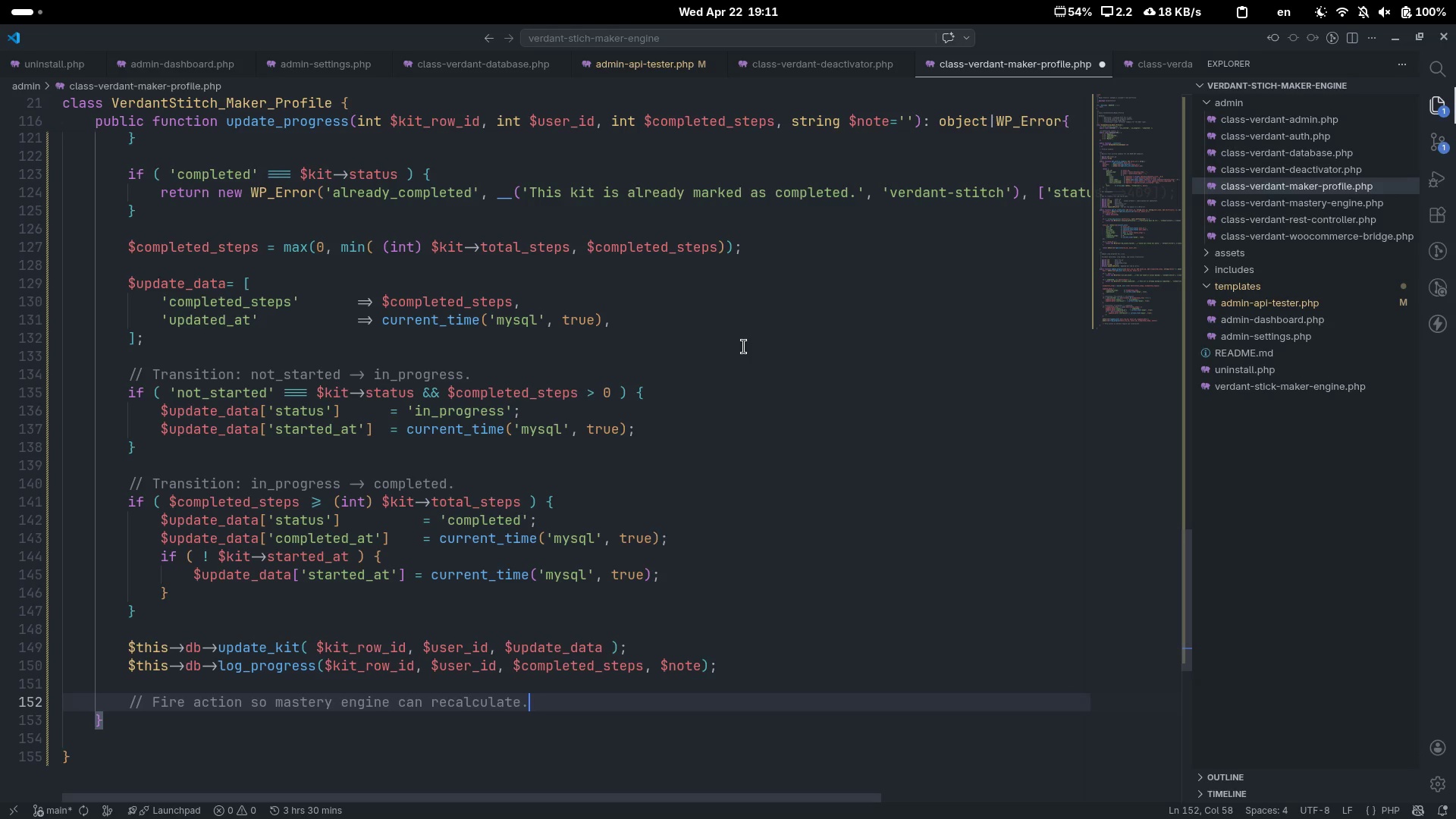 
key(Enter)
 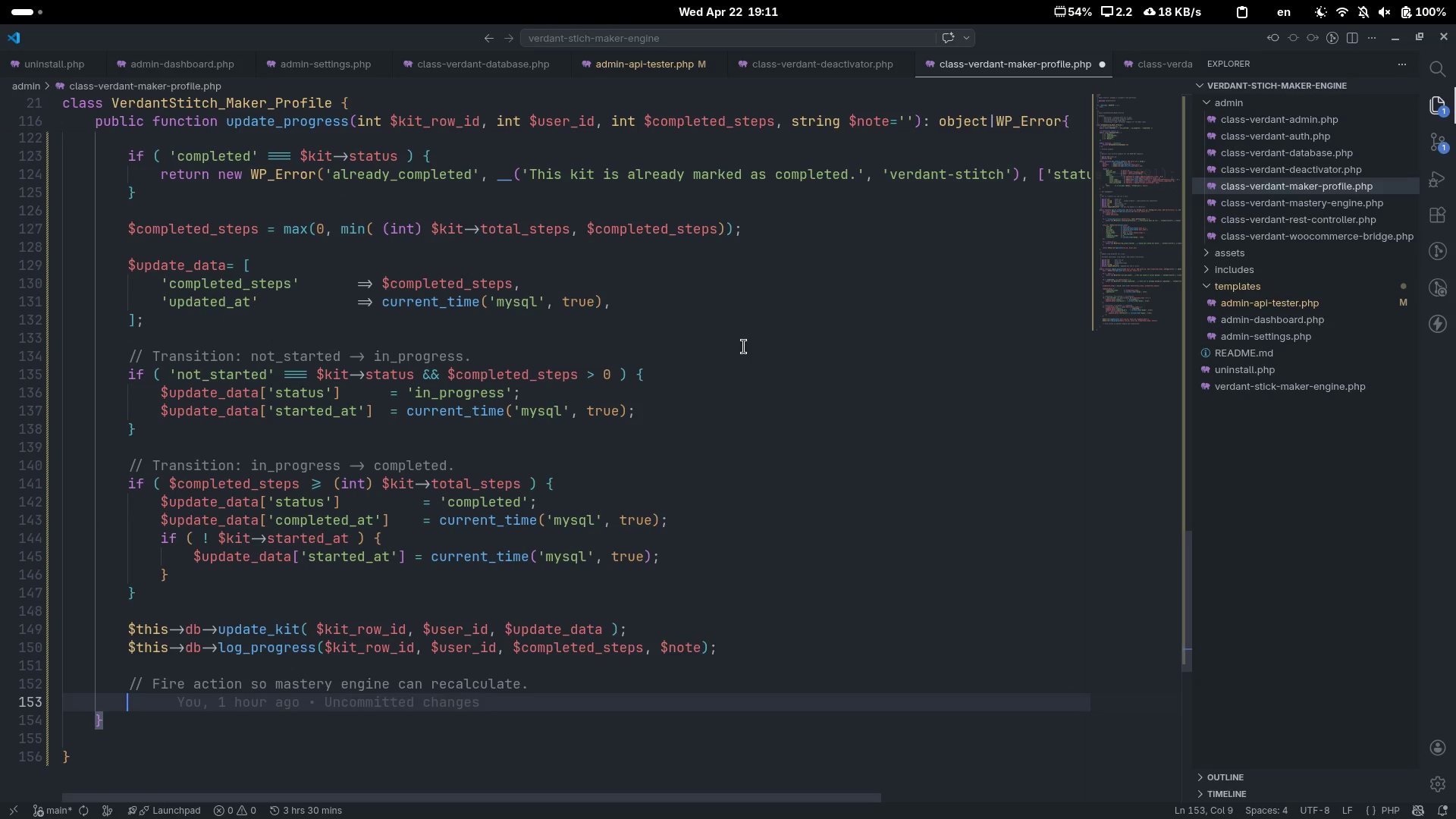 
type(do_action('verdant_pror)
key(Backspace)
type(gr)
key(Backspace)
key(Backspace)
type(ject_updae)
key(Backspace)
type(ted)
 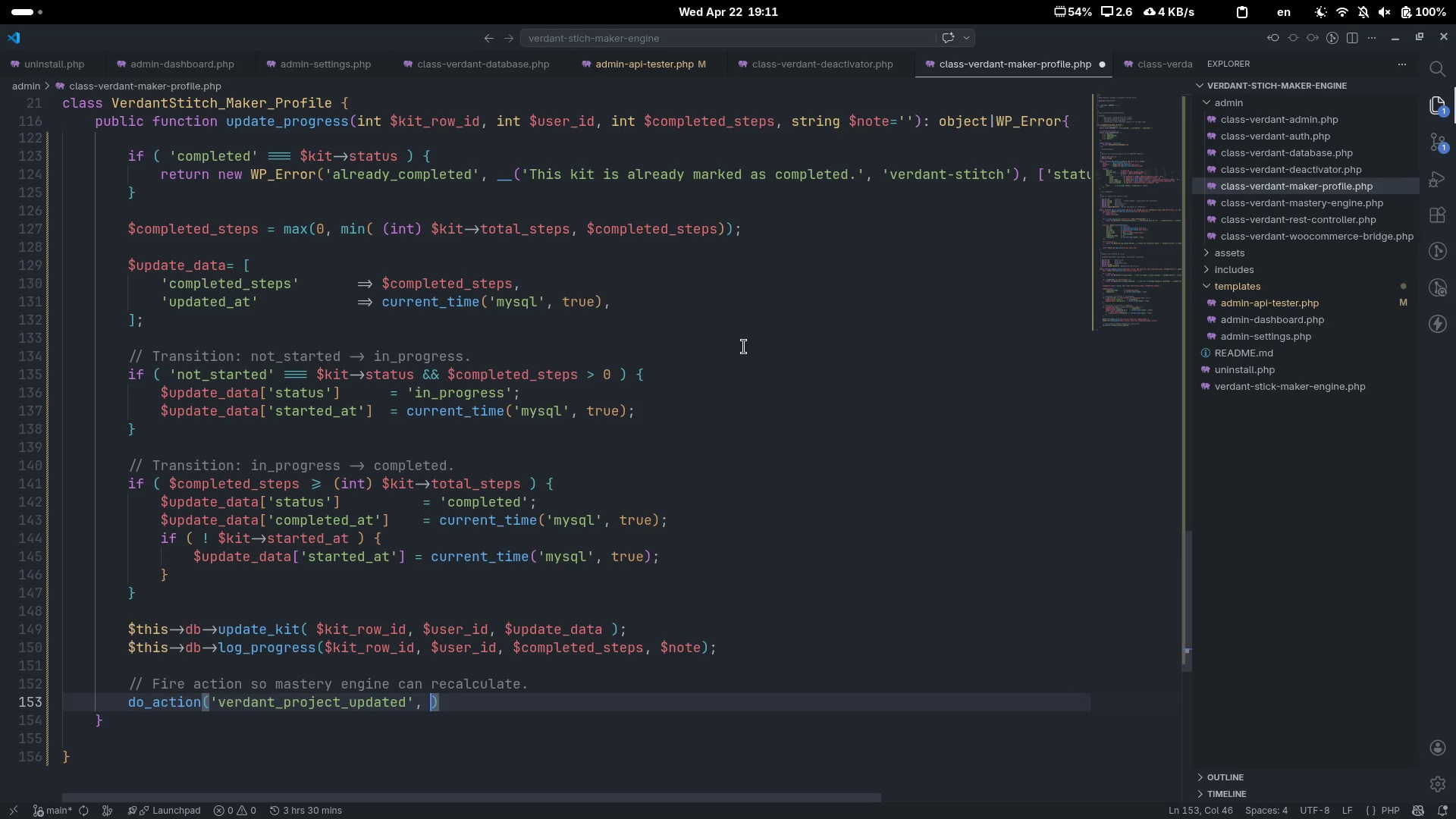 
 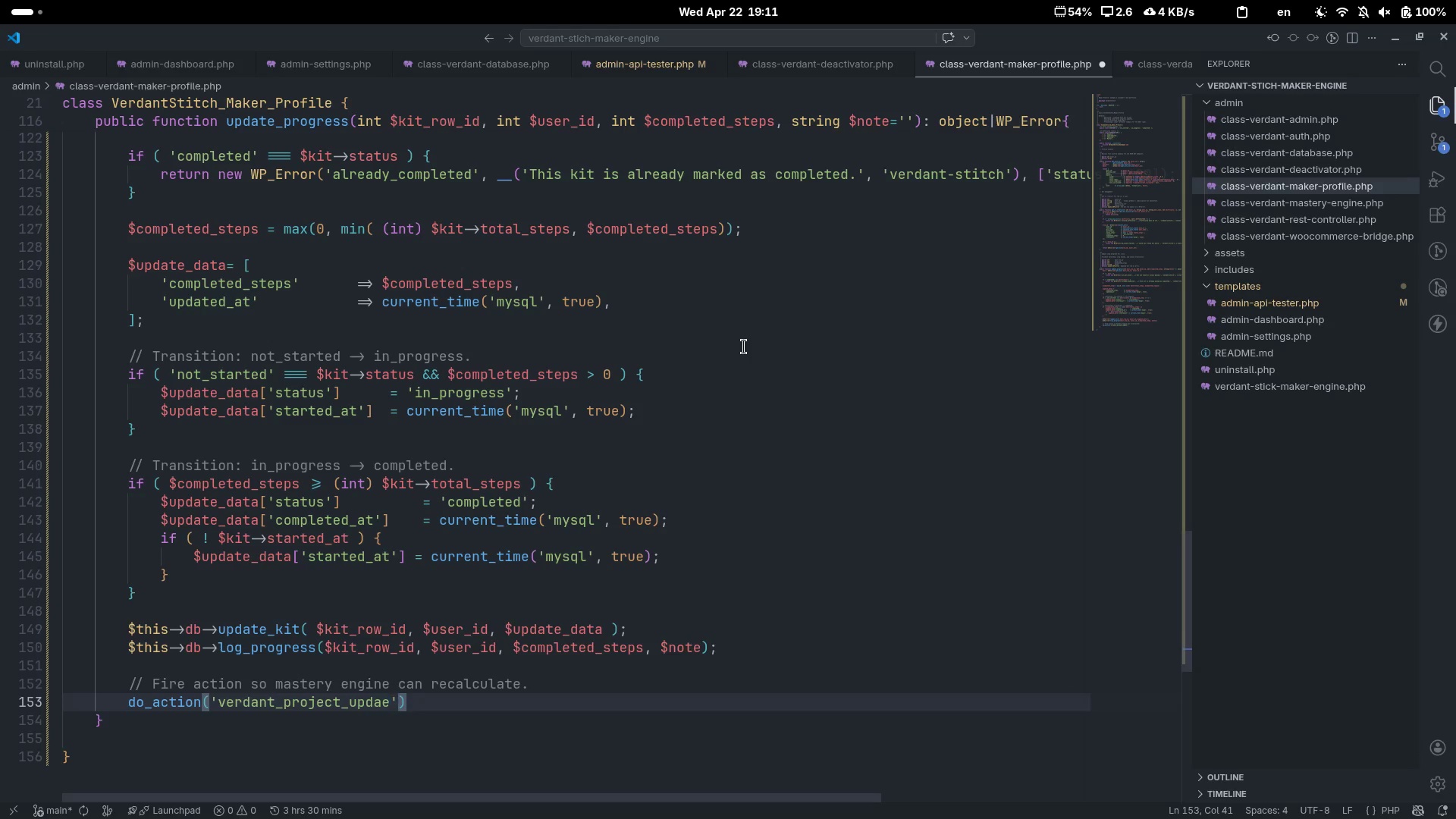 
key(ArrowRight)
 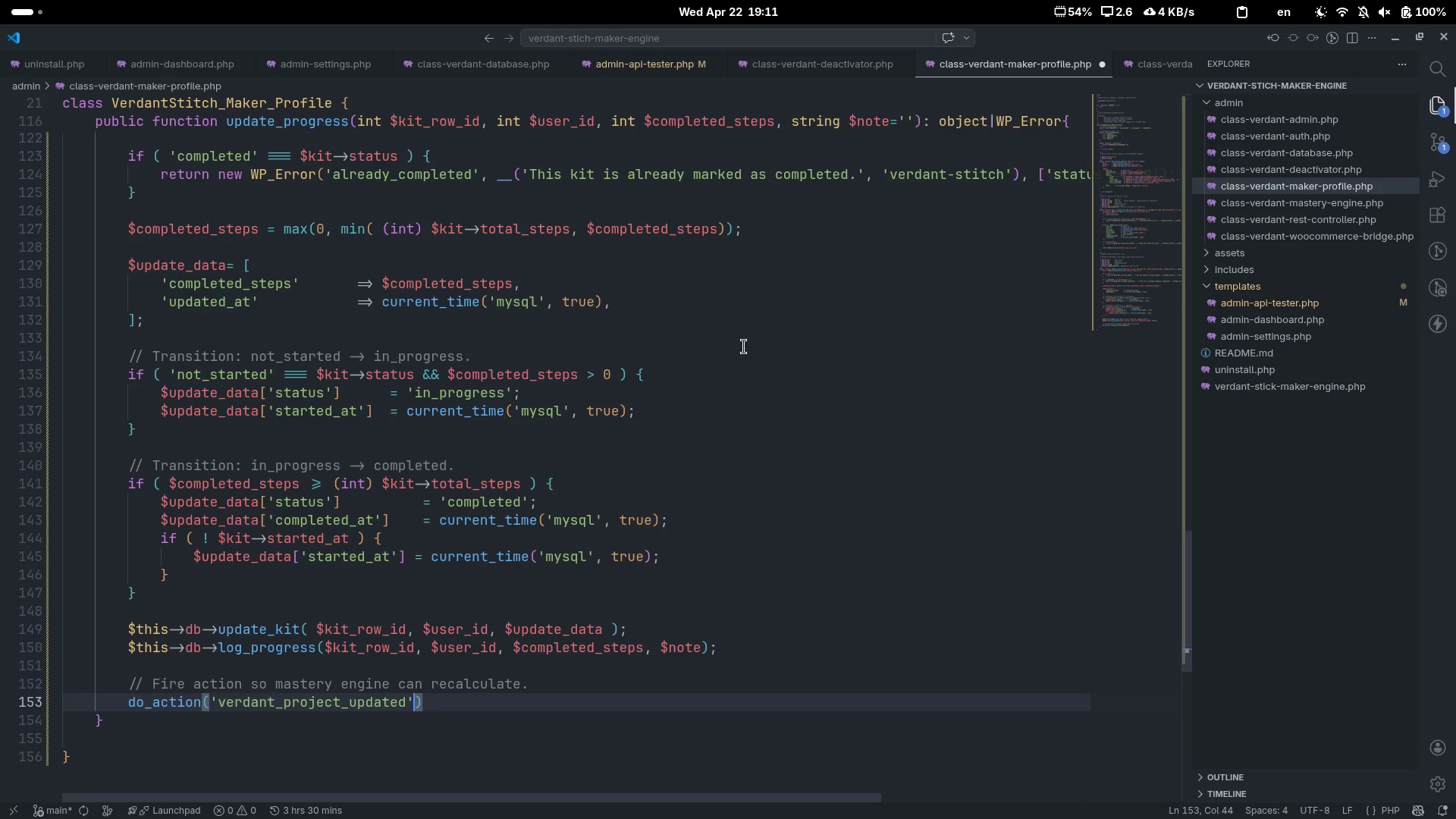 
type(, ')
key(Backspace)
type(userid)
key(Backspace)
key(Backspace)
type(_d)
key(Backspace)
type(id)
 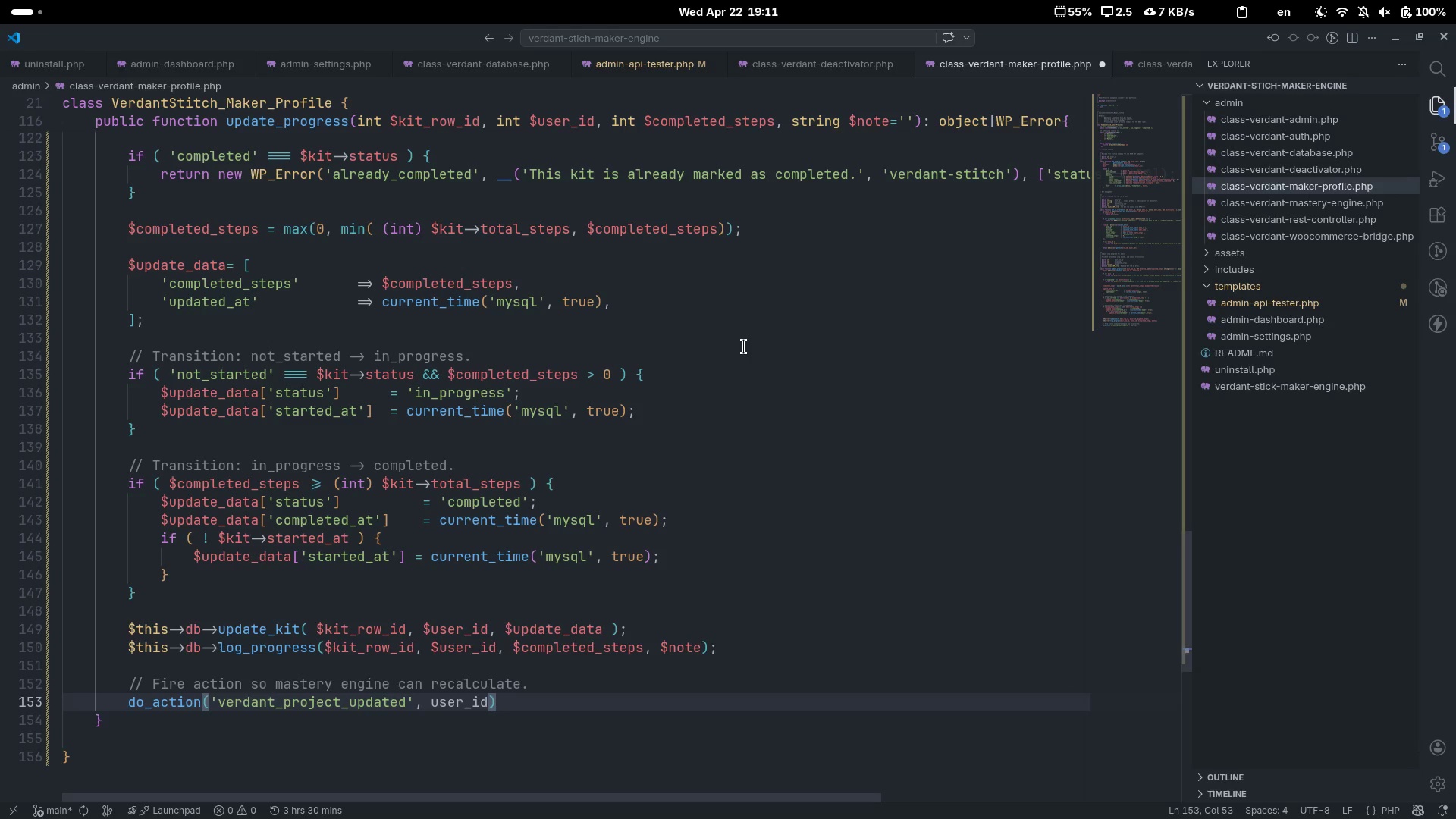 
key(Control+ControlLeft)
 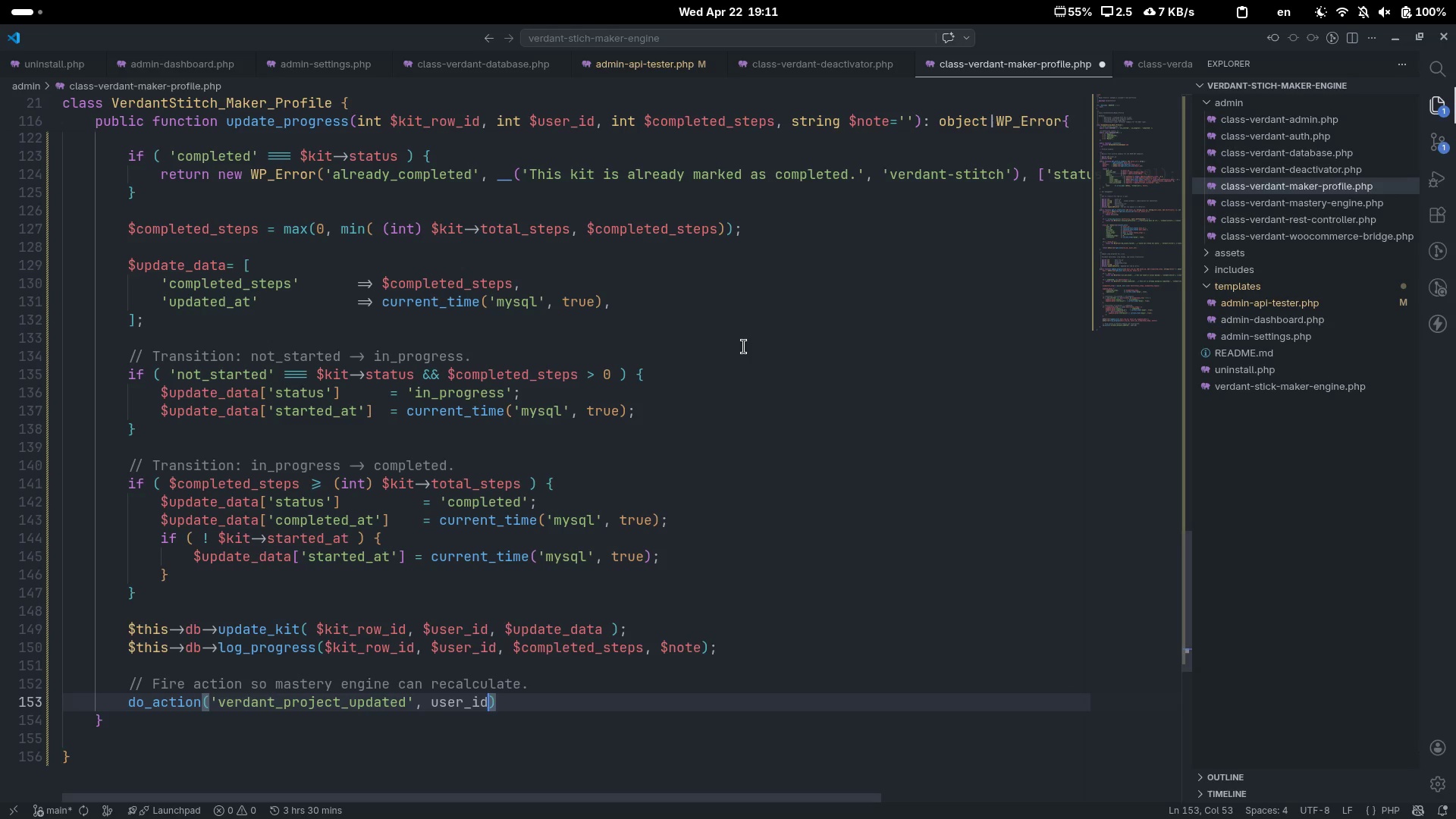 
key(Control+ArrowRight)
 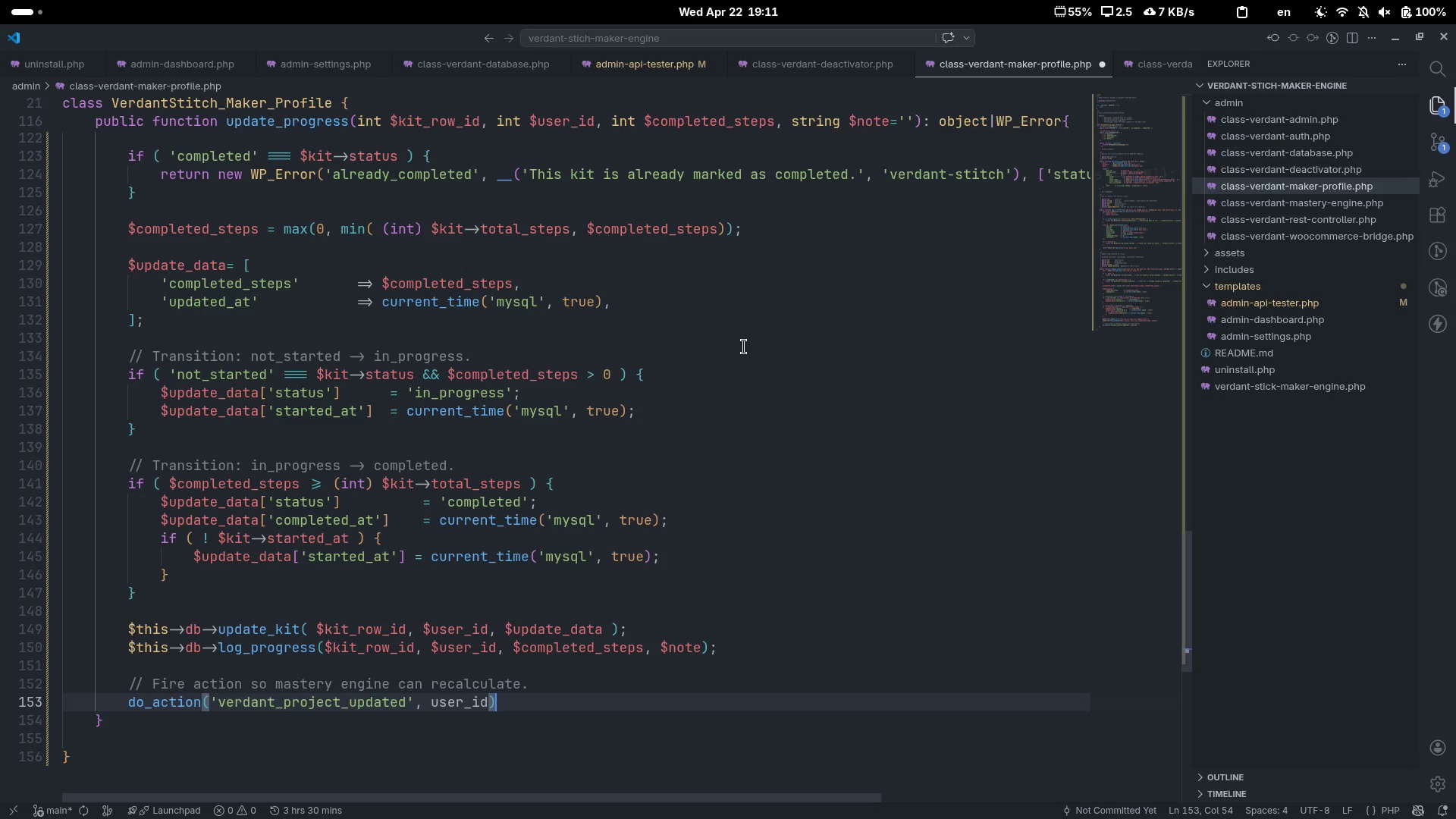 
key(Semicolon)
 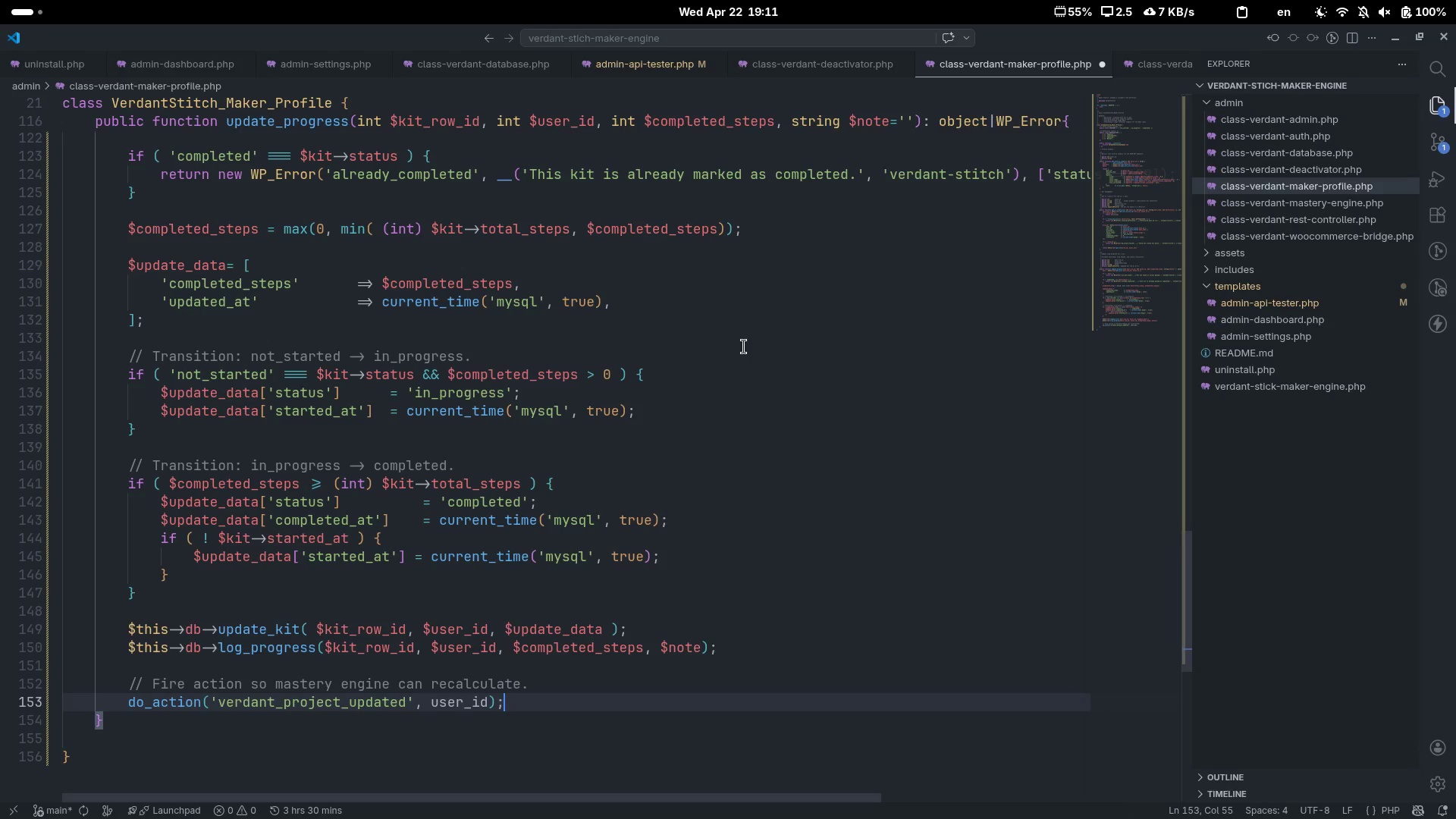 
key(Control+ArrowLeft)
 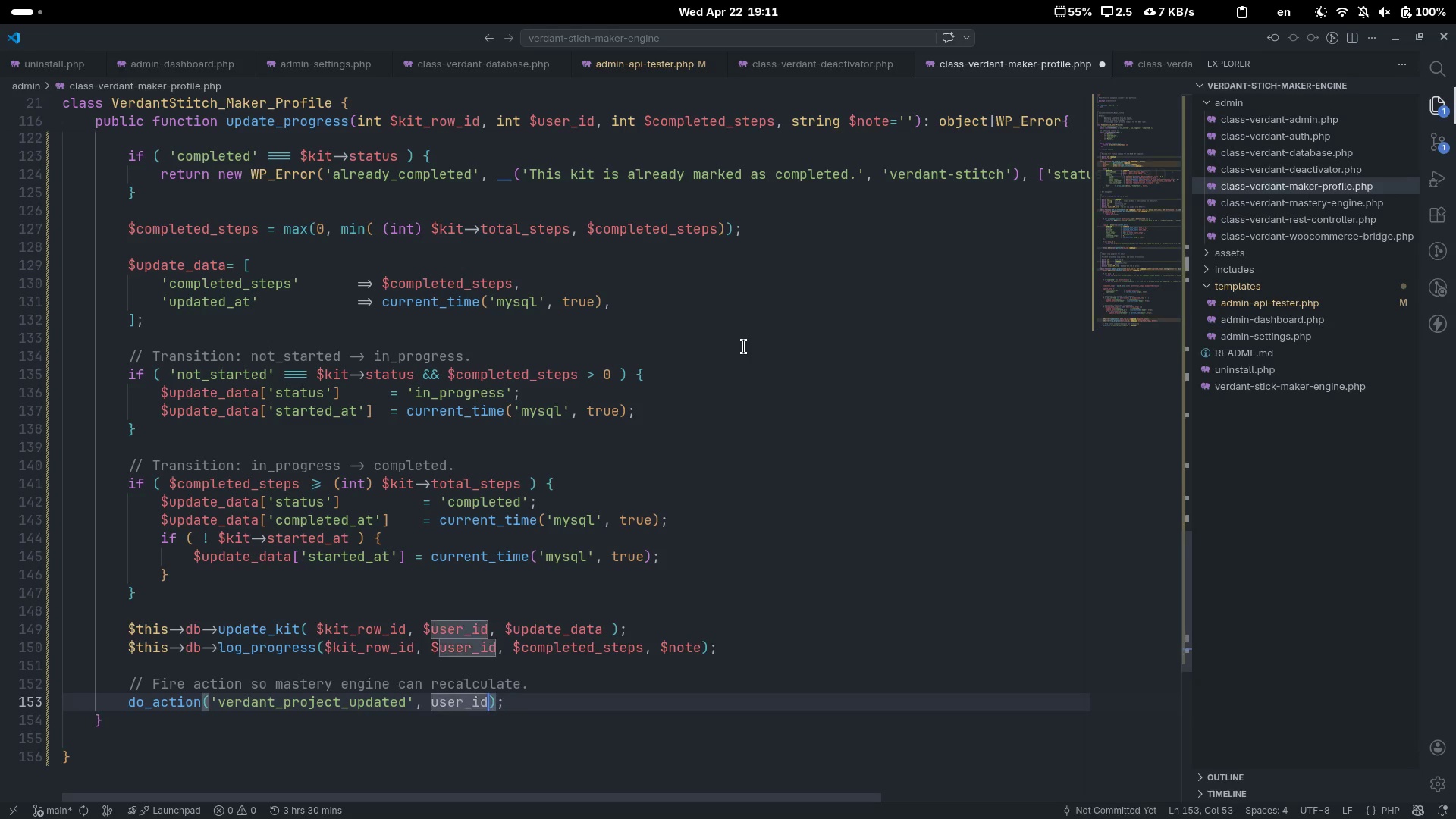 
key(Control+ArrowLeft)
 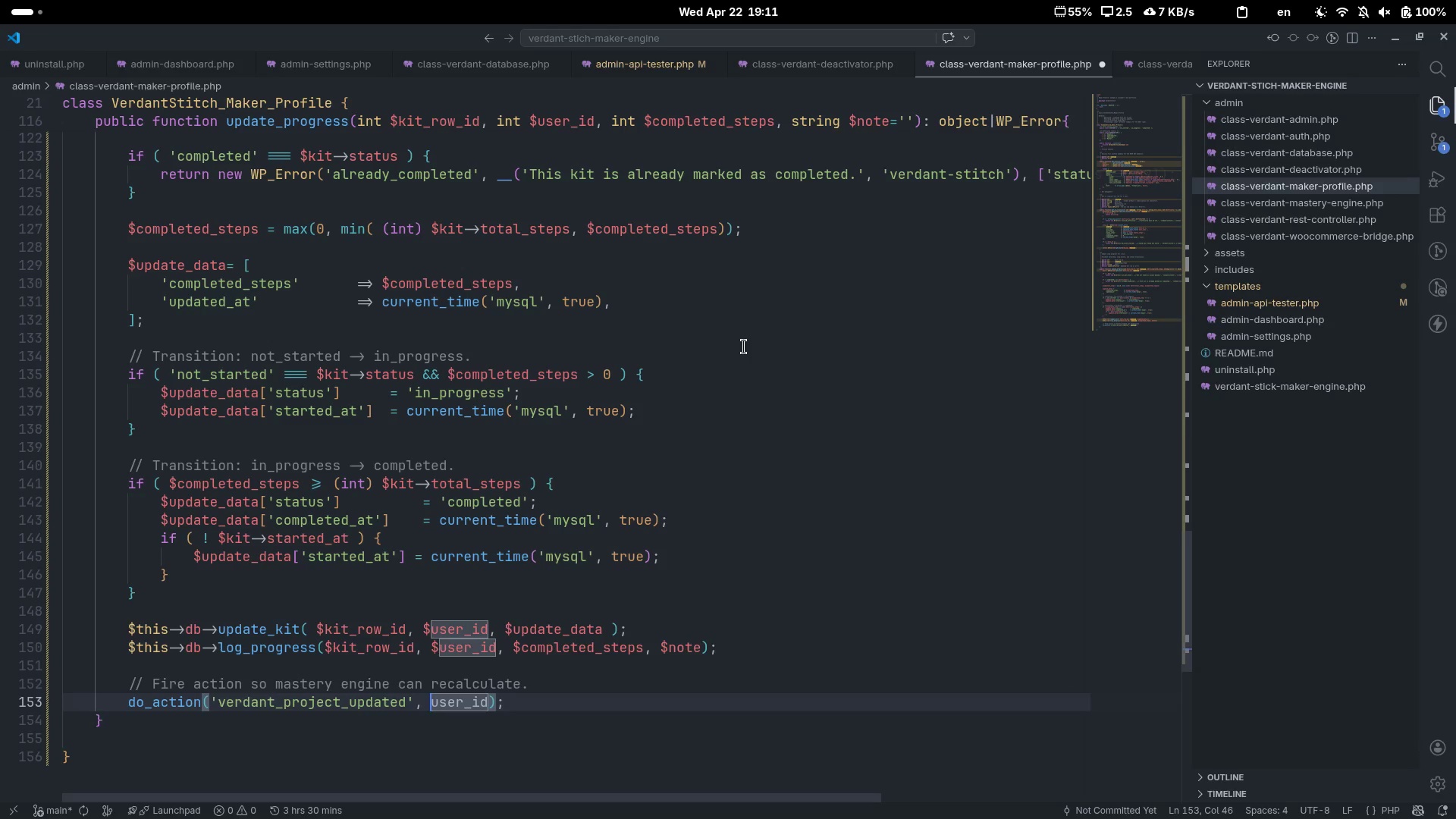 
key(Shift+4)
 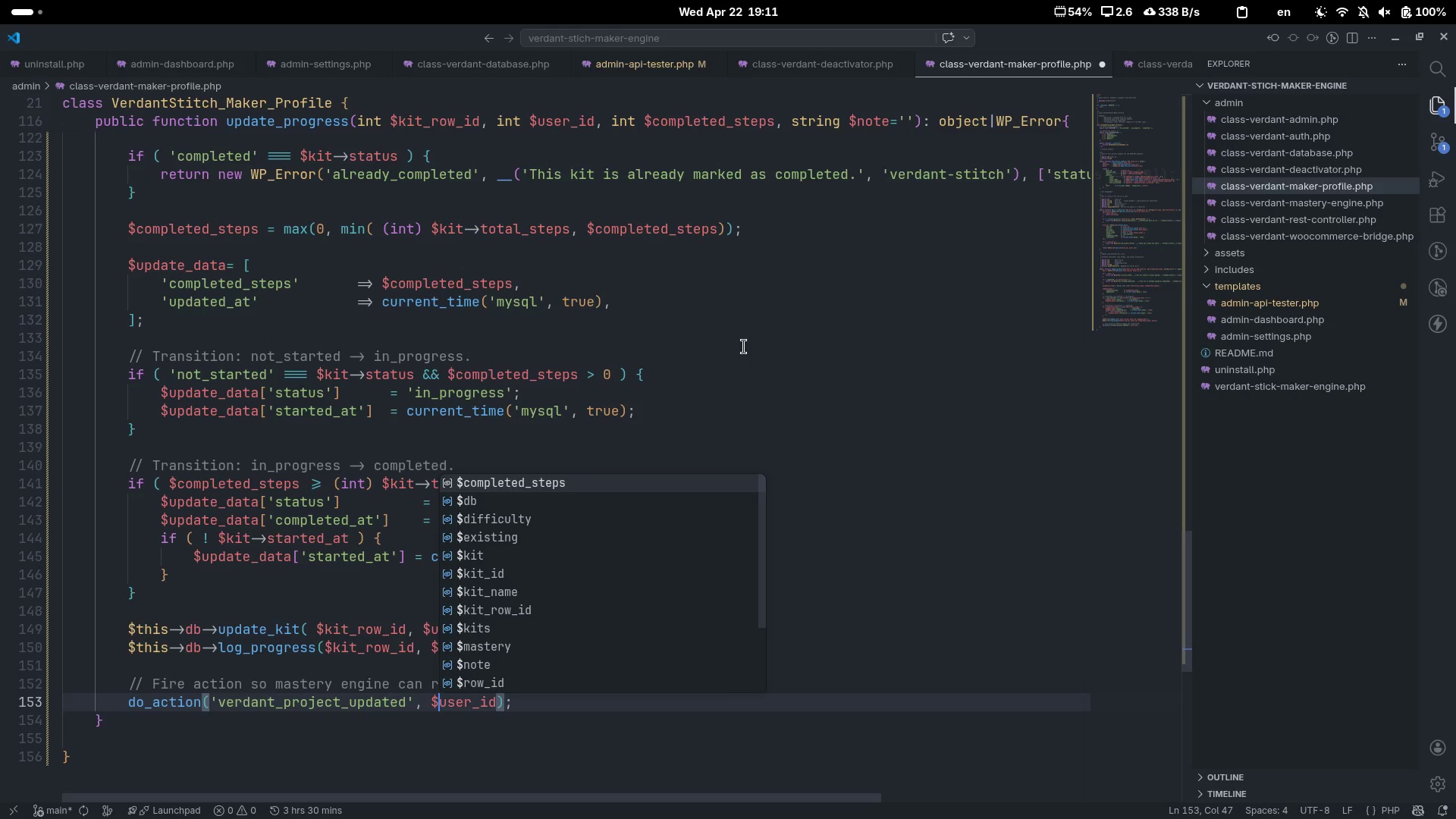 
key(Escape)
 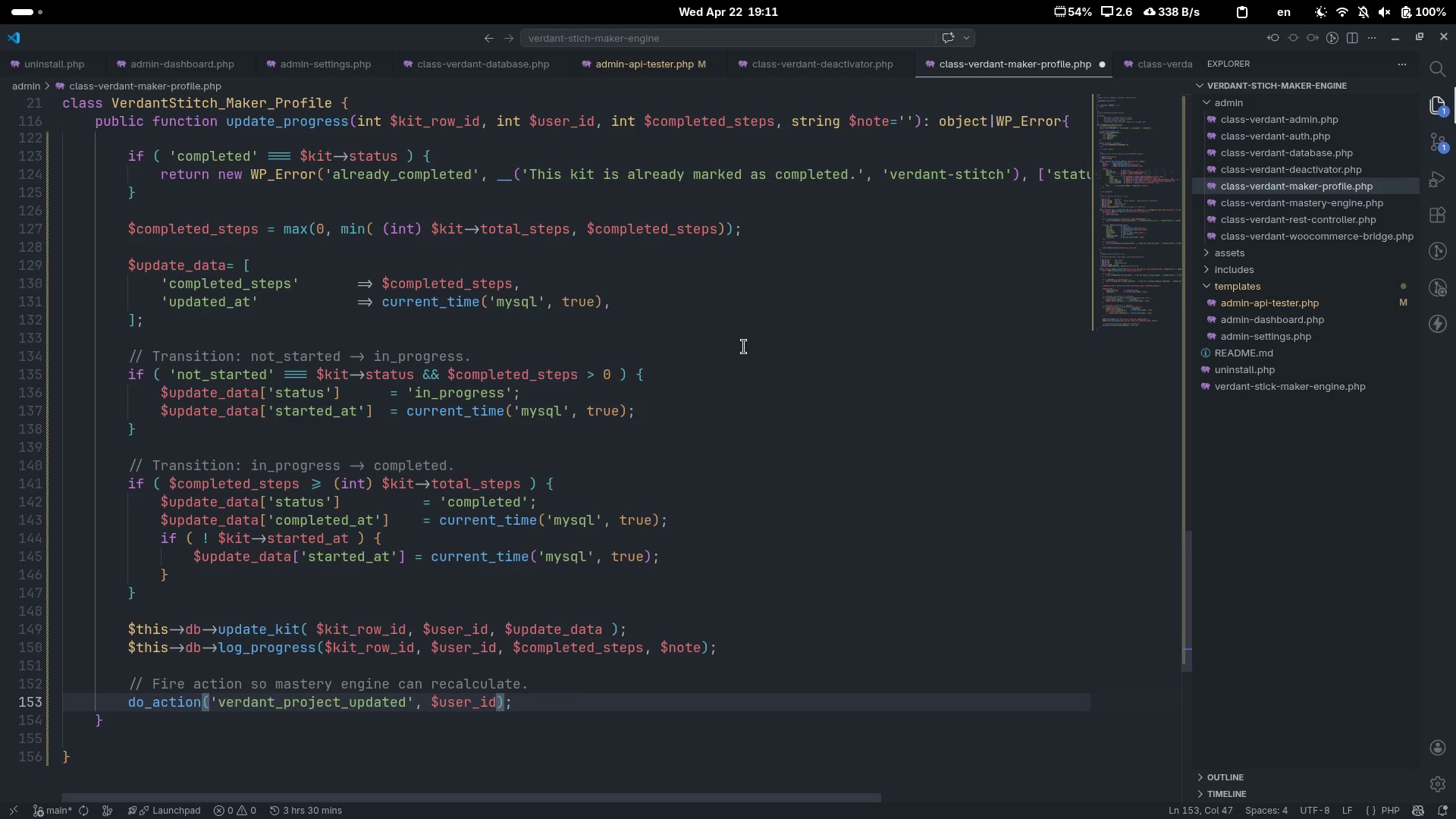 
key(Control+ControlLeft)
 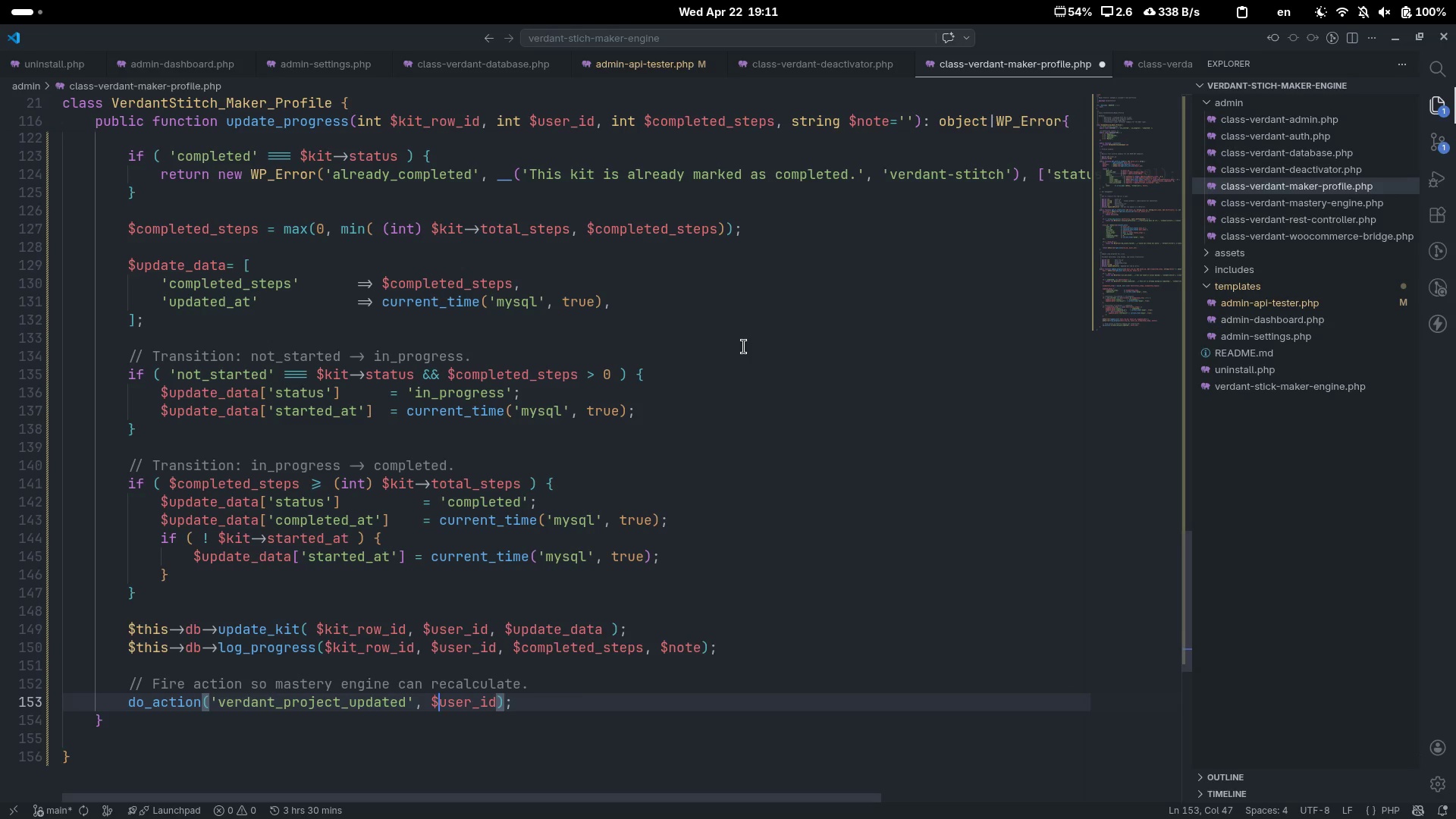 
key(Control+S)
 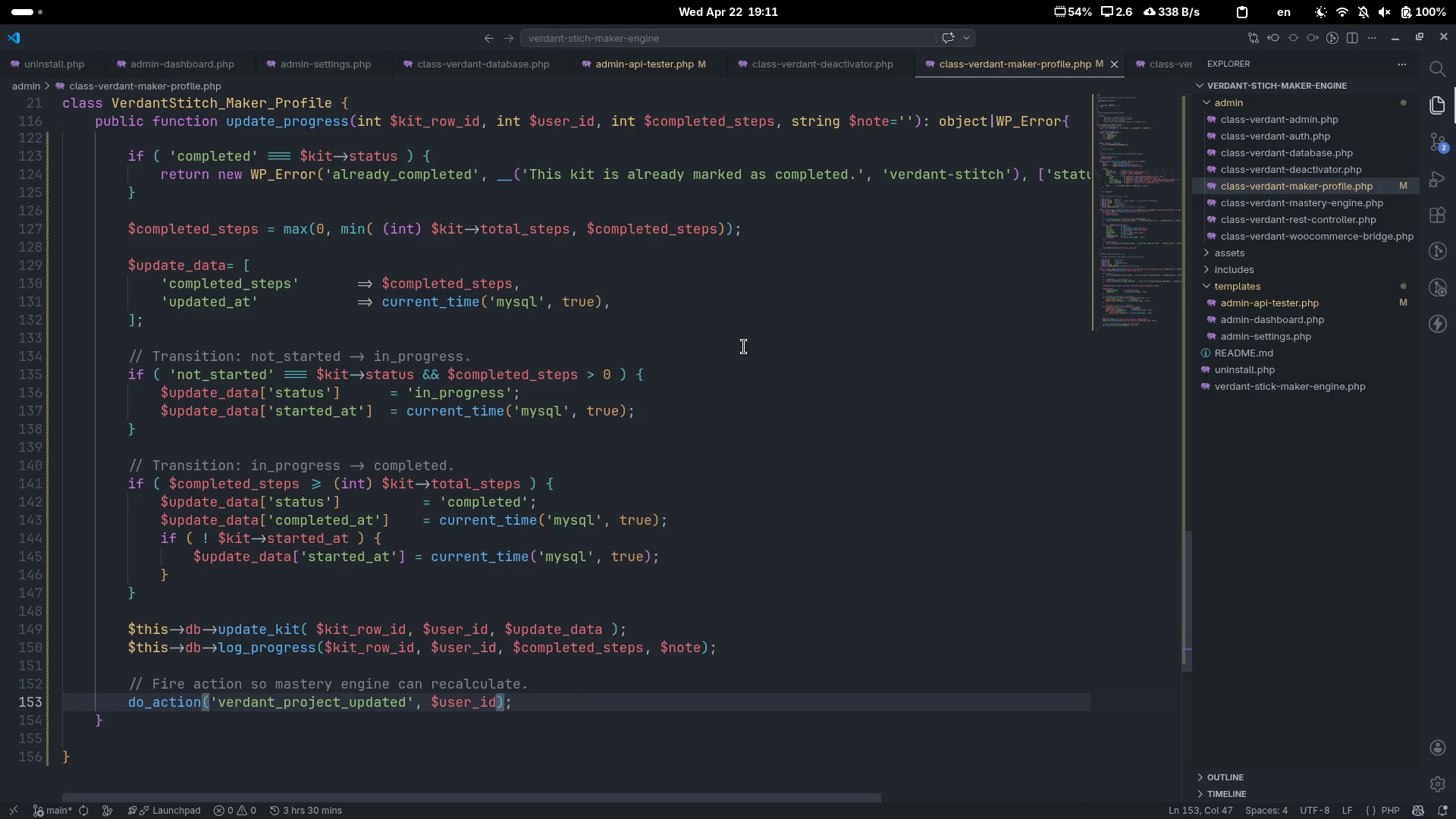 
key(End)
 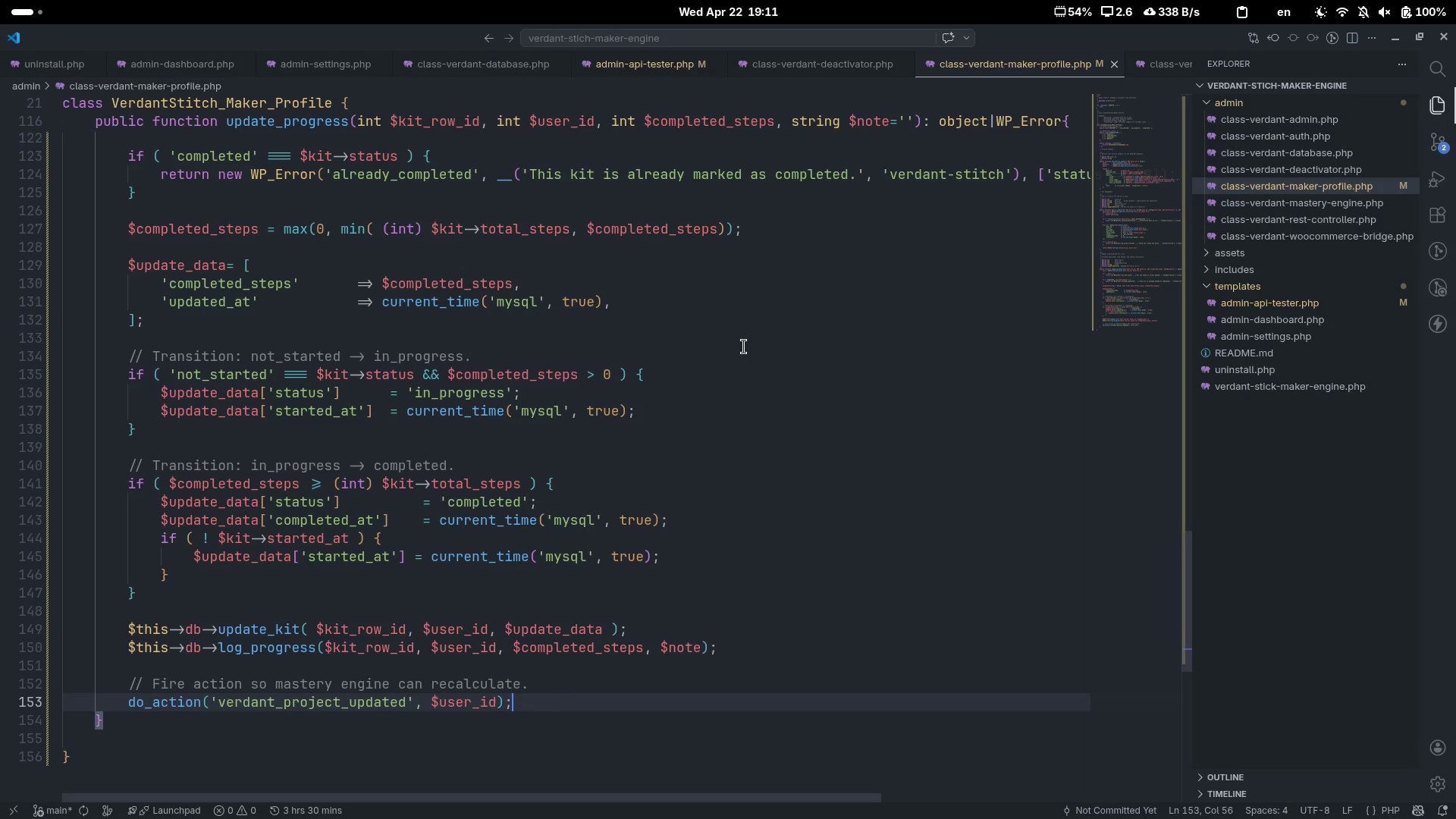 
key(Enter)
 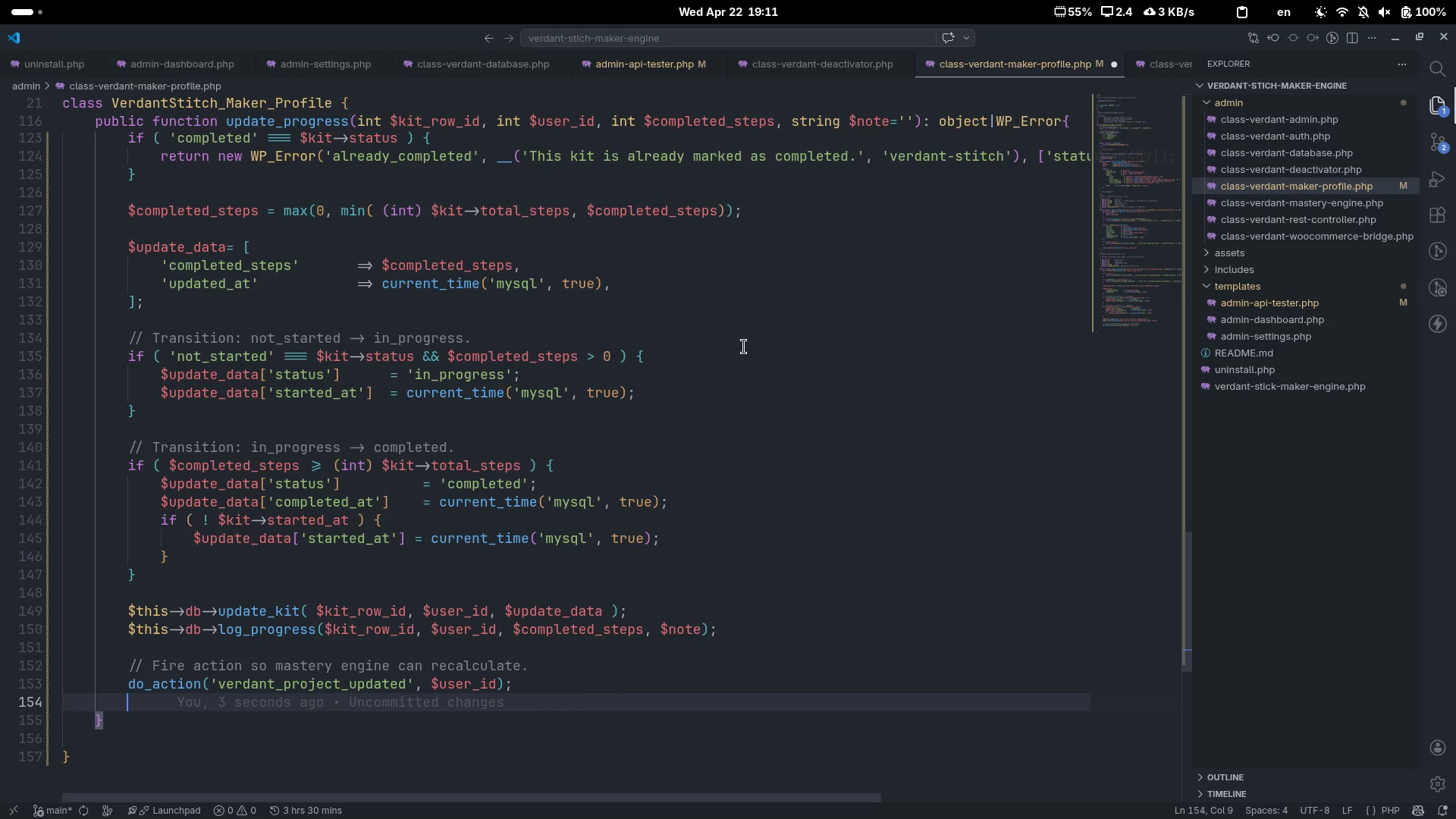 
key(Enter)
 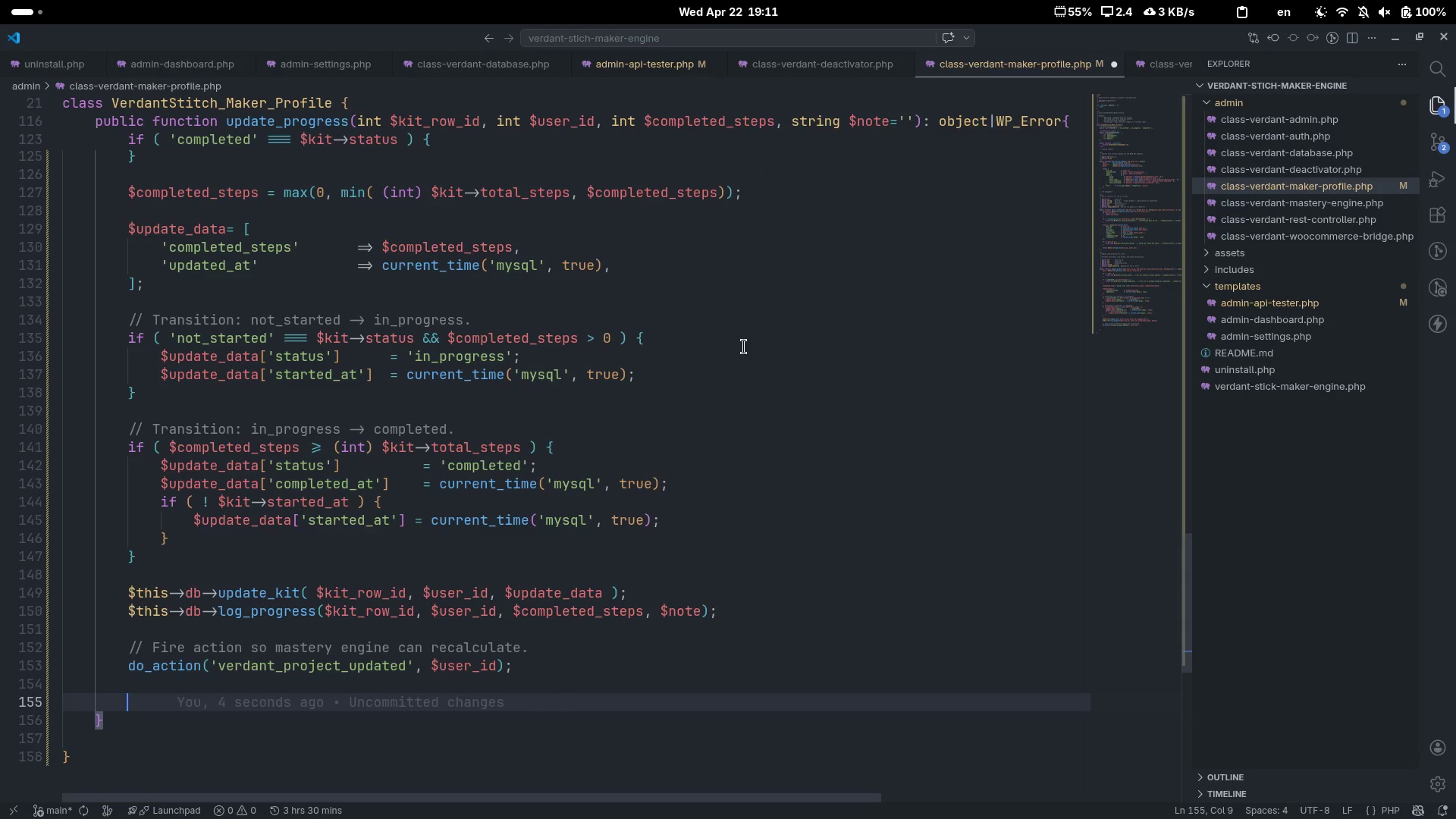 
type(return $)
 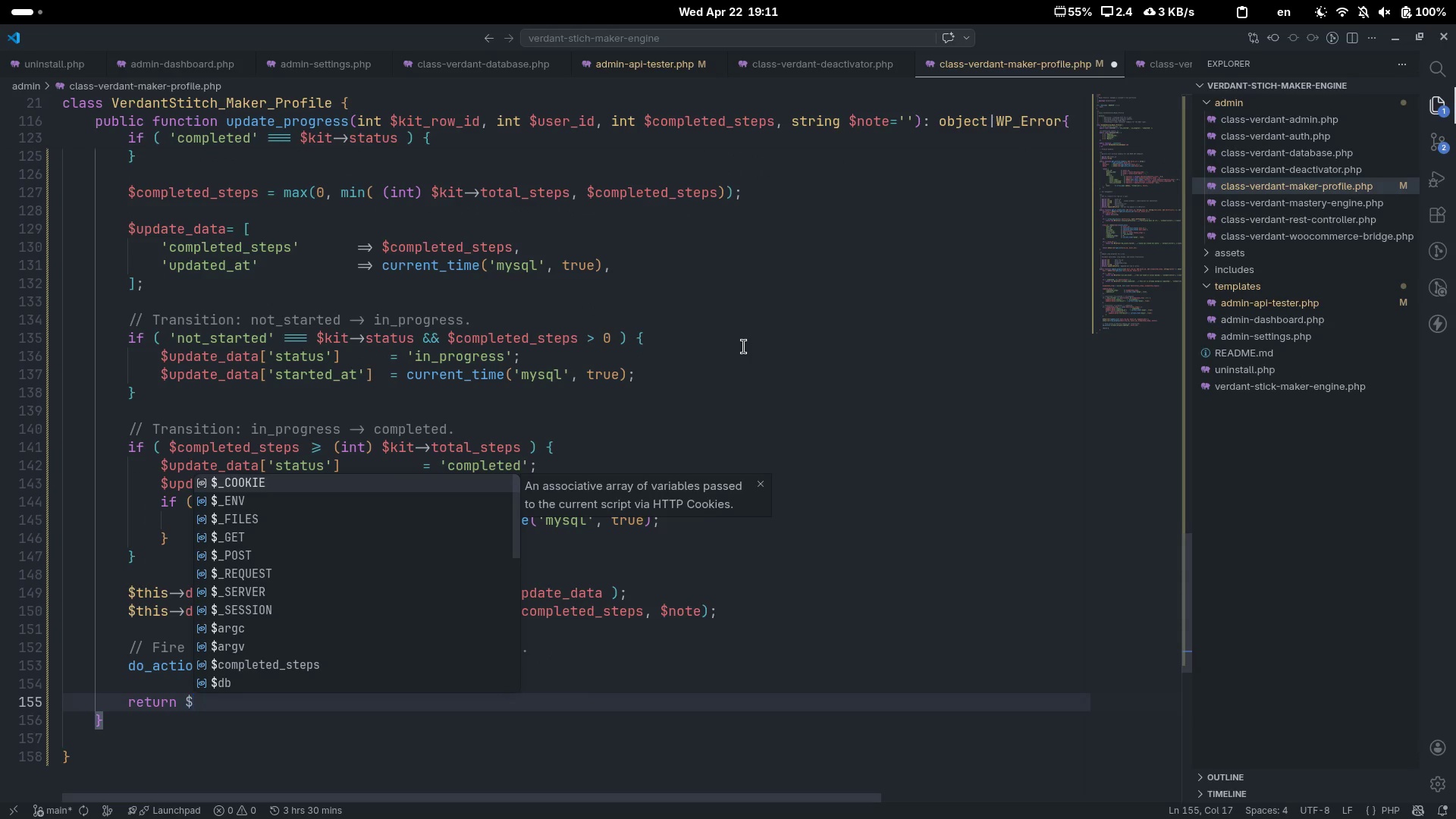 
wait(8.7)
 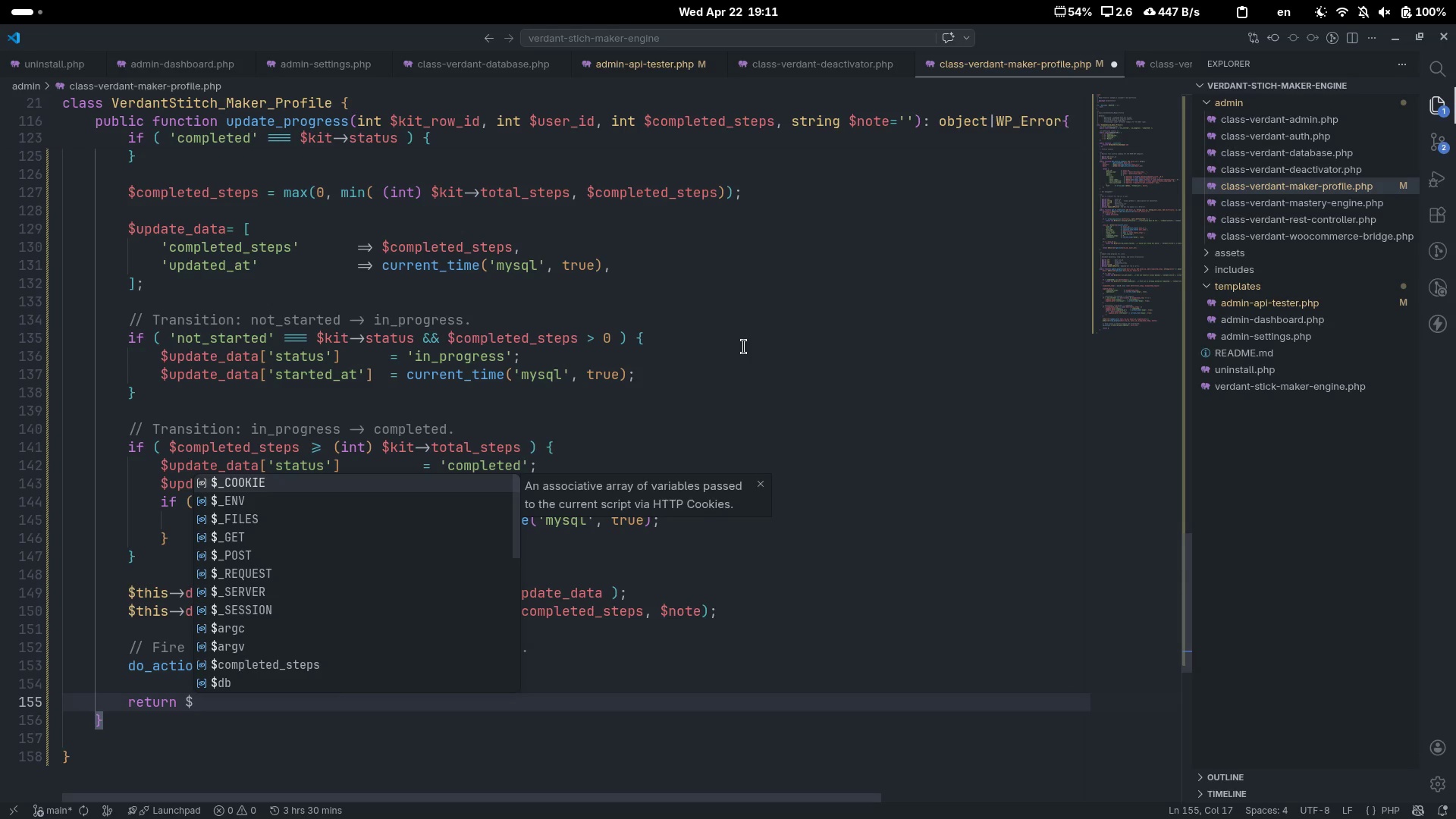 
type(this- )
key(Backspace)
type(>db->get_kit()
 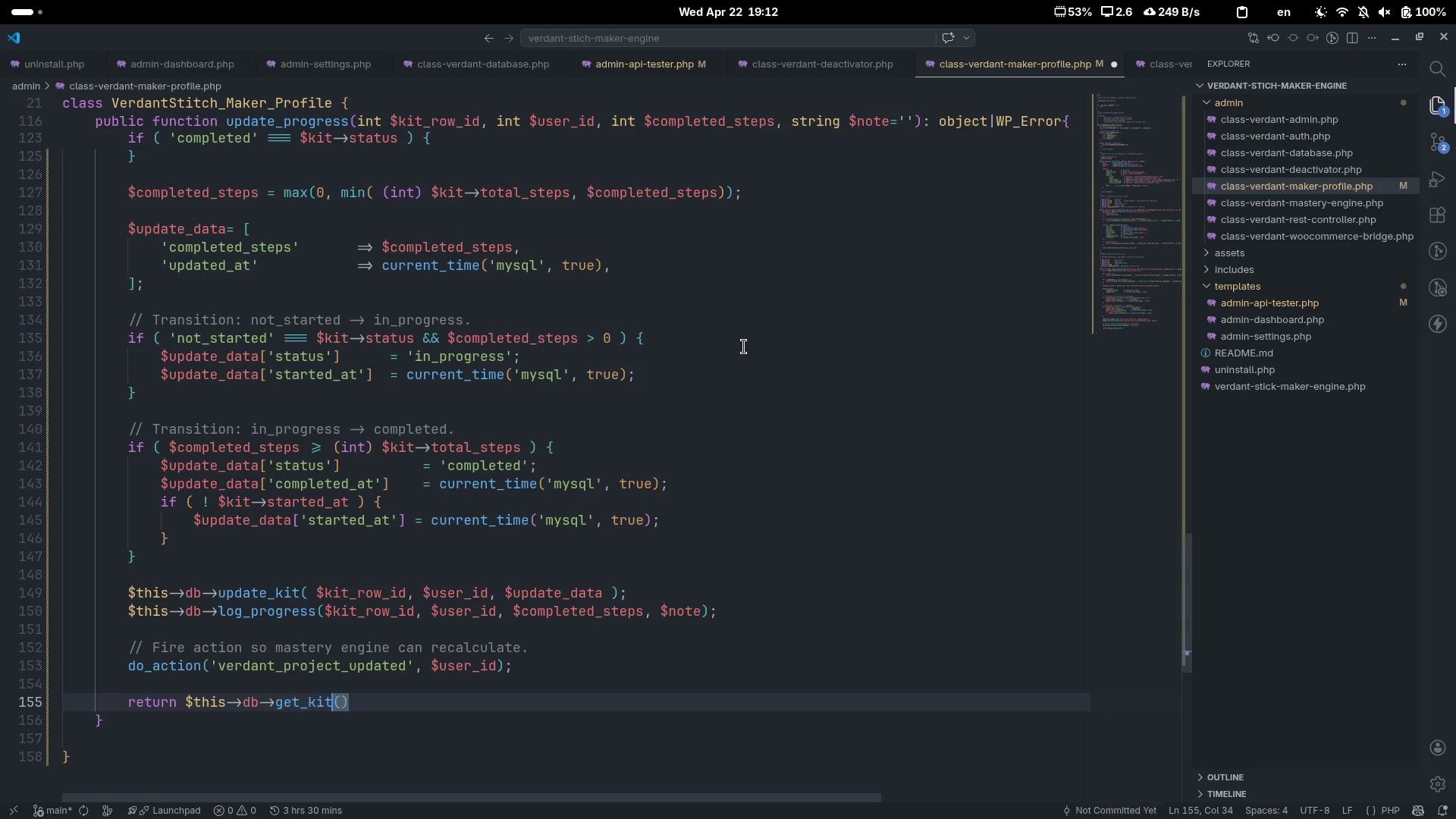 
 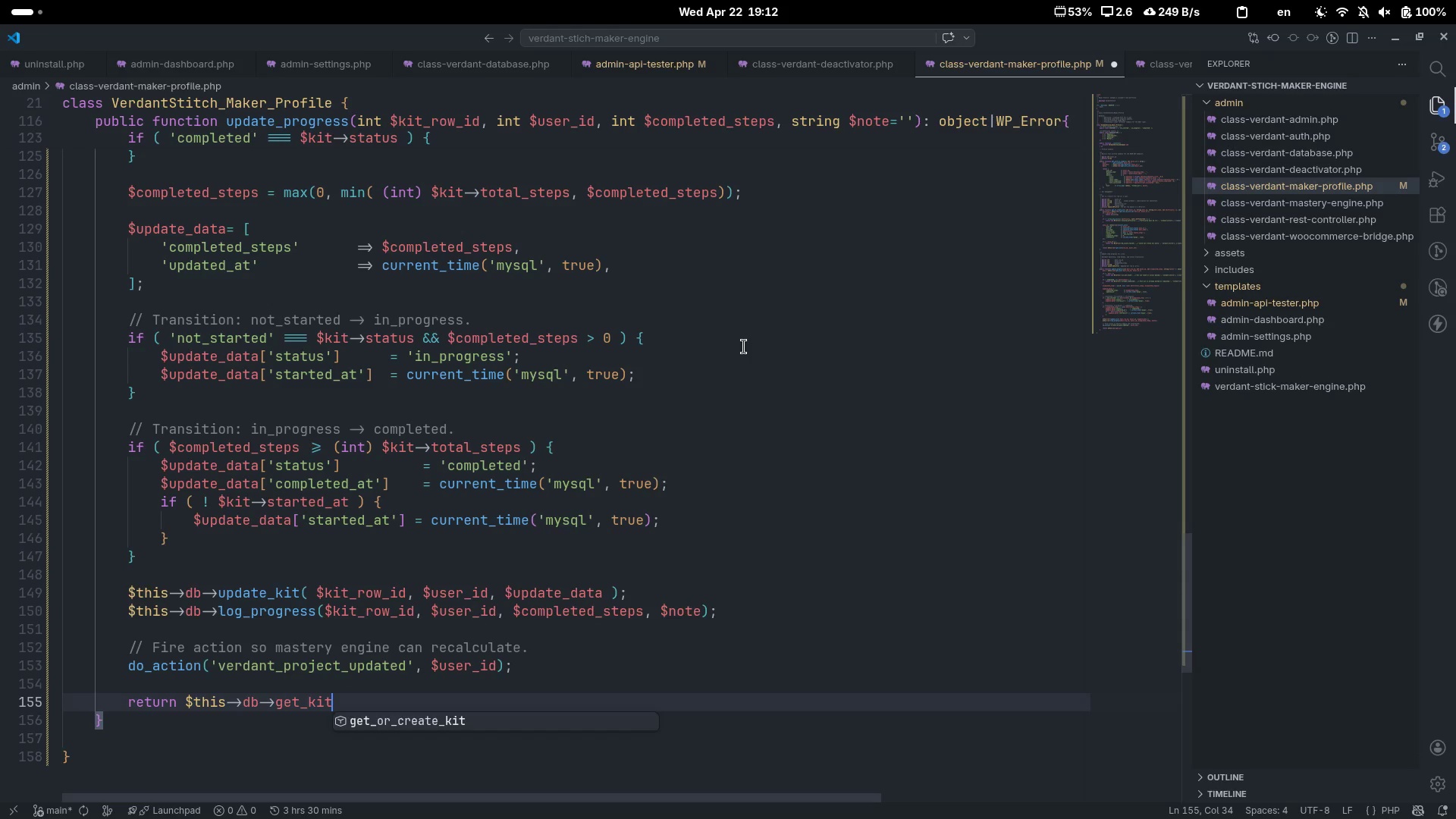 
key(ArrowLeft)
 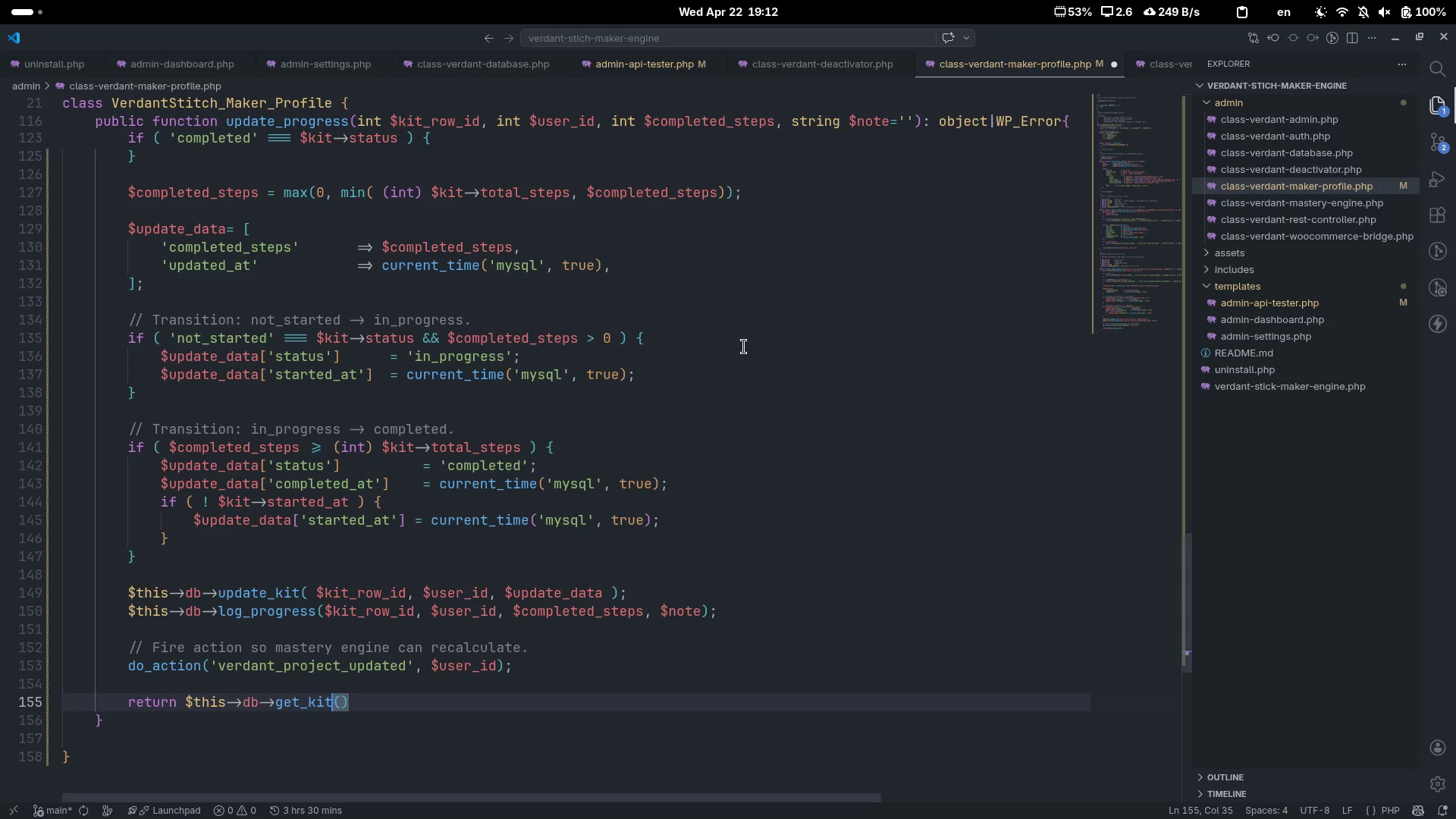 
key(Space)
 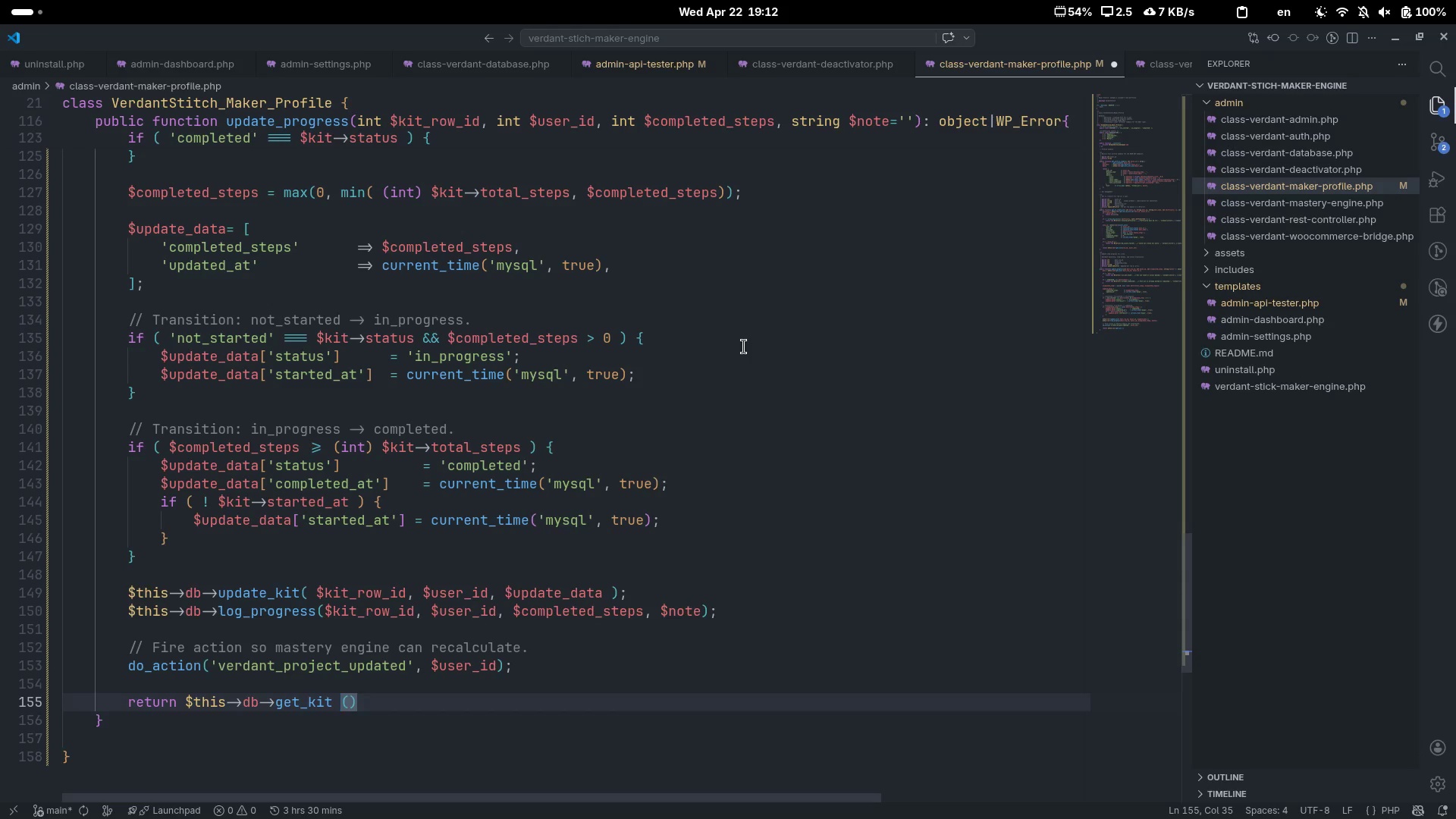 
key(Backspace)
 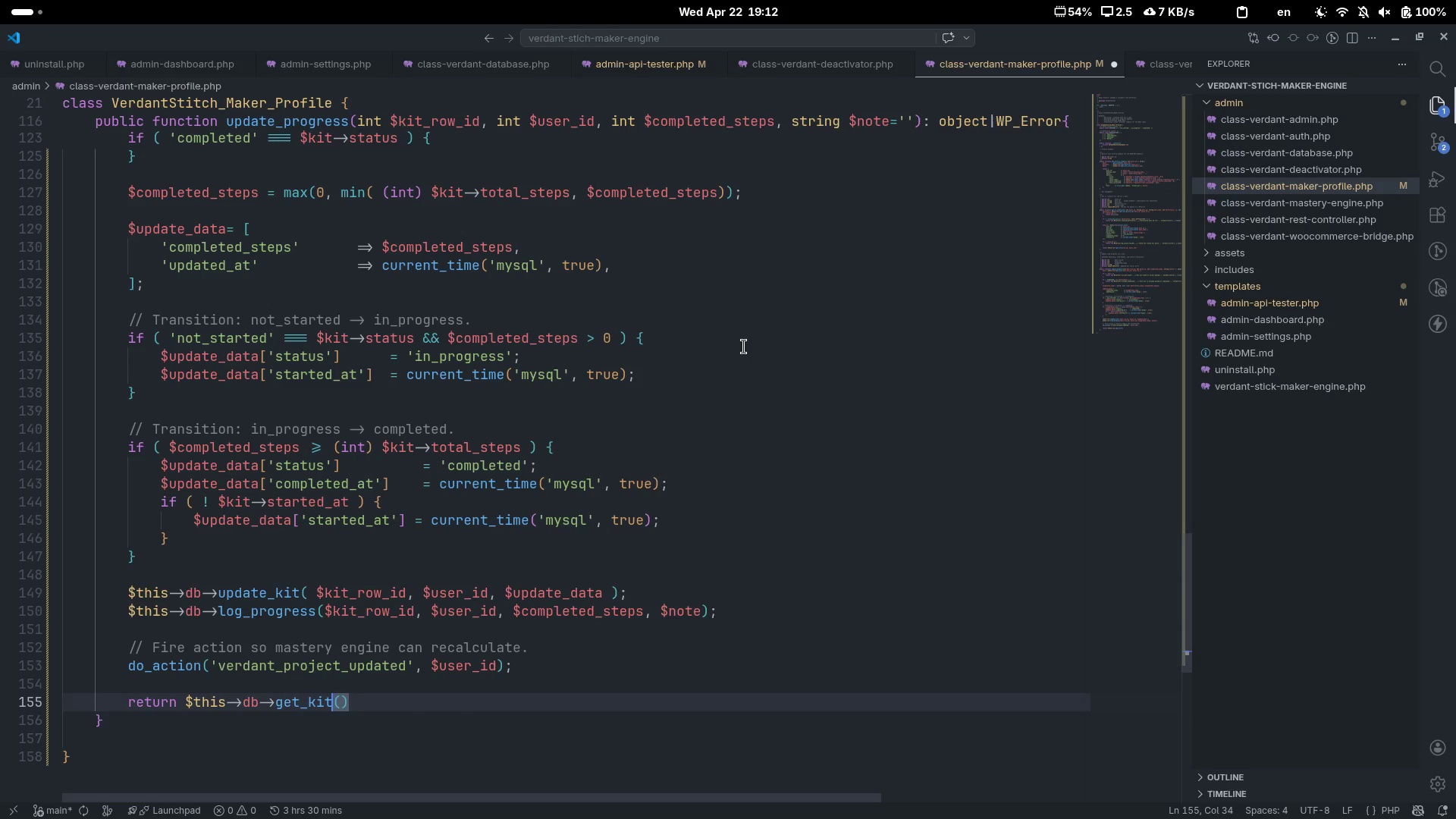 
key(ArrowRight)
 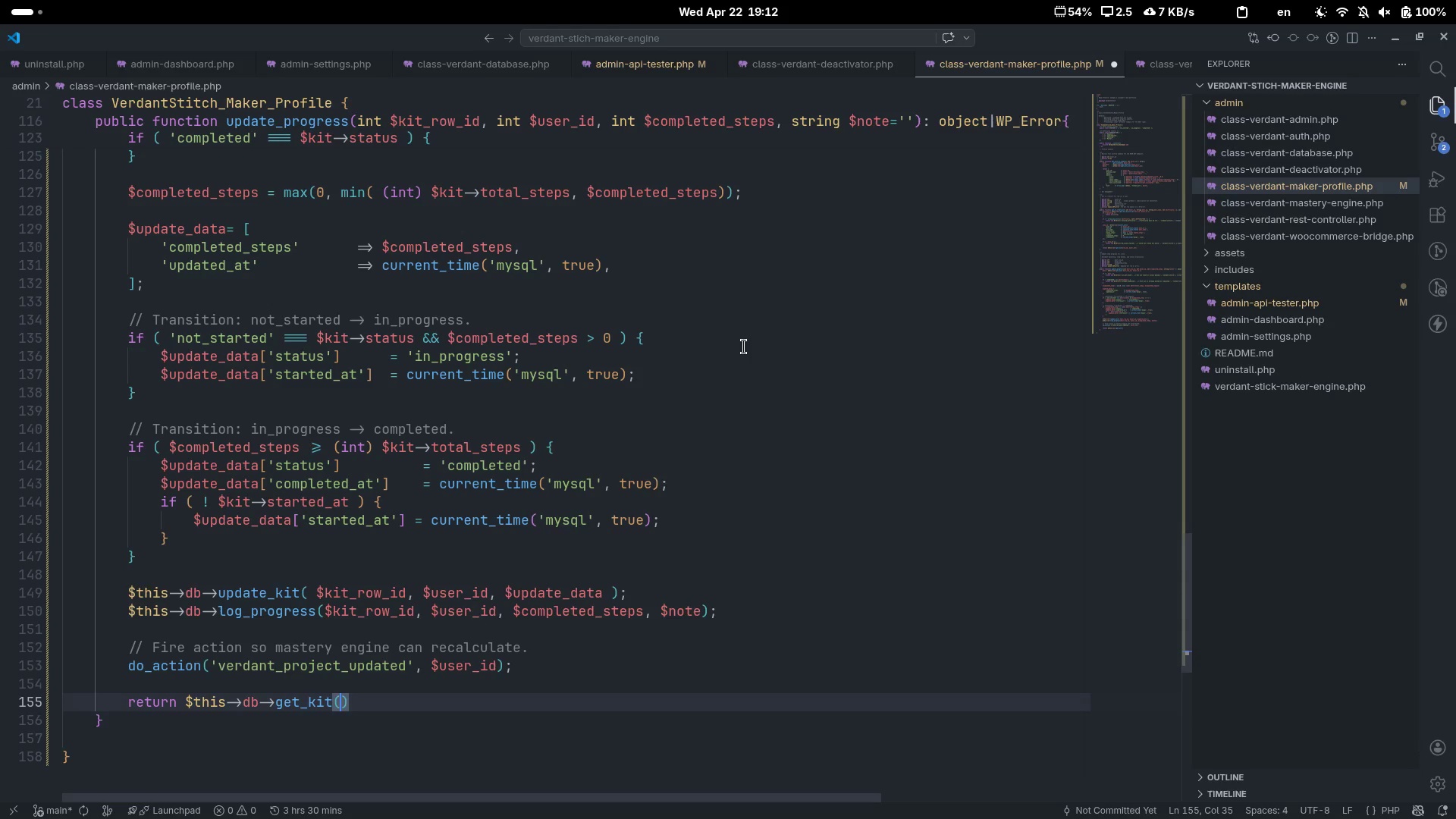 
key(Space)
 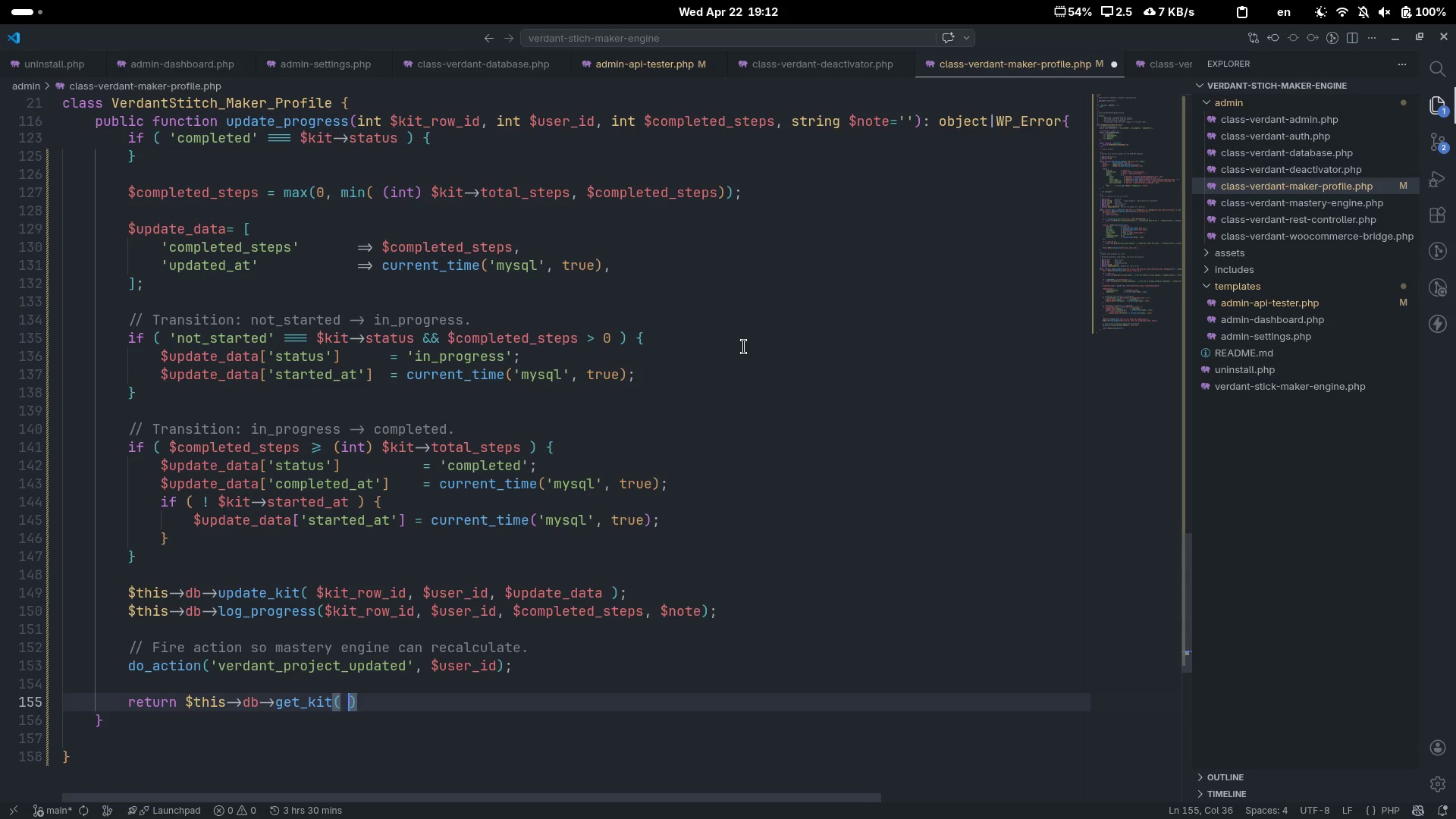 
key(ArrowLeft)
 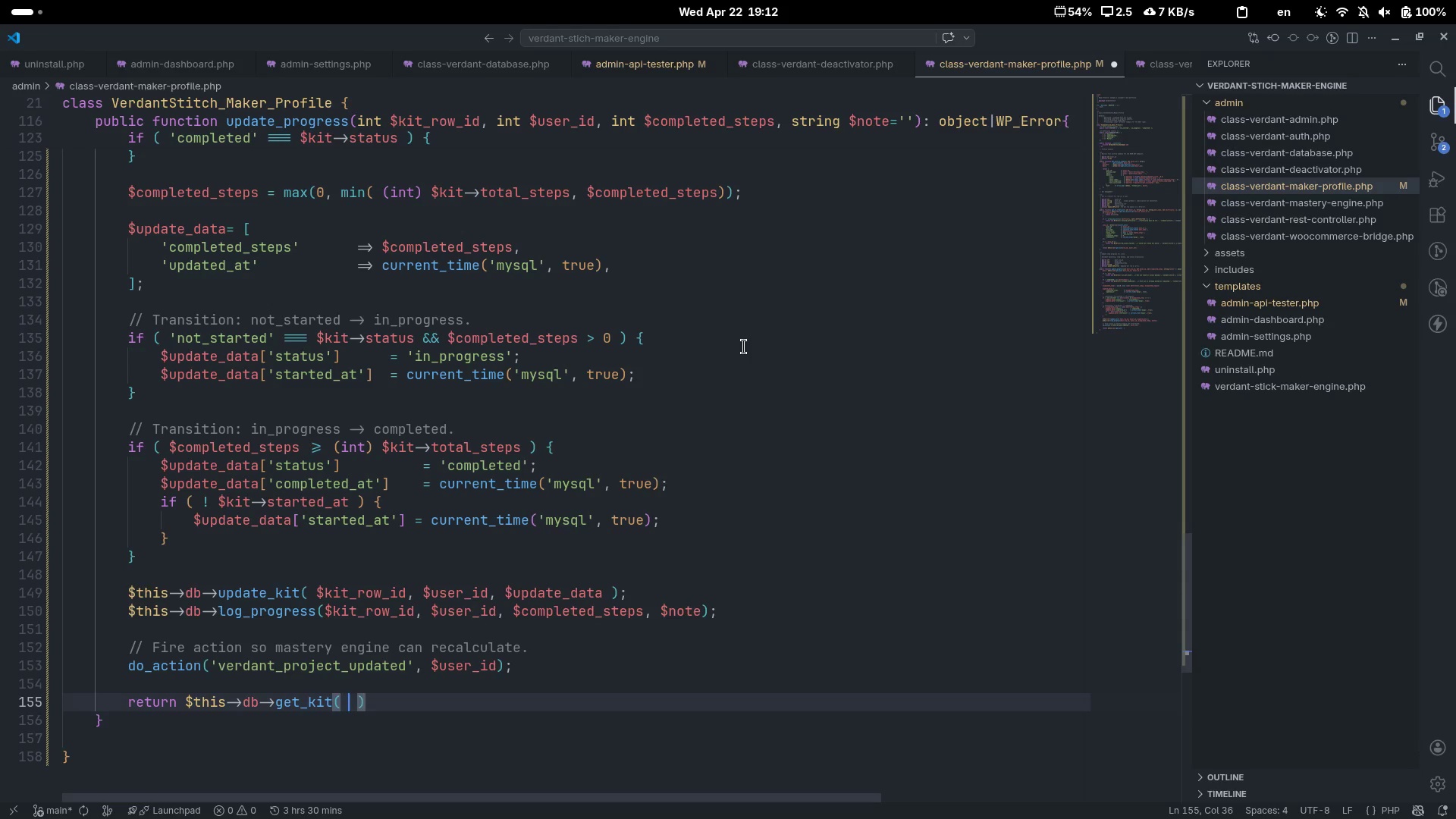 
type( $kit_row_)
key(Tab)
type(, $user)
 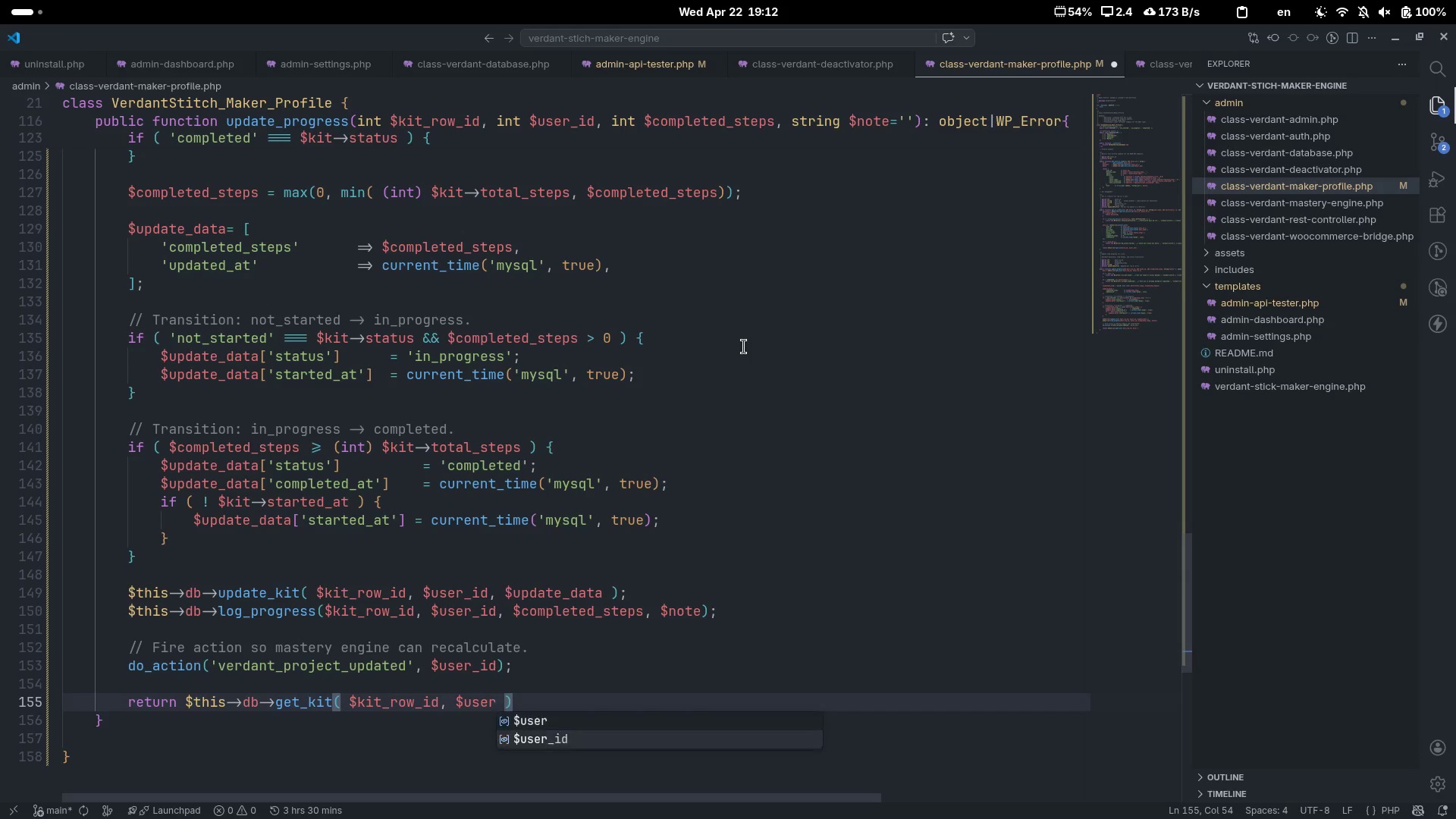 
 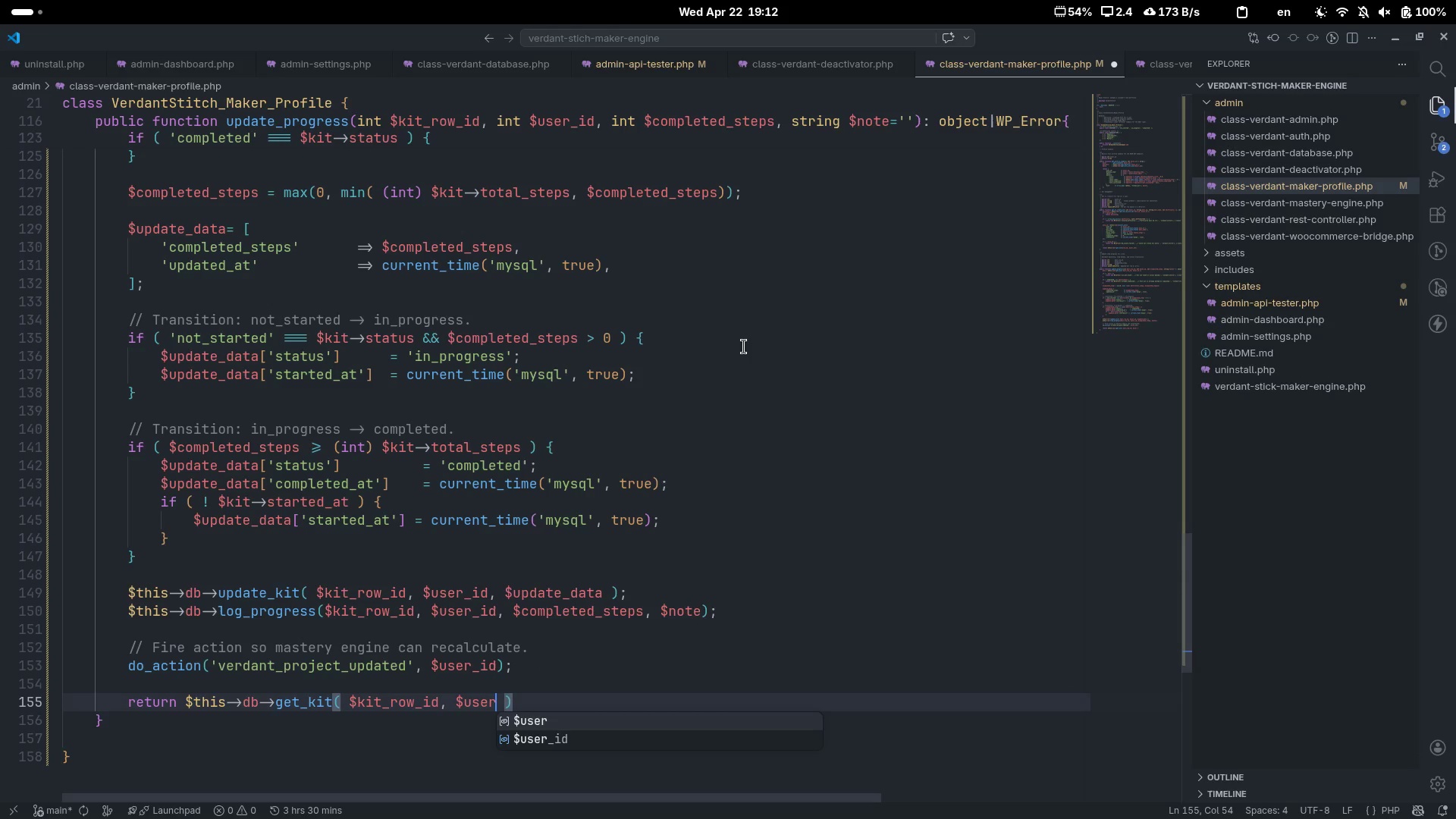 
key(ArrowDown)
 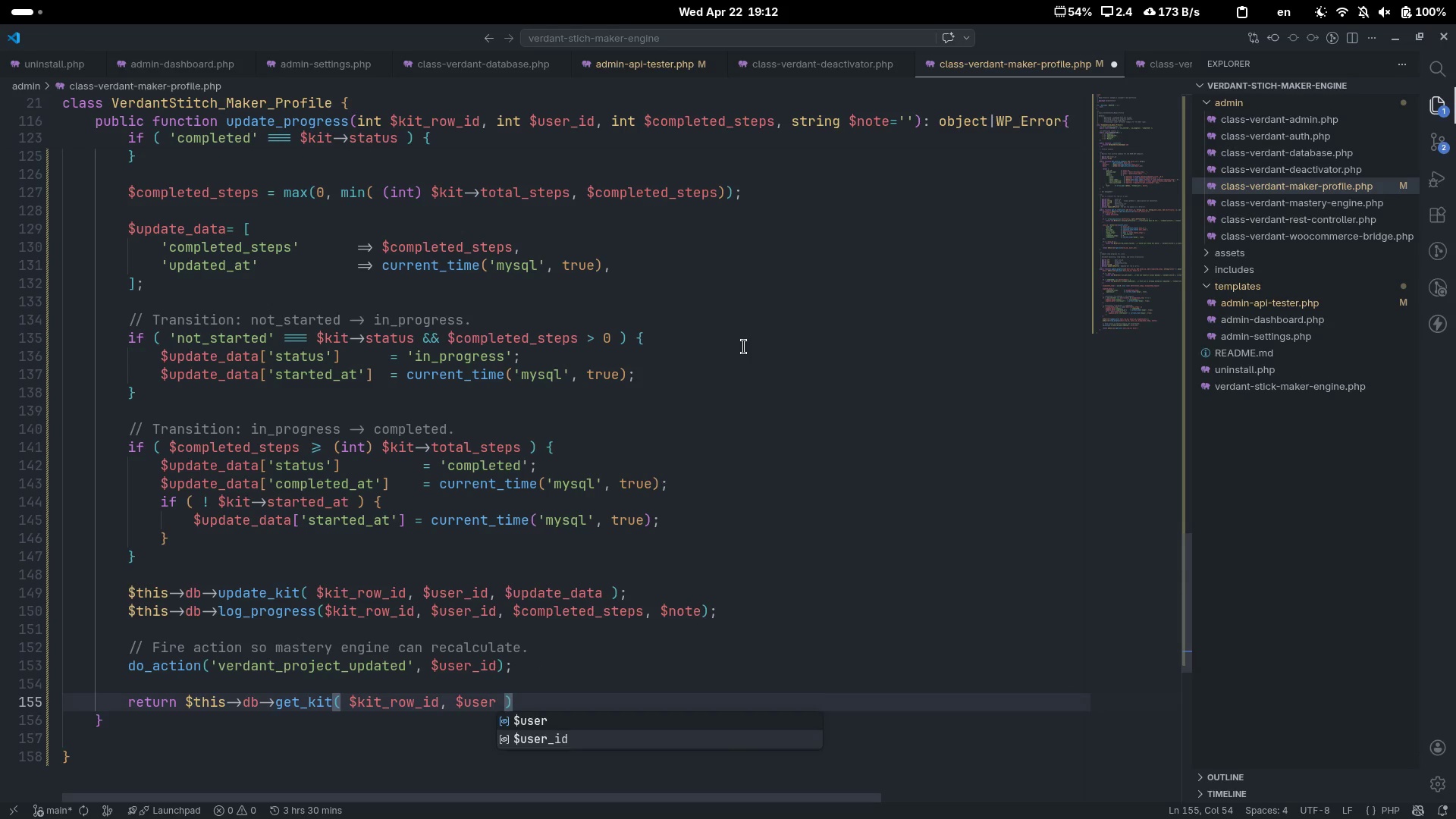 
key(Enter)
 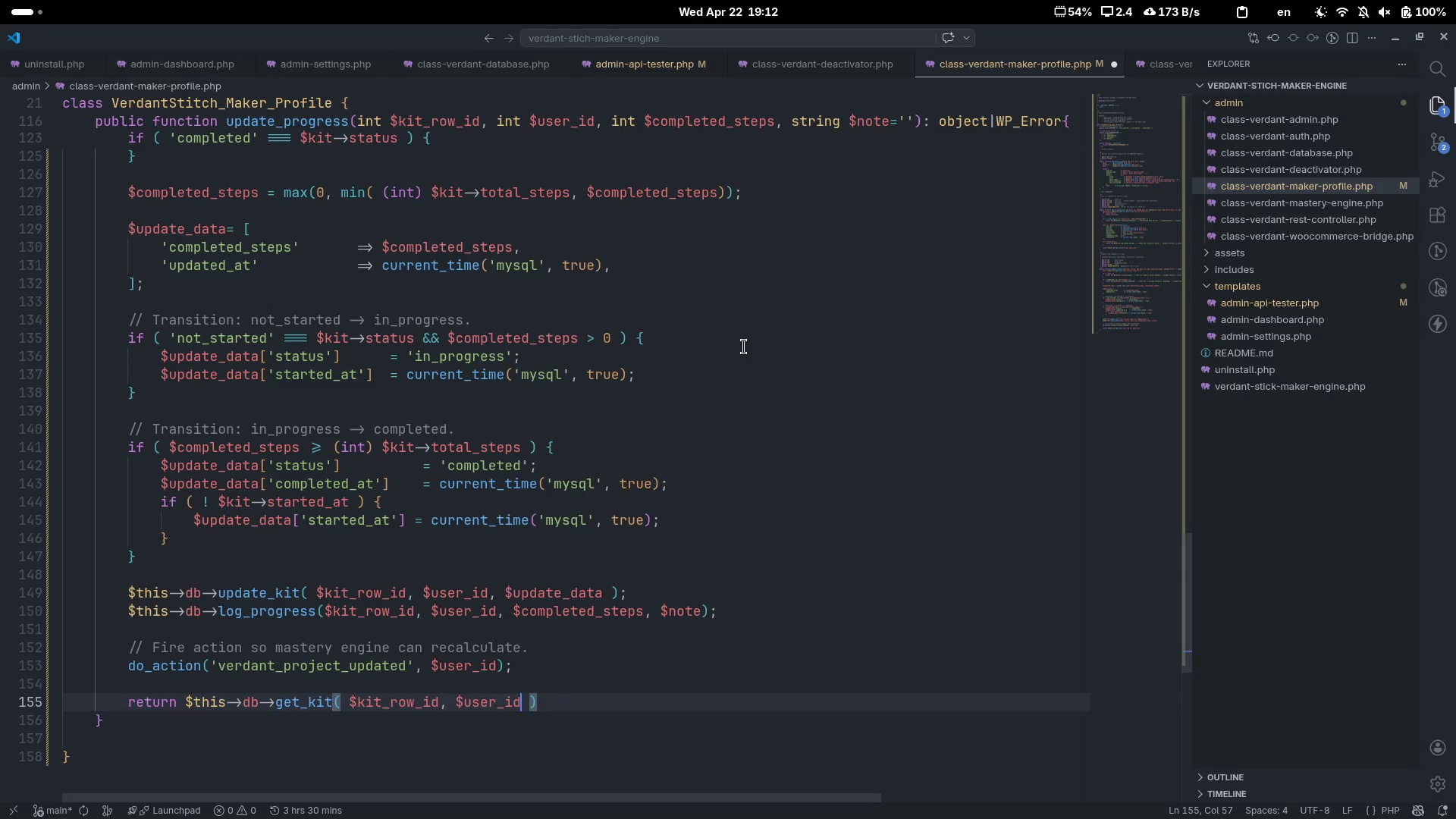 
key(ArrowRight)
 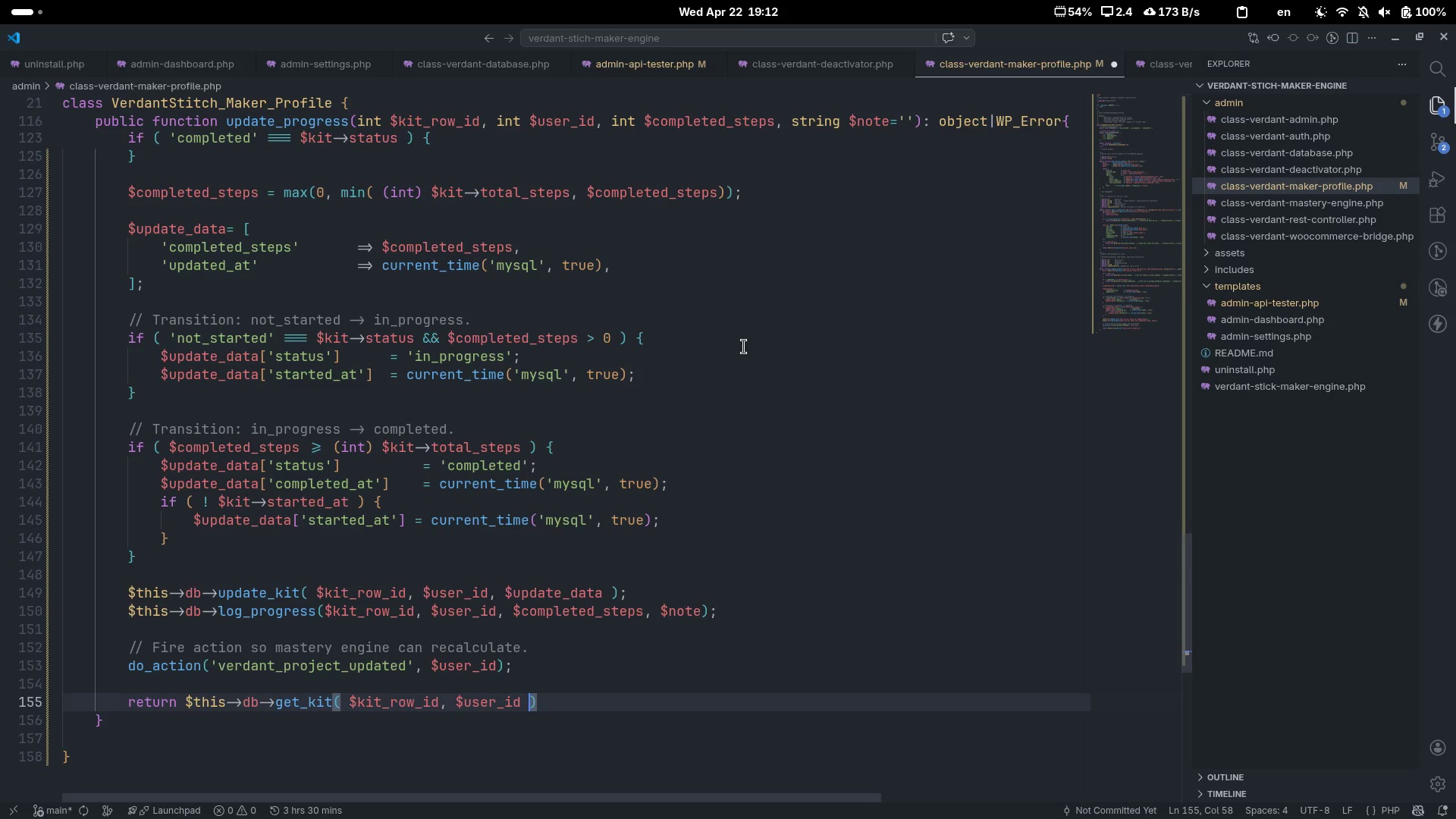 
key(ArrowRight)
 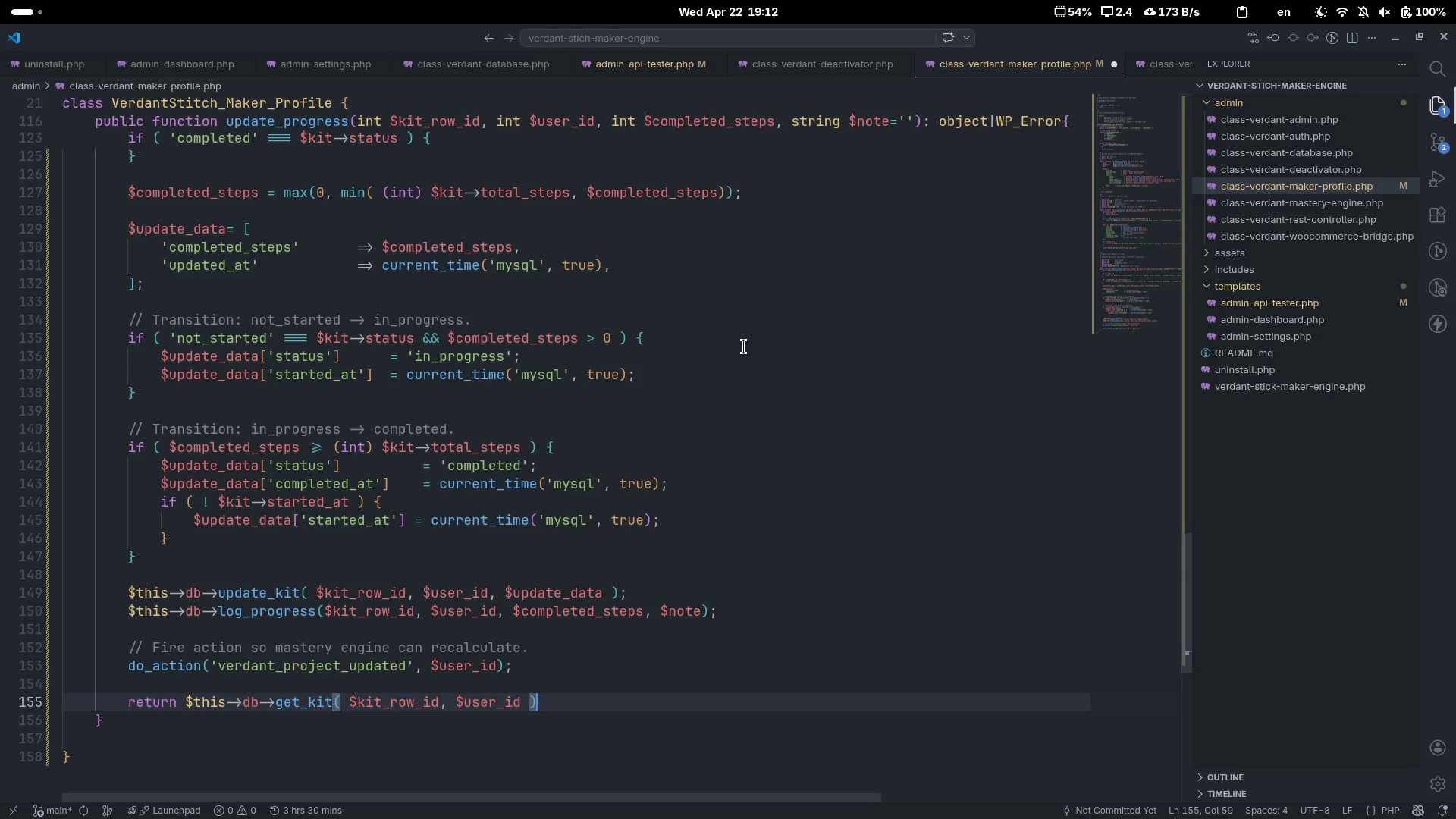 
key(Semicolon)
 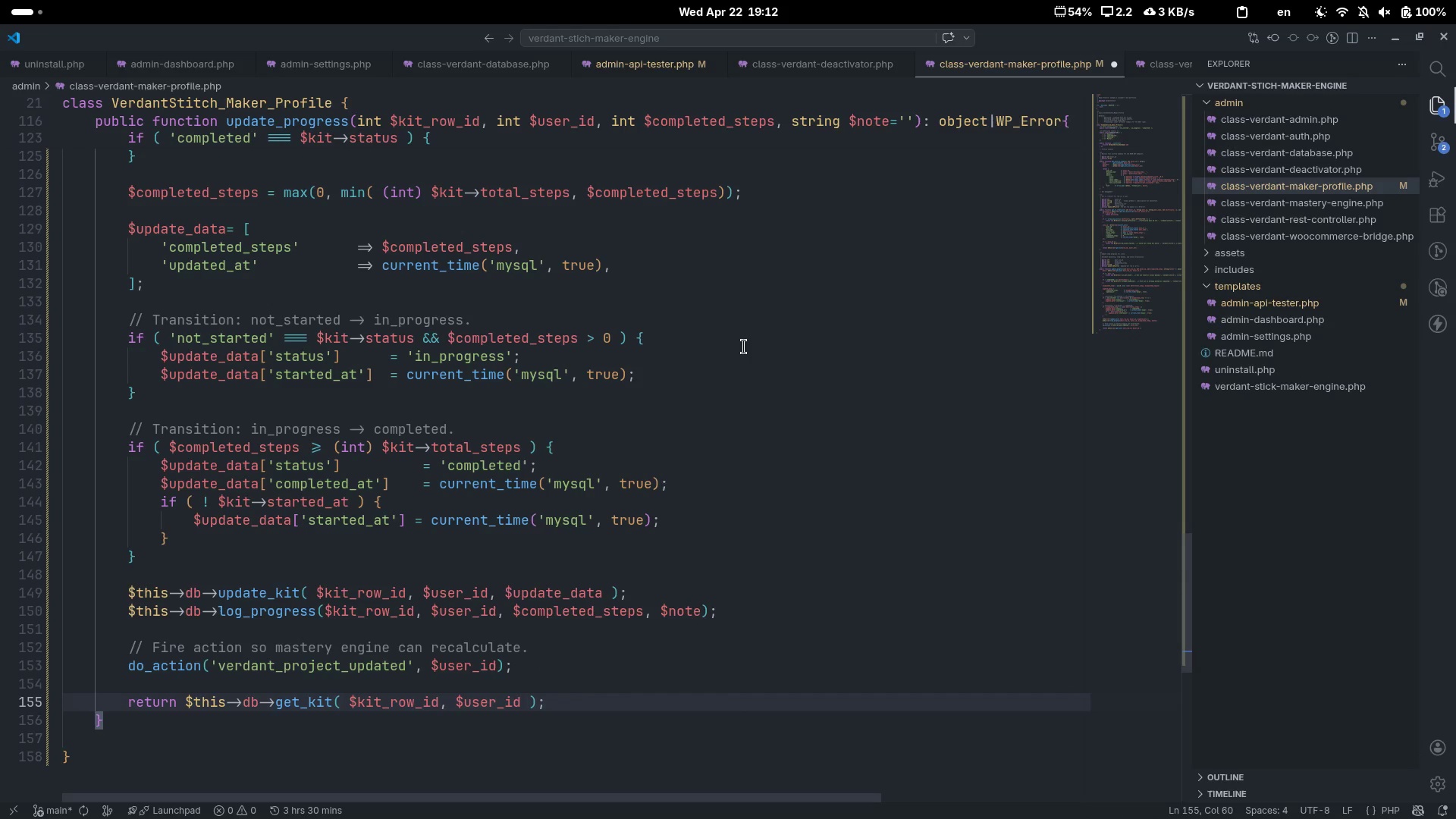 
key(ArrowDown)
 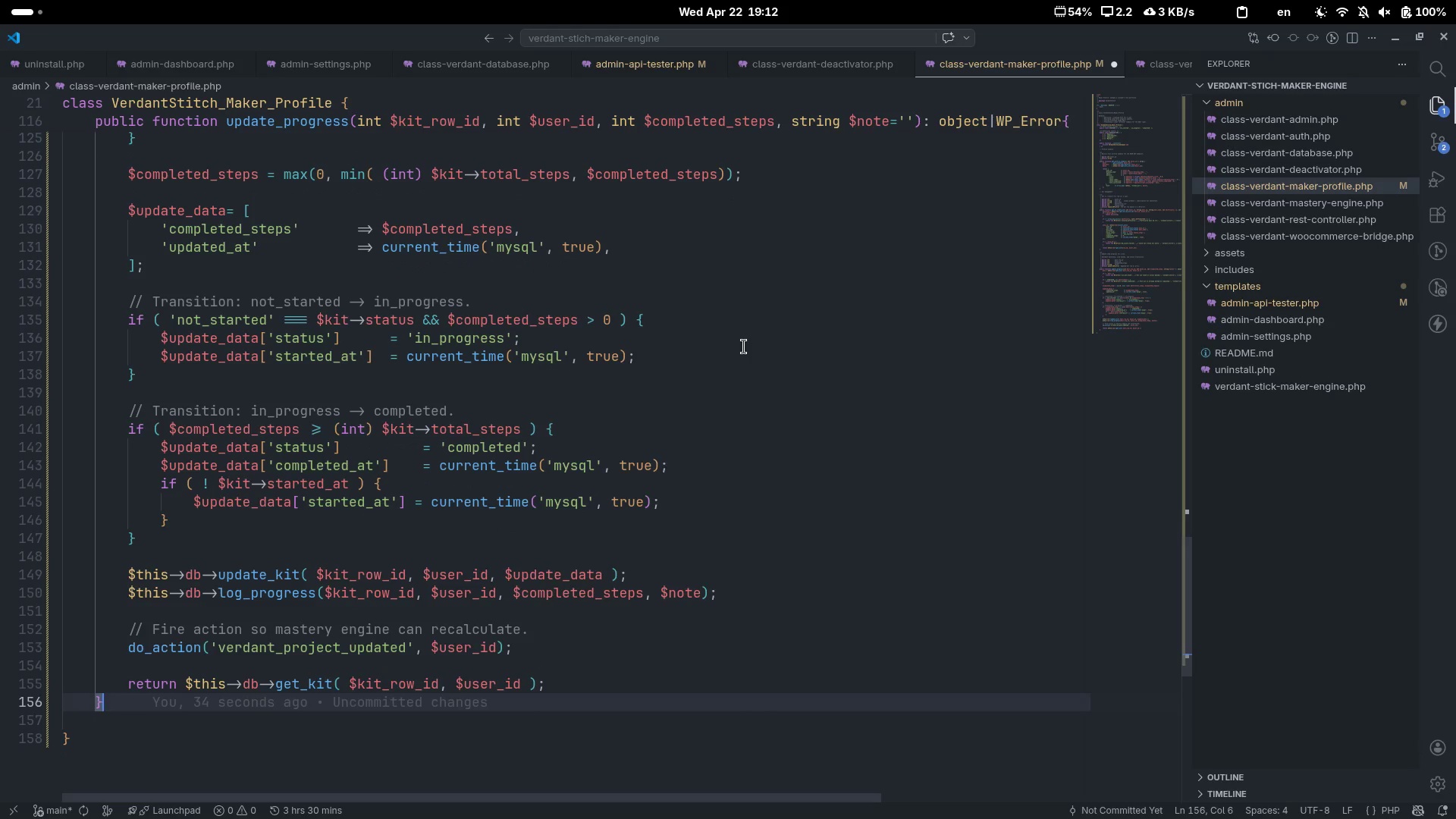 
key(Enter)
 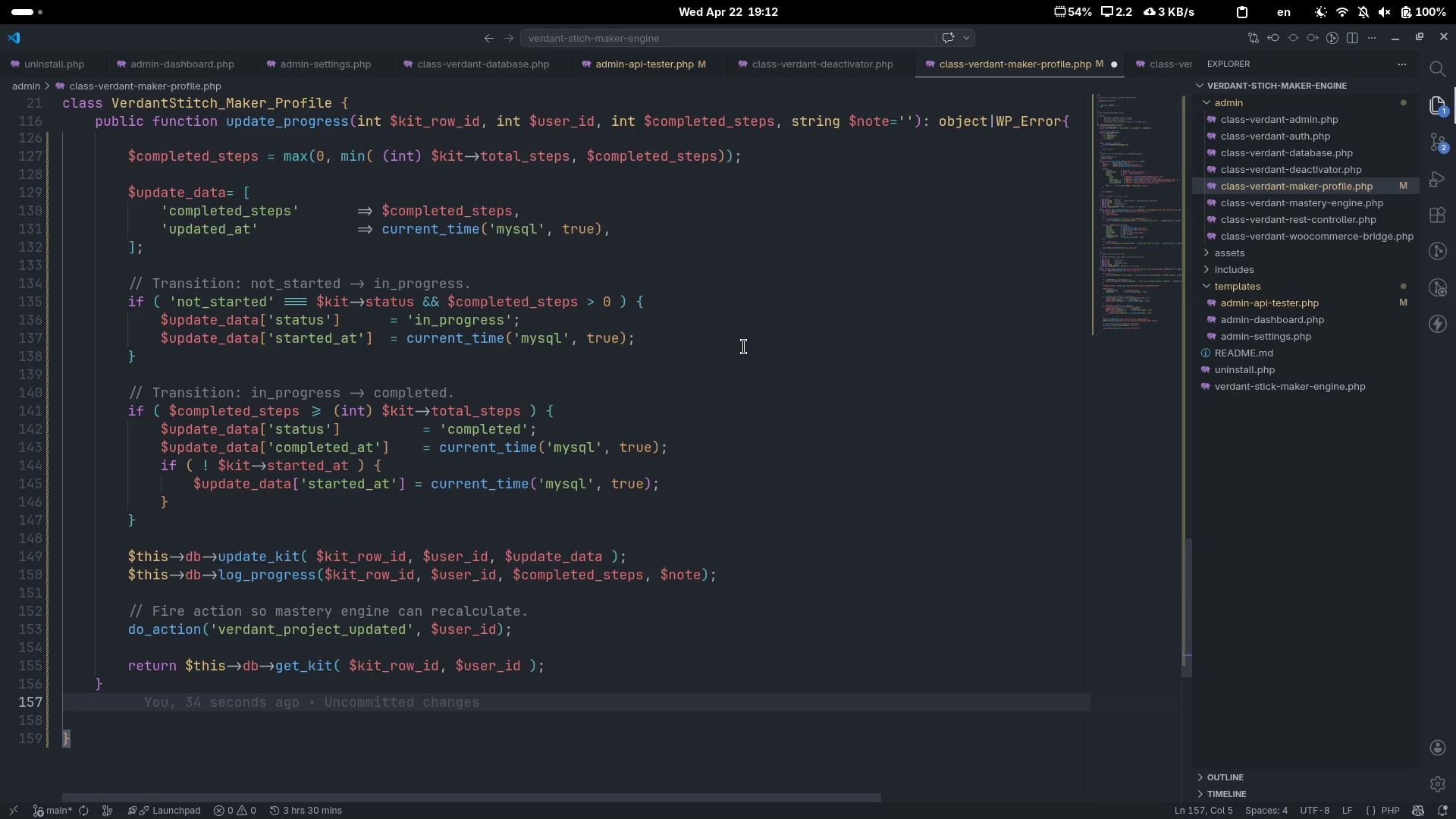 
key(Enter)
 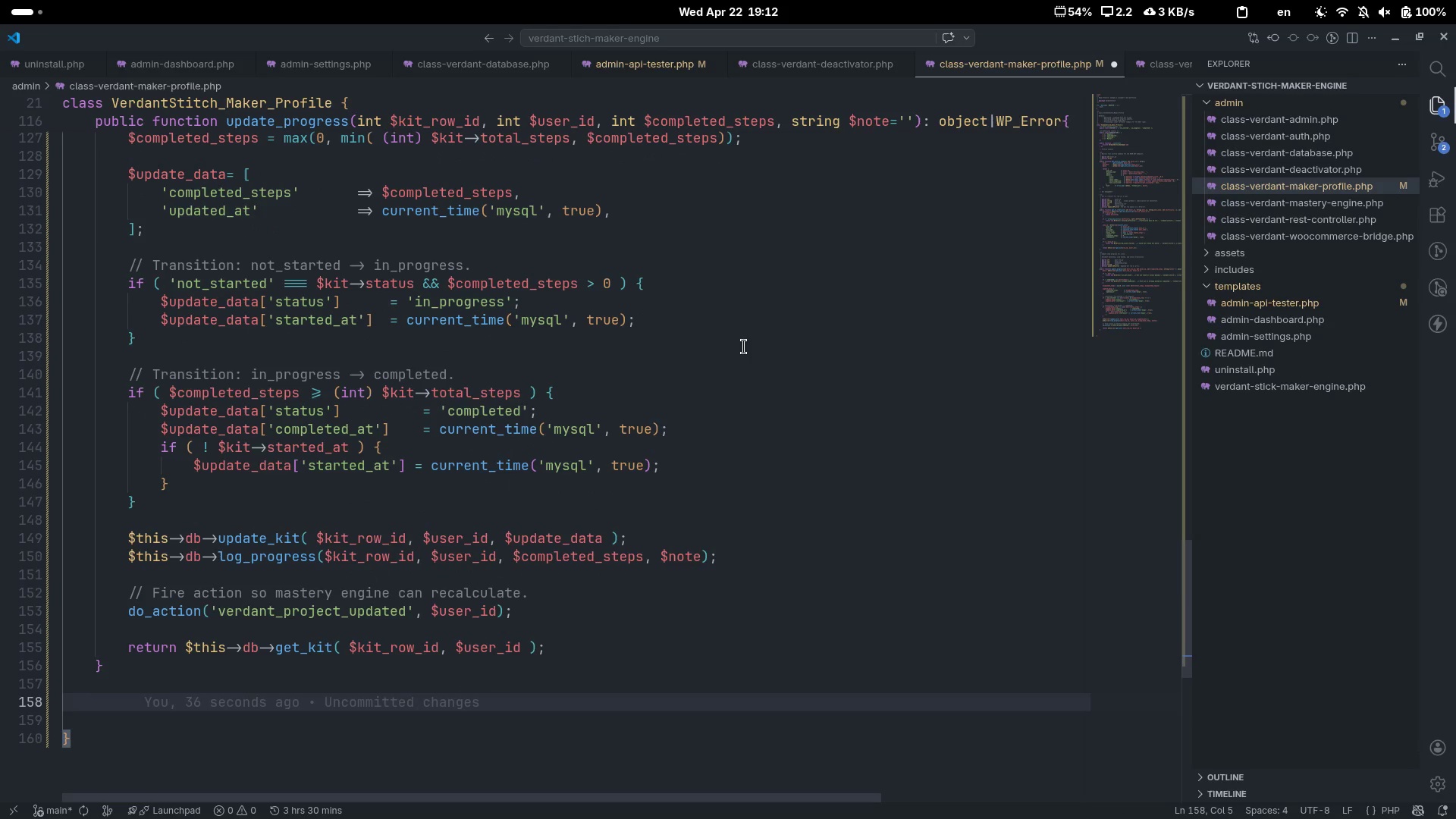 
type(/**)
 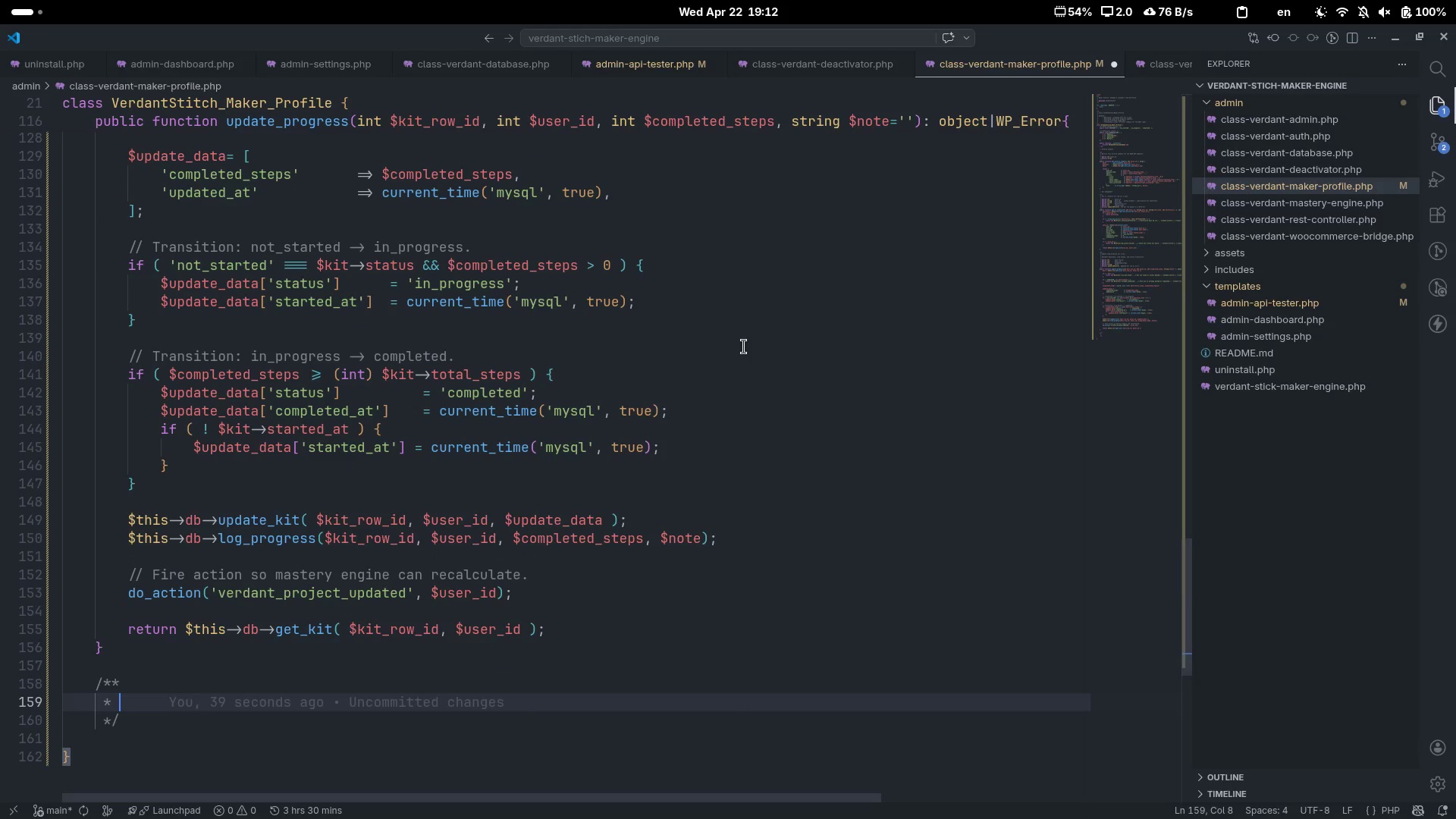 
 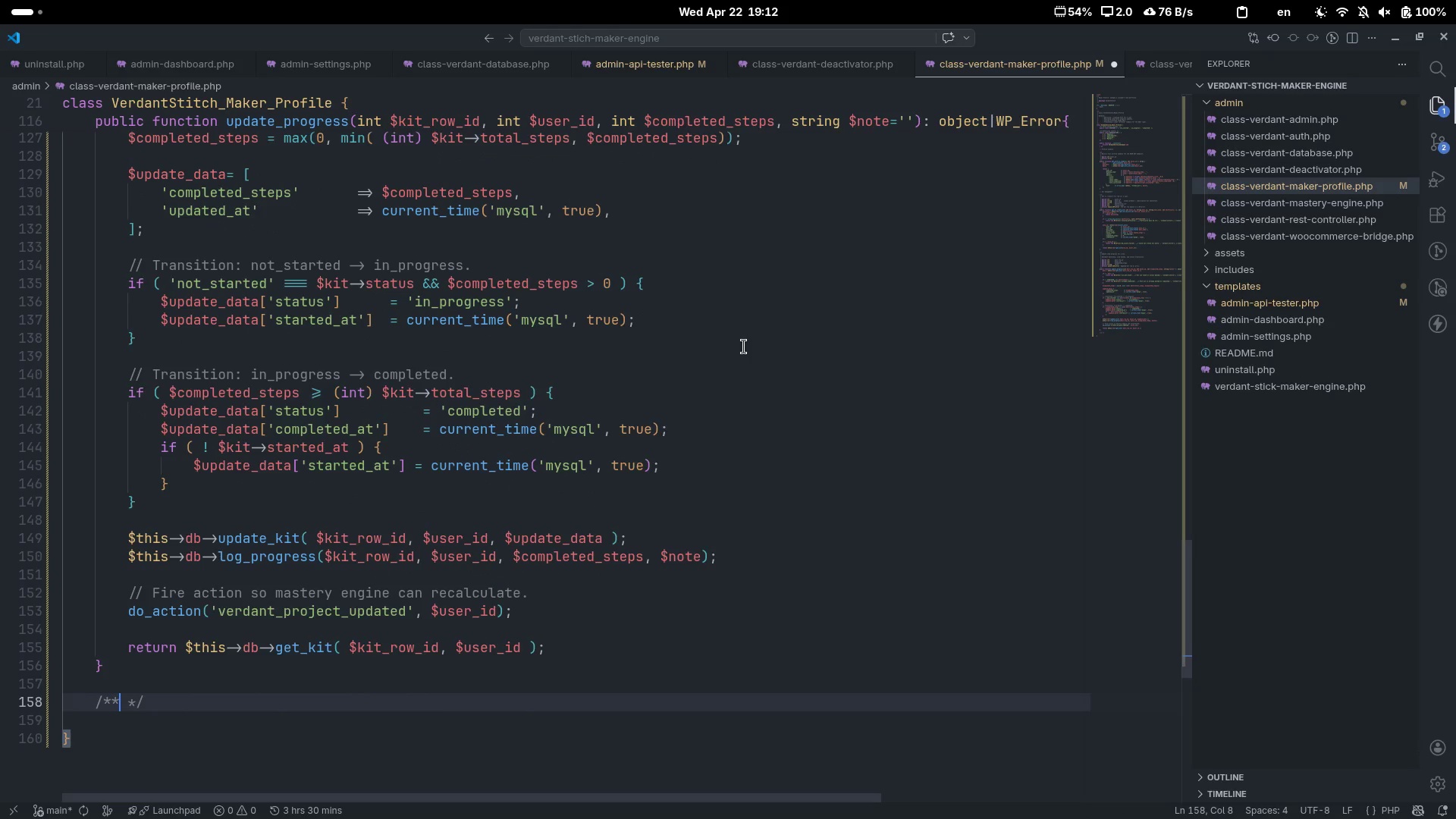 
key(Enter)
 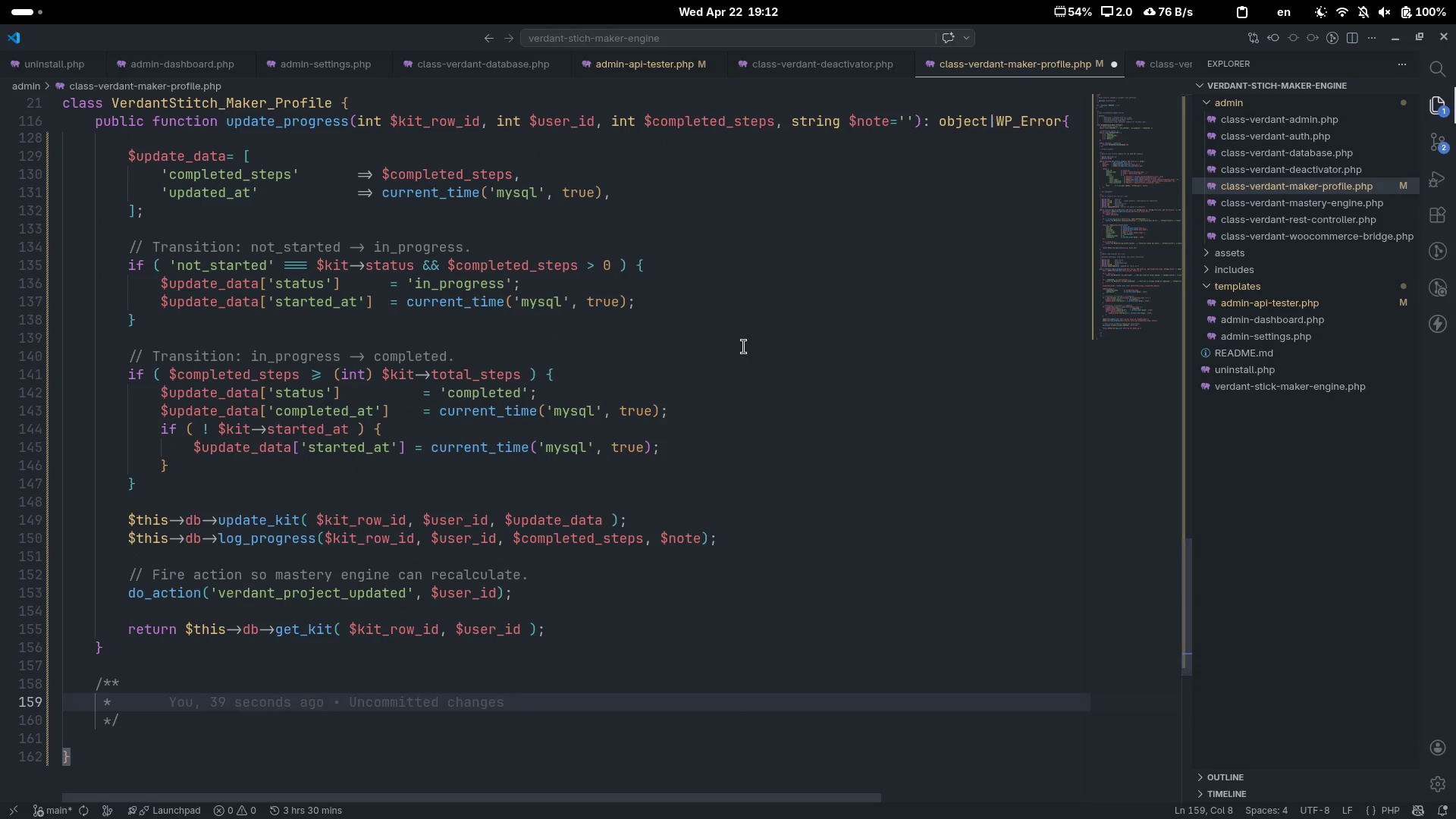 
type(Stor )
key(Backspace)
type(e a milestone)
 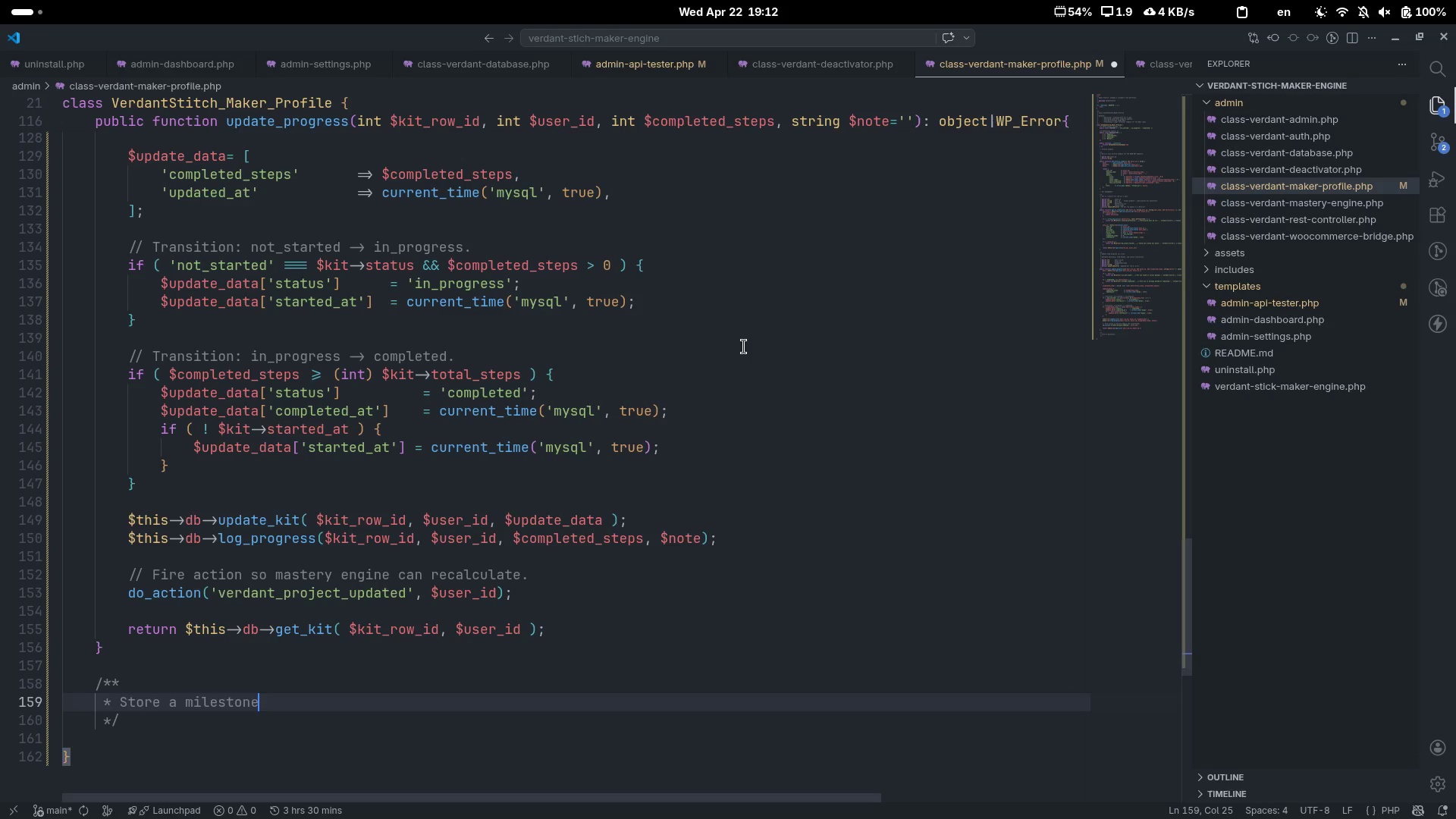 
key(Control+ControlLeft)
 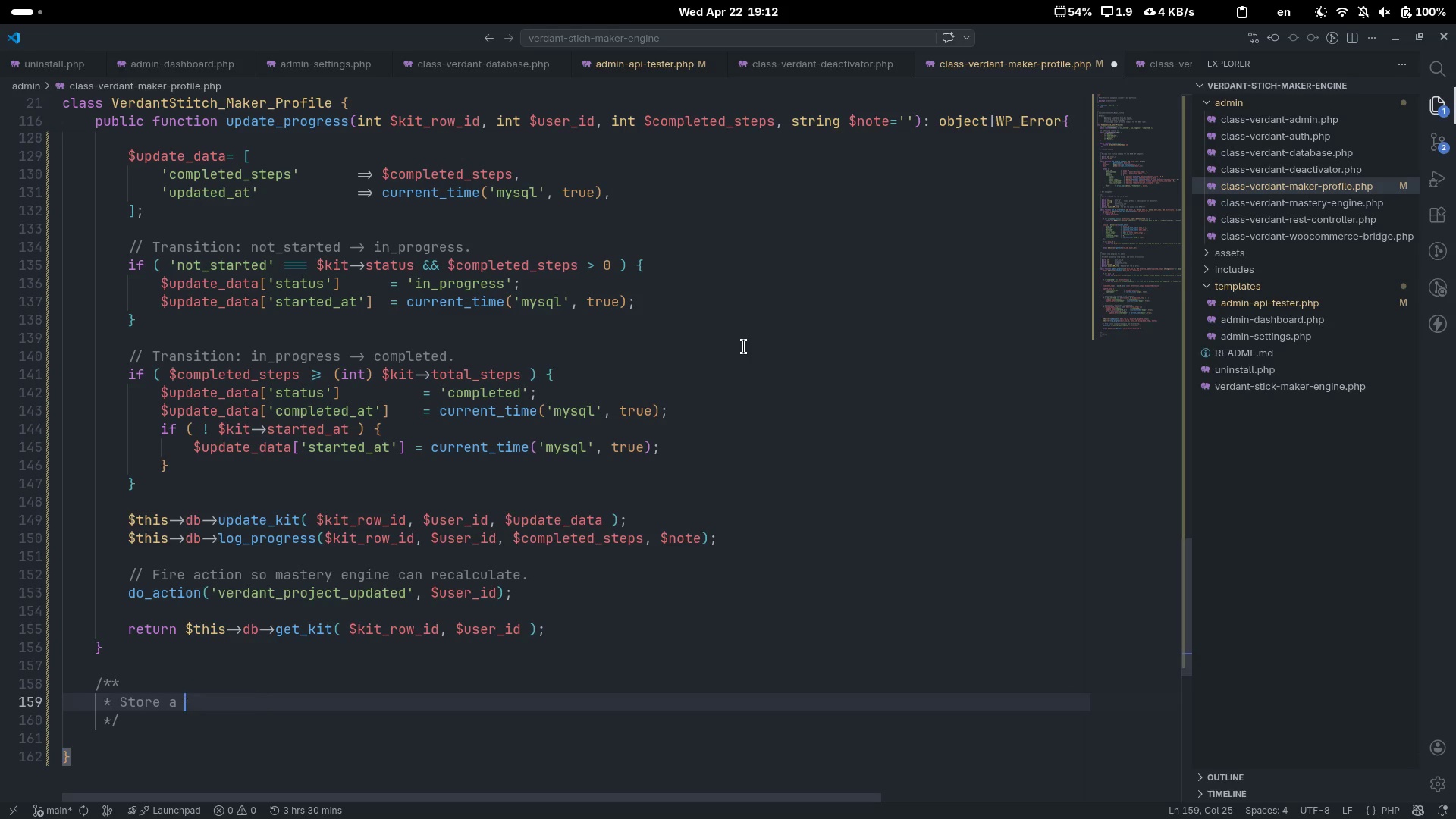 
key(Control+Backspace)
 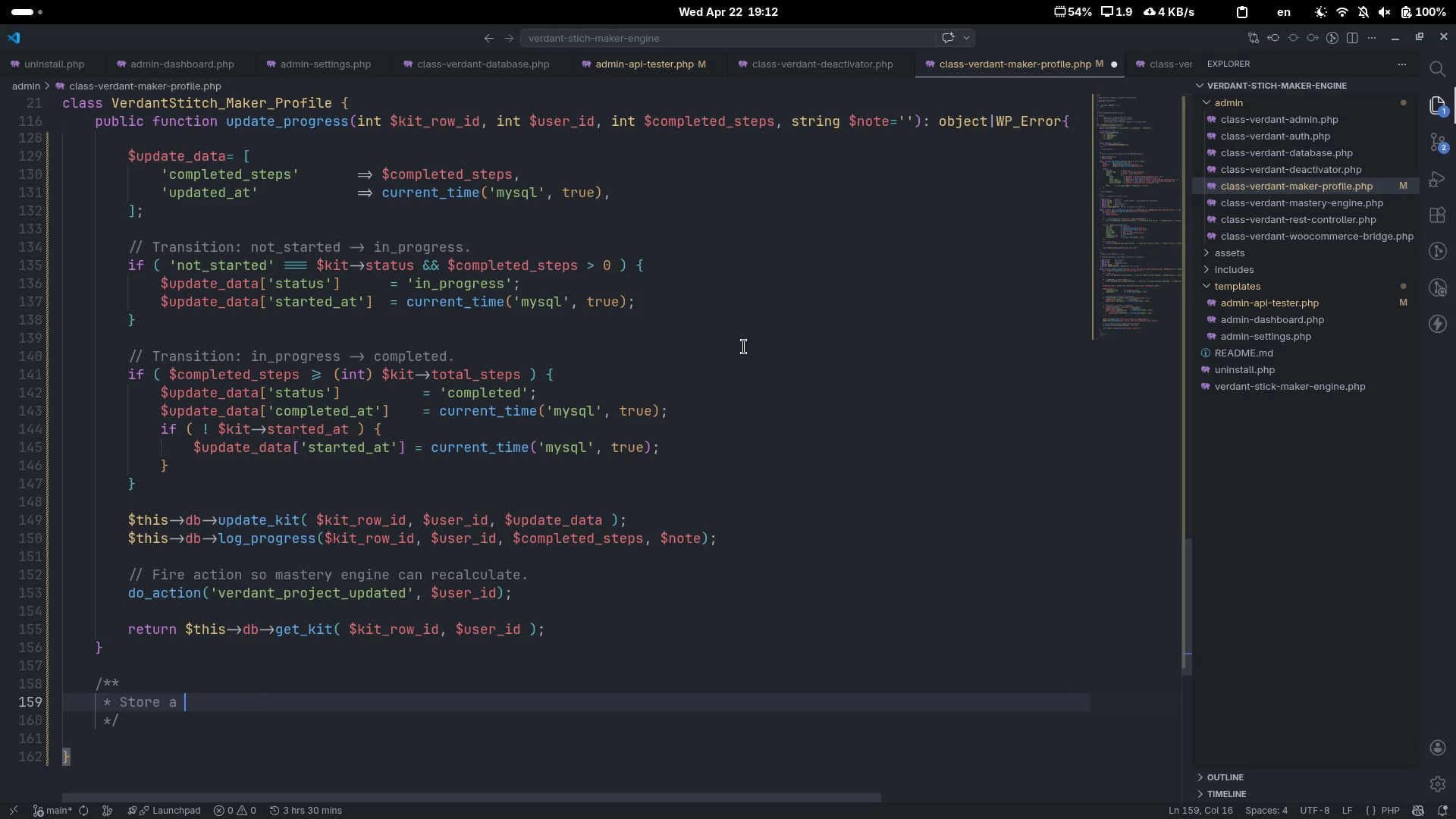 
type(miel)
key(Backspace)
key(Backspace)
type(lestone image URL.)
 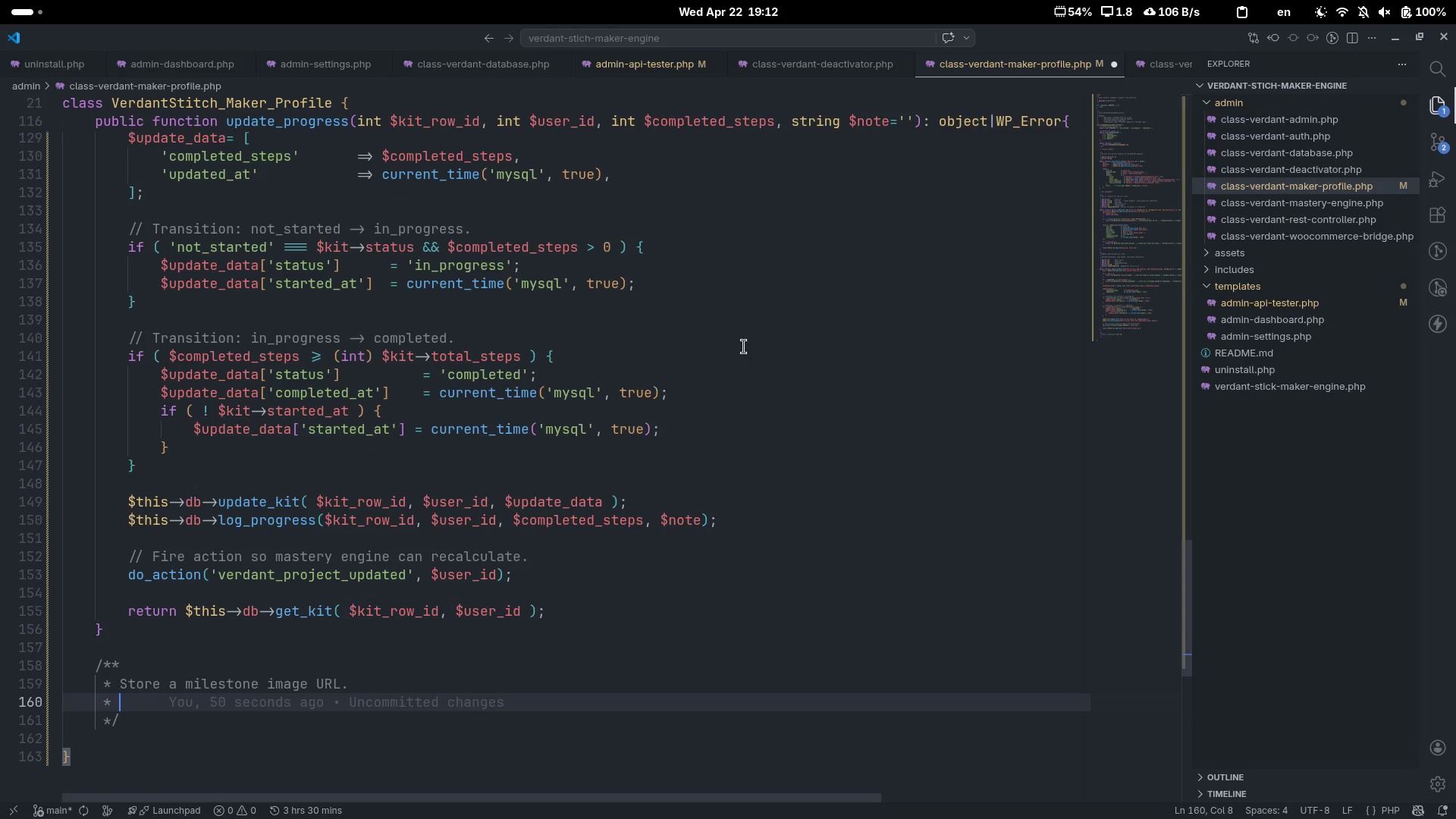 
 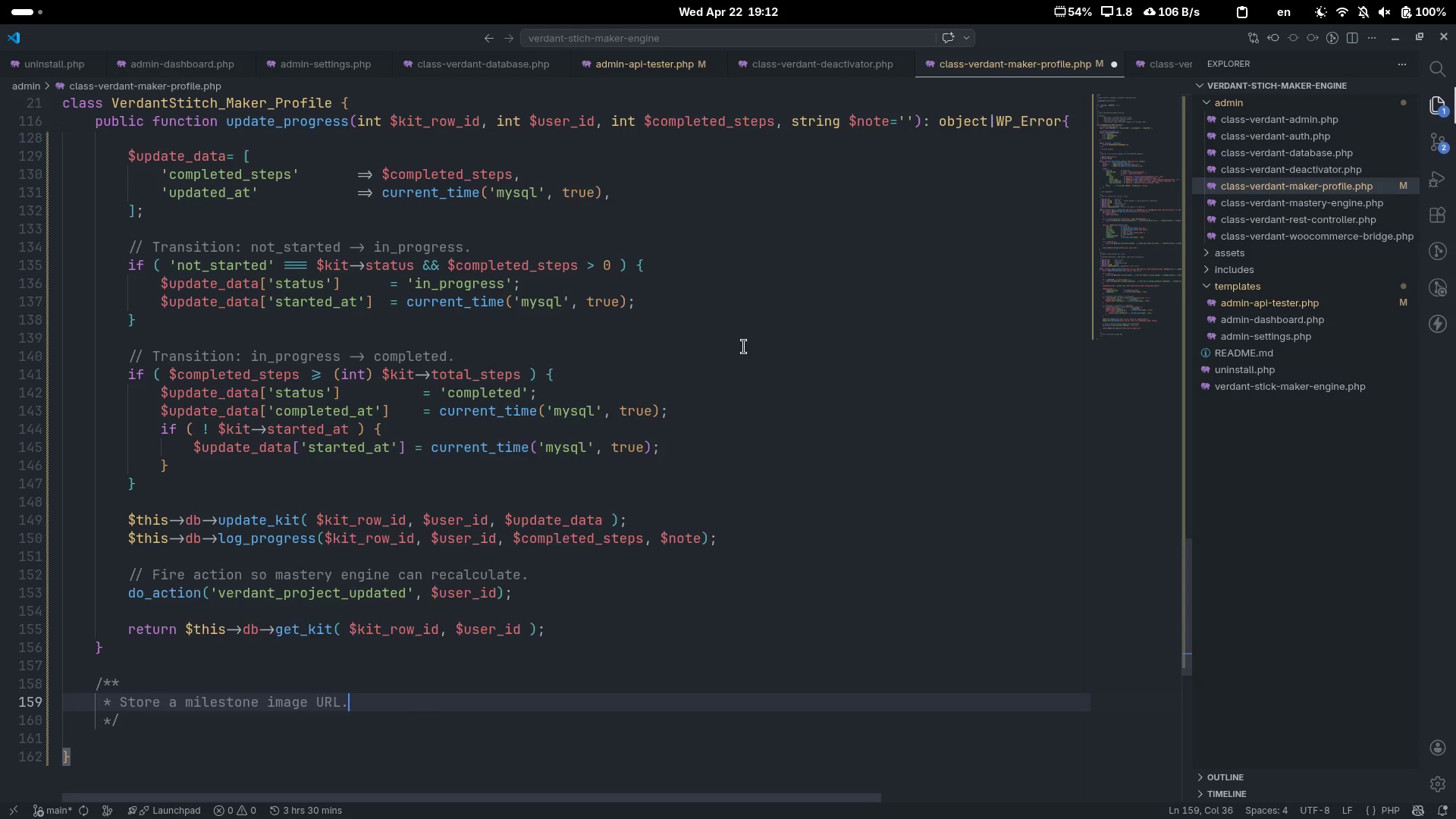 
key(Enter)
 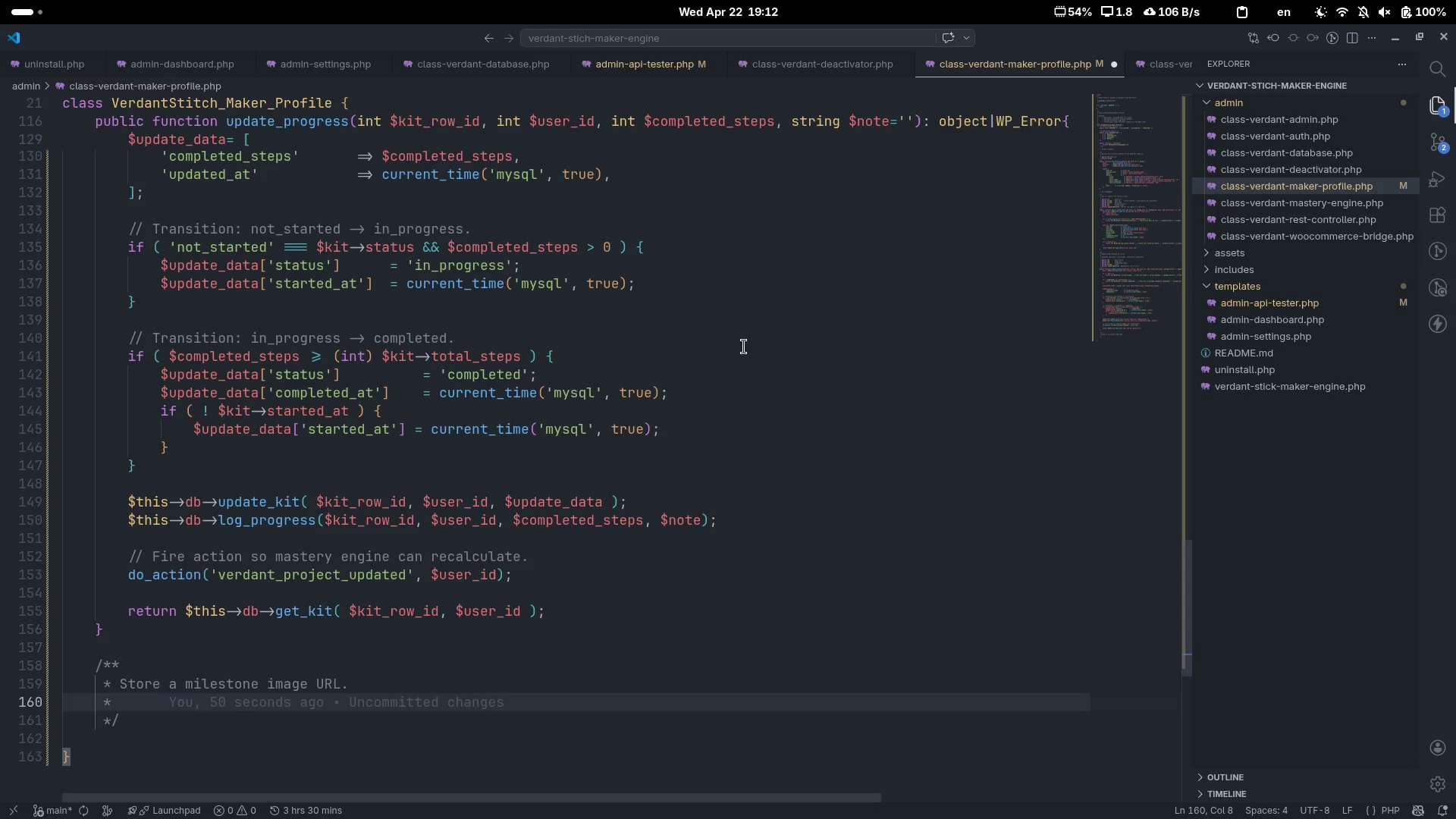 
key(Enter)
 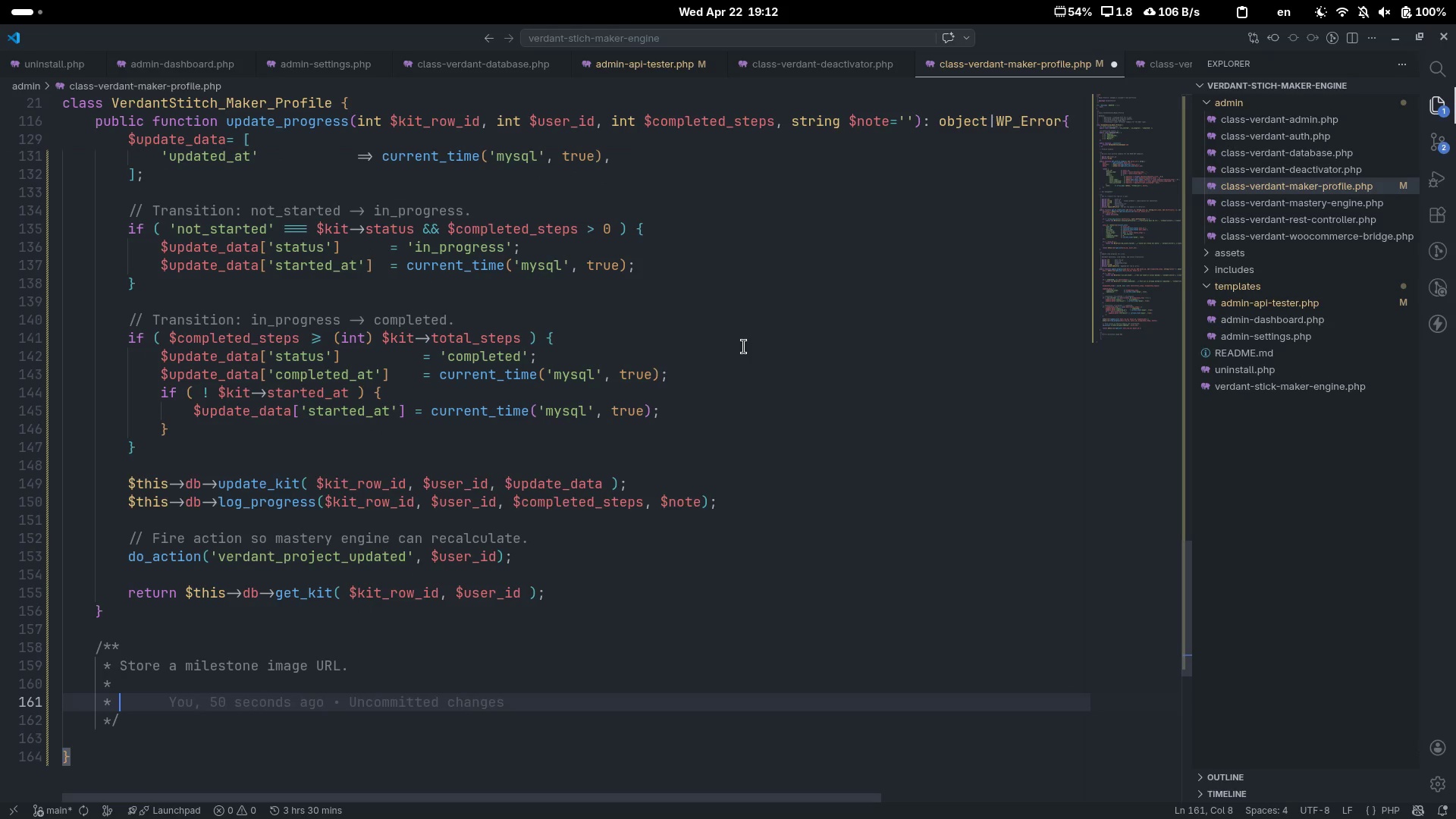 
type(@param int )
key(Tab)
key(Tab)
type($kit_o)
key(Backspace)
type(row_id)
 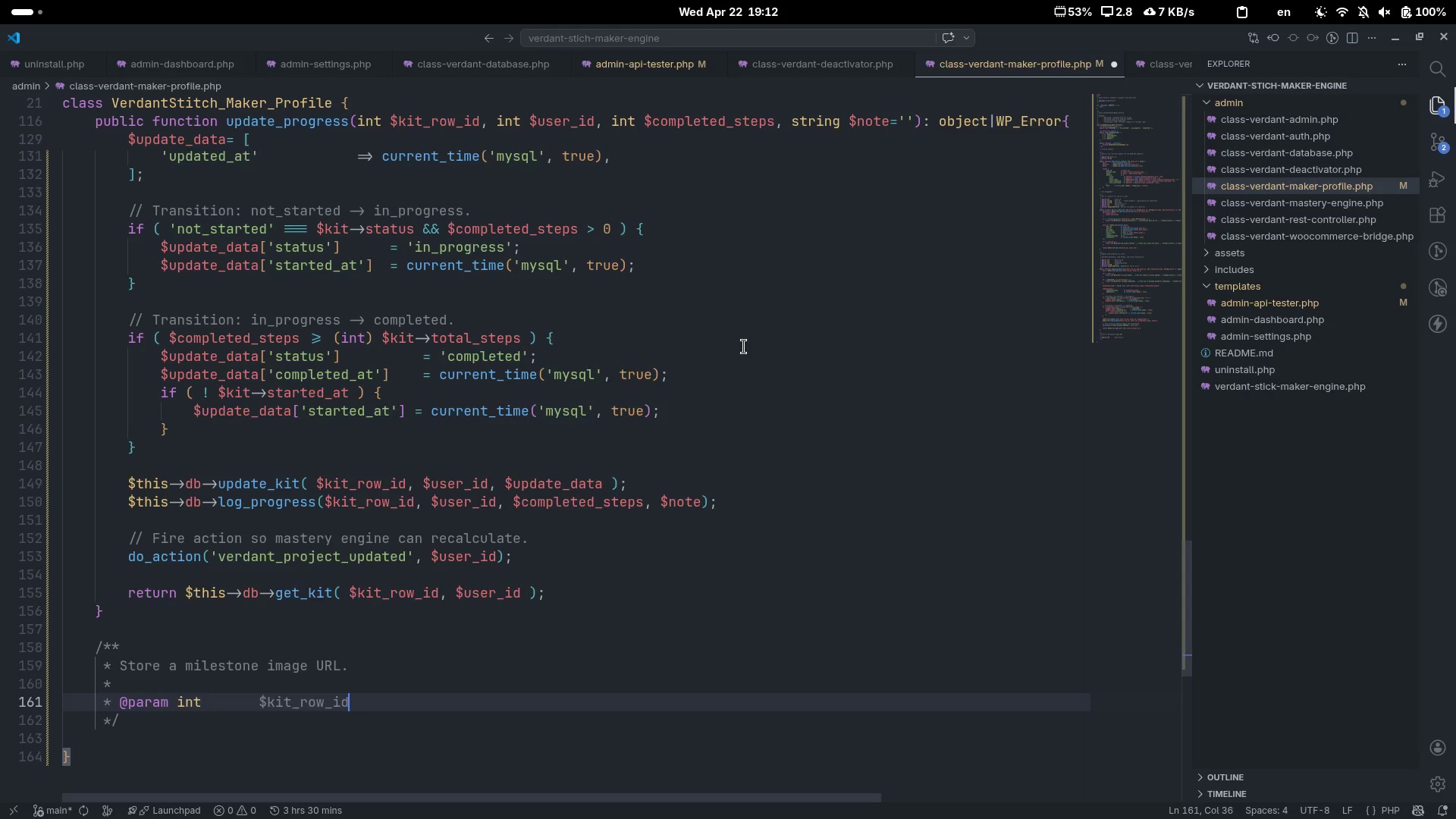 
 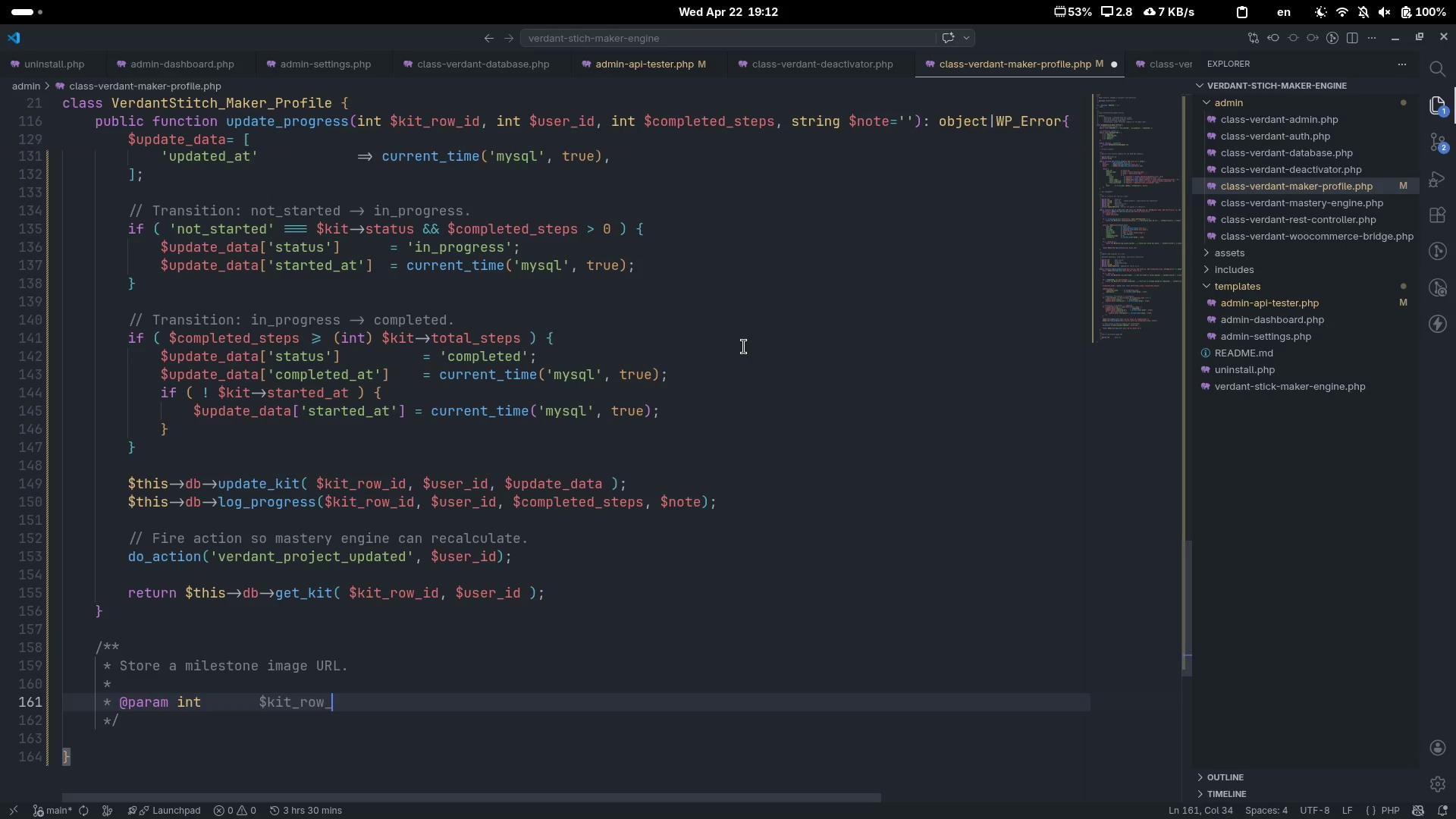 
key(Enter)
 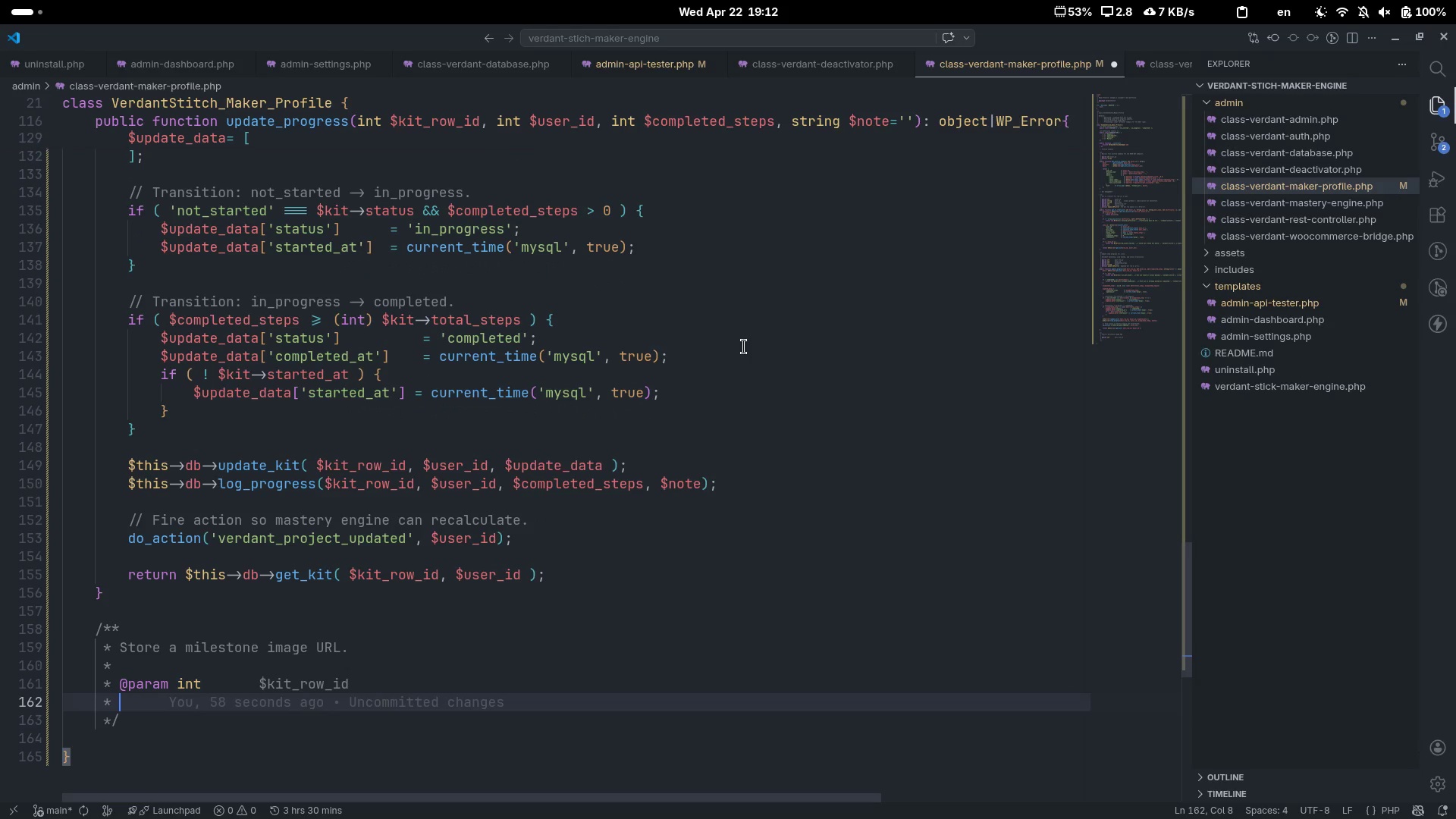 
type(@p)
key(Backspace)
type(e)
key(Backspace)
type(paeam)
 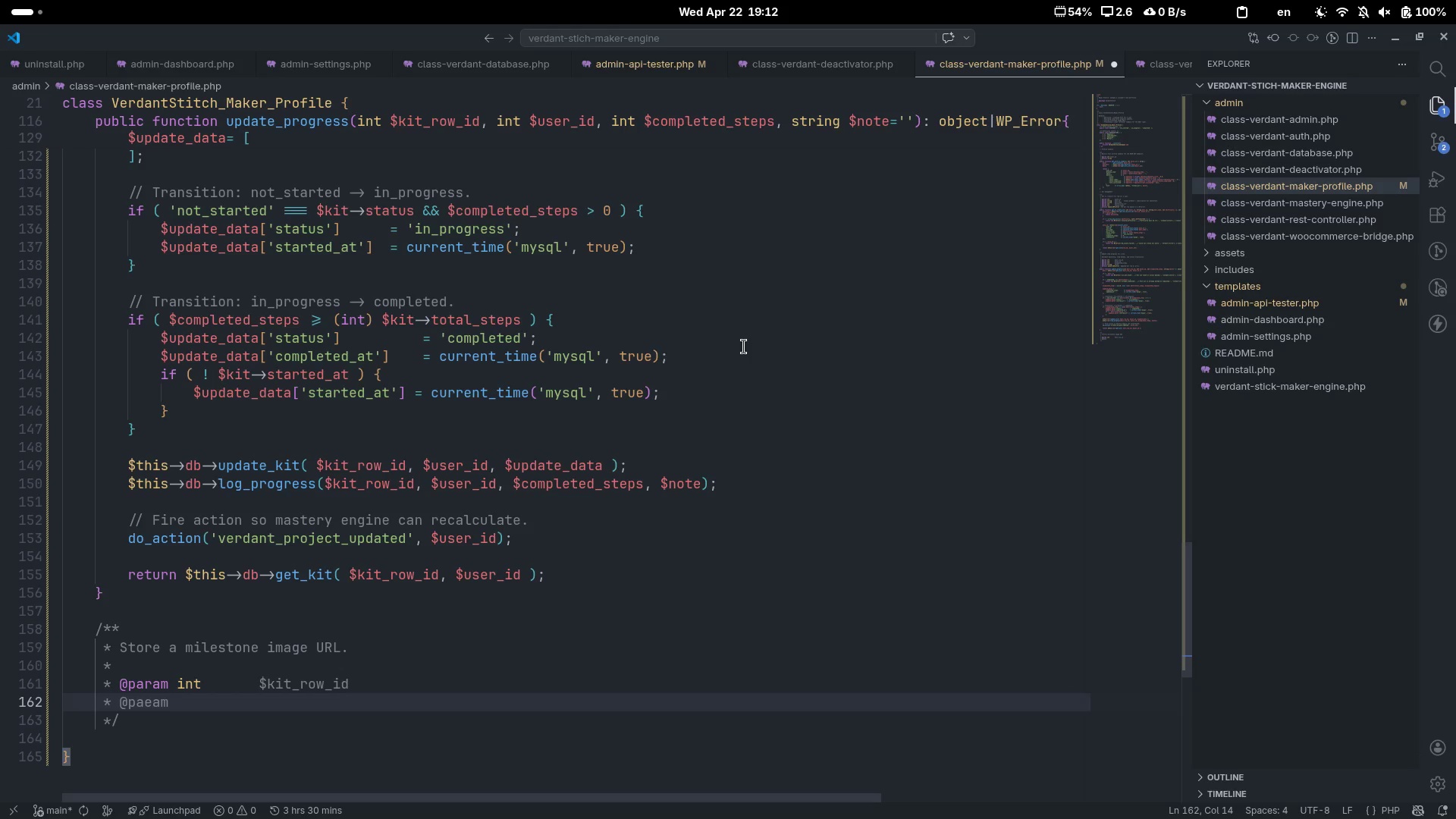 
key(Control+ControlLeft)
 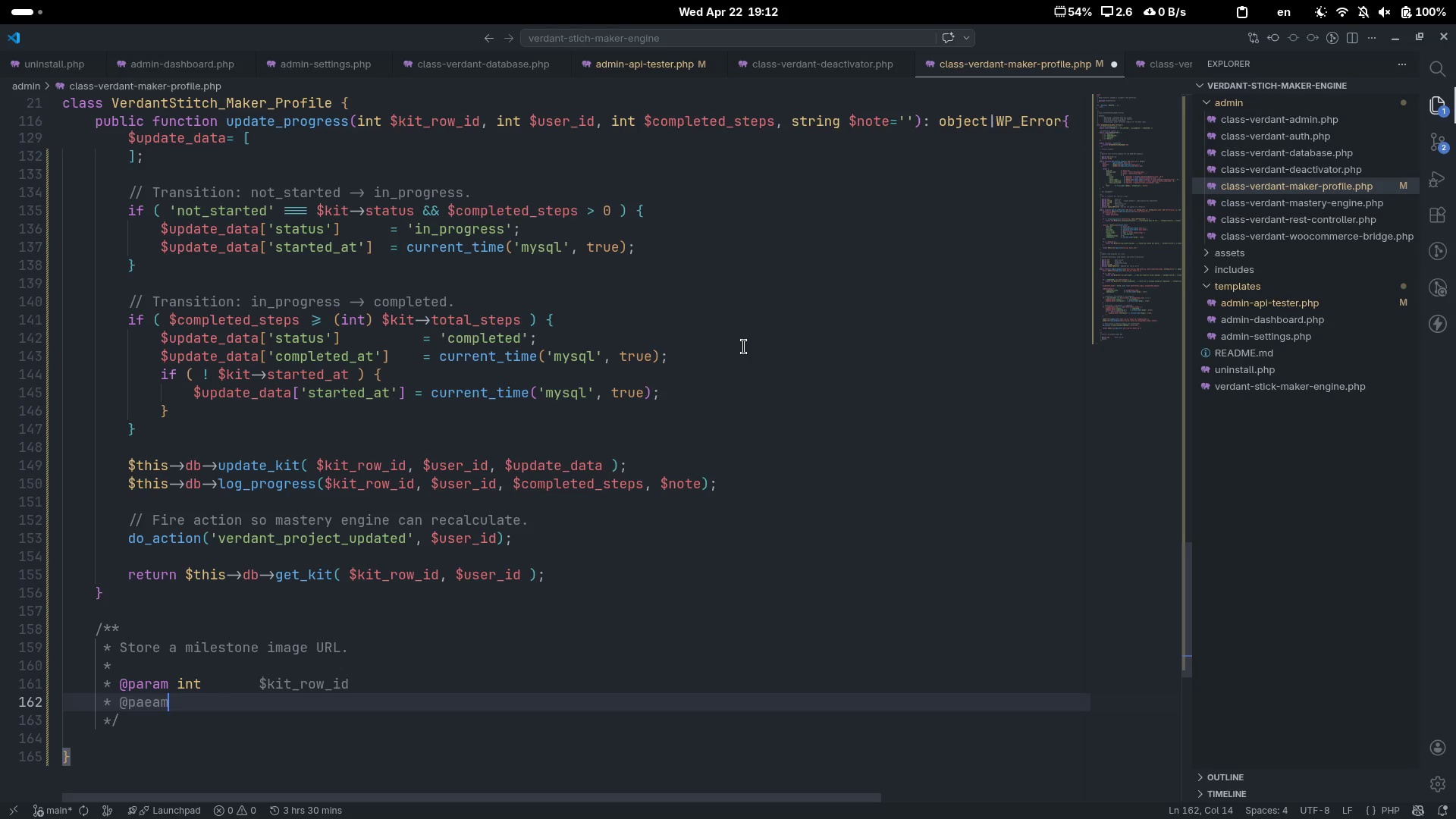 
key(Control+Backspace)
 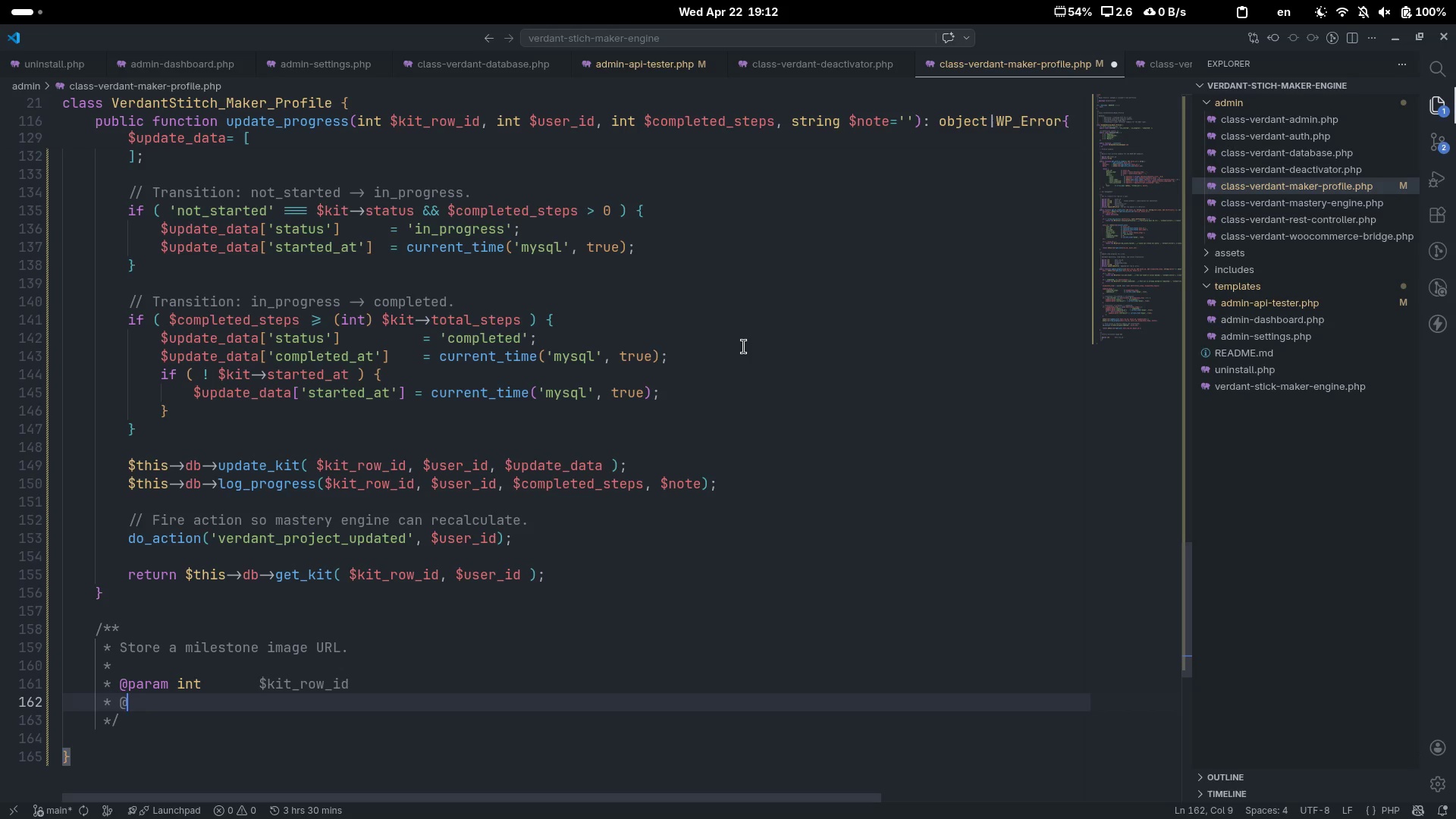 
type(param int )
key(Tab)
key(Tab)
type(u)
key(Backspace)
type($user_id)
 